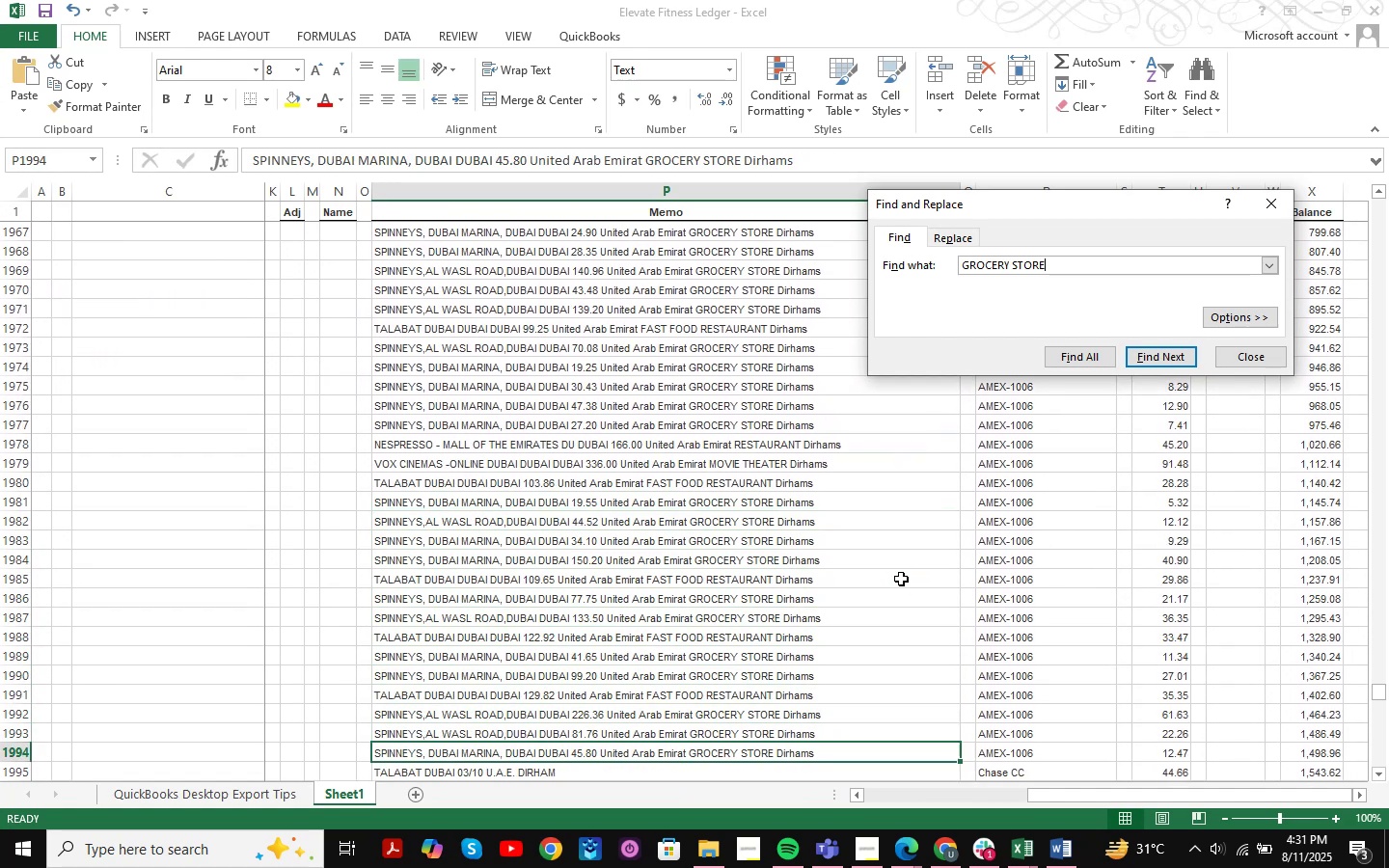 
key(NumpadEnter)
 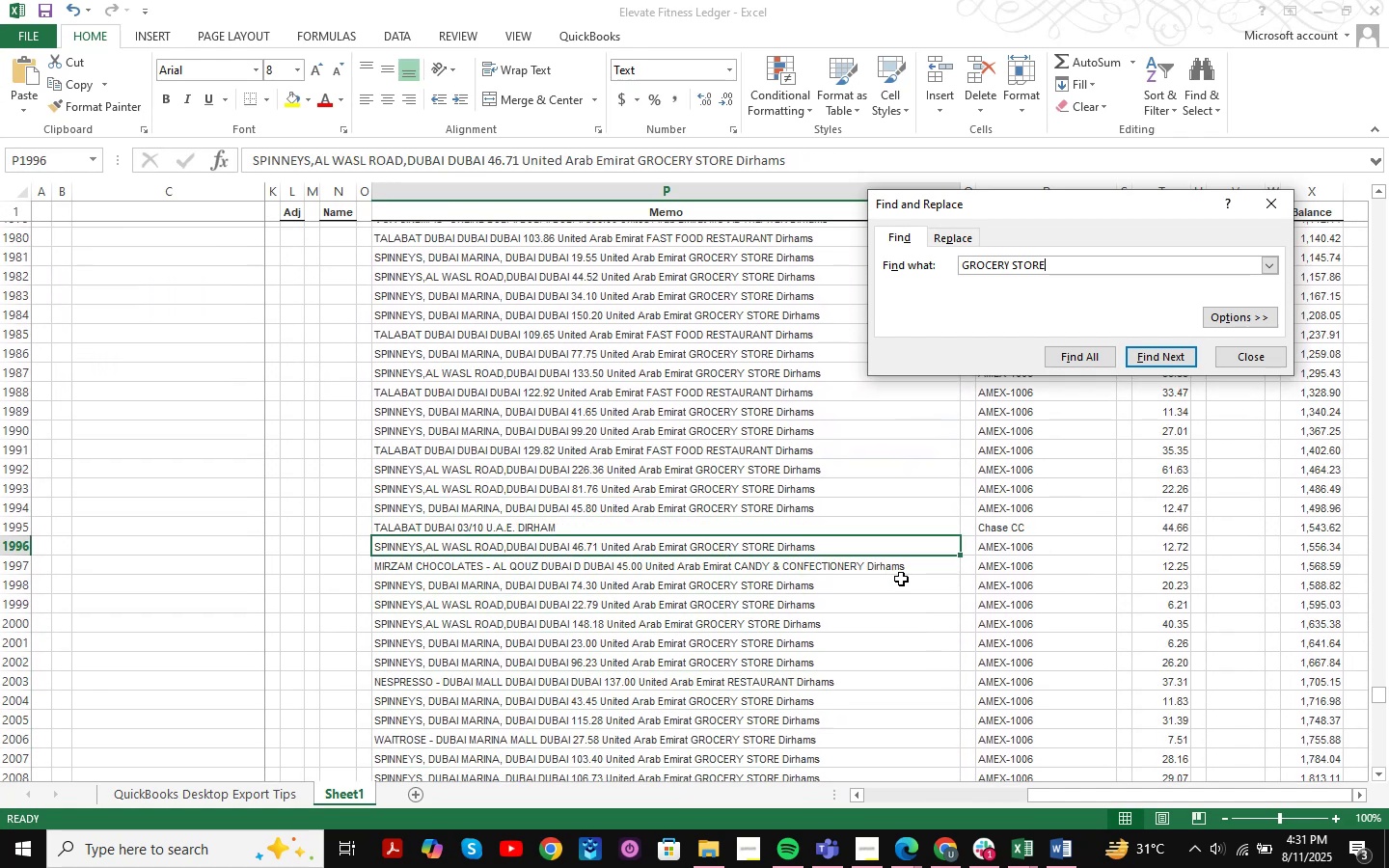 
key(NumpadEnter)
 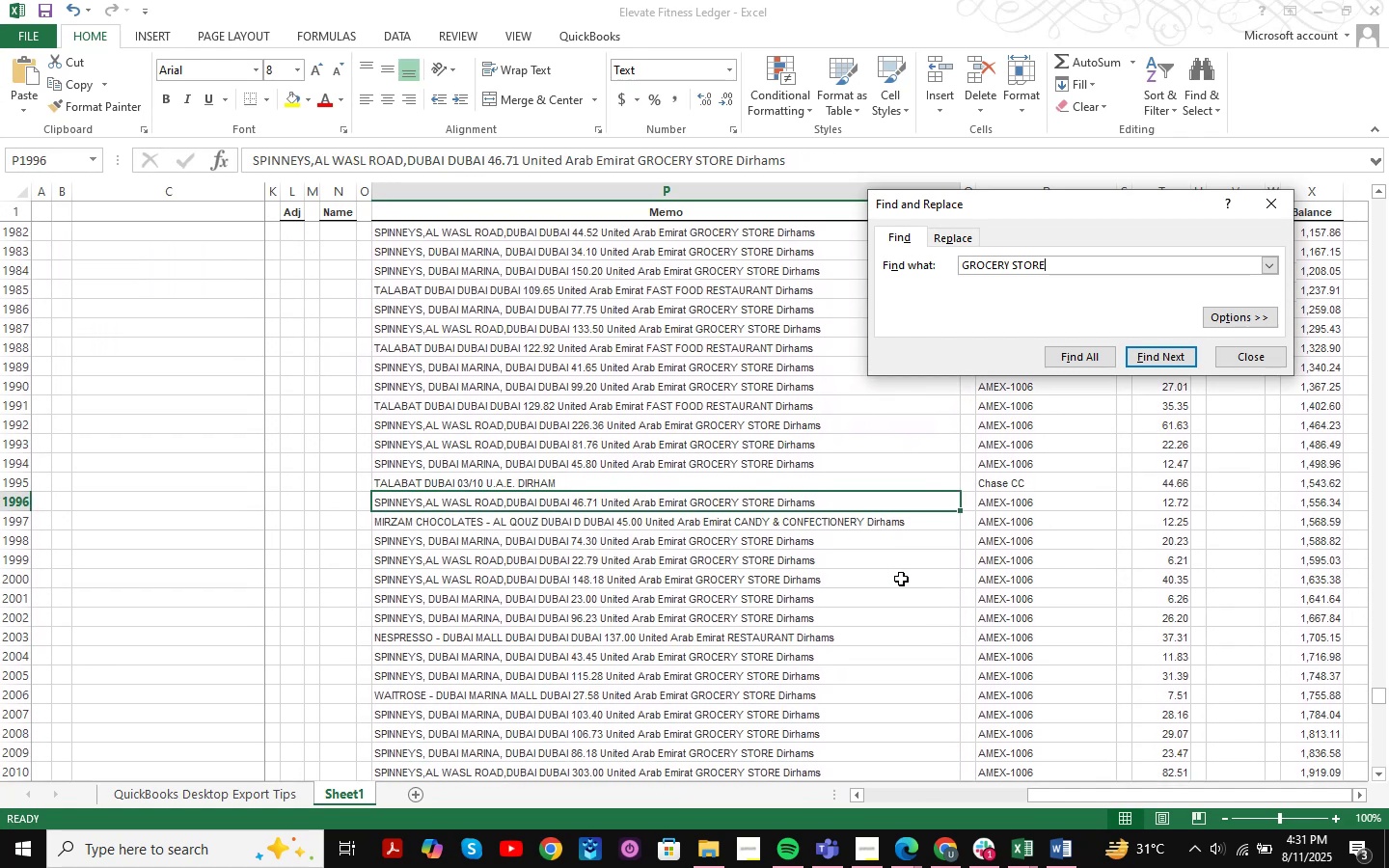 
key(NumpadEnter)
 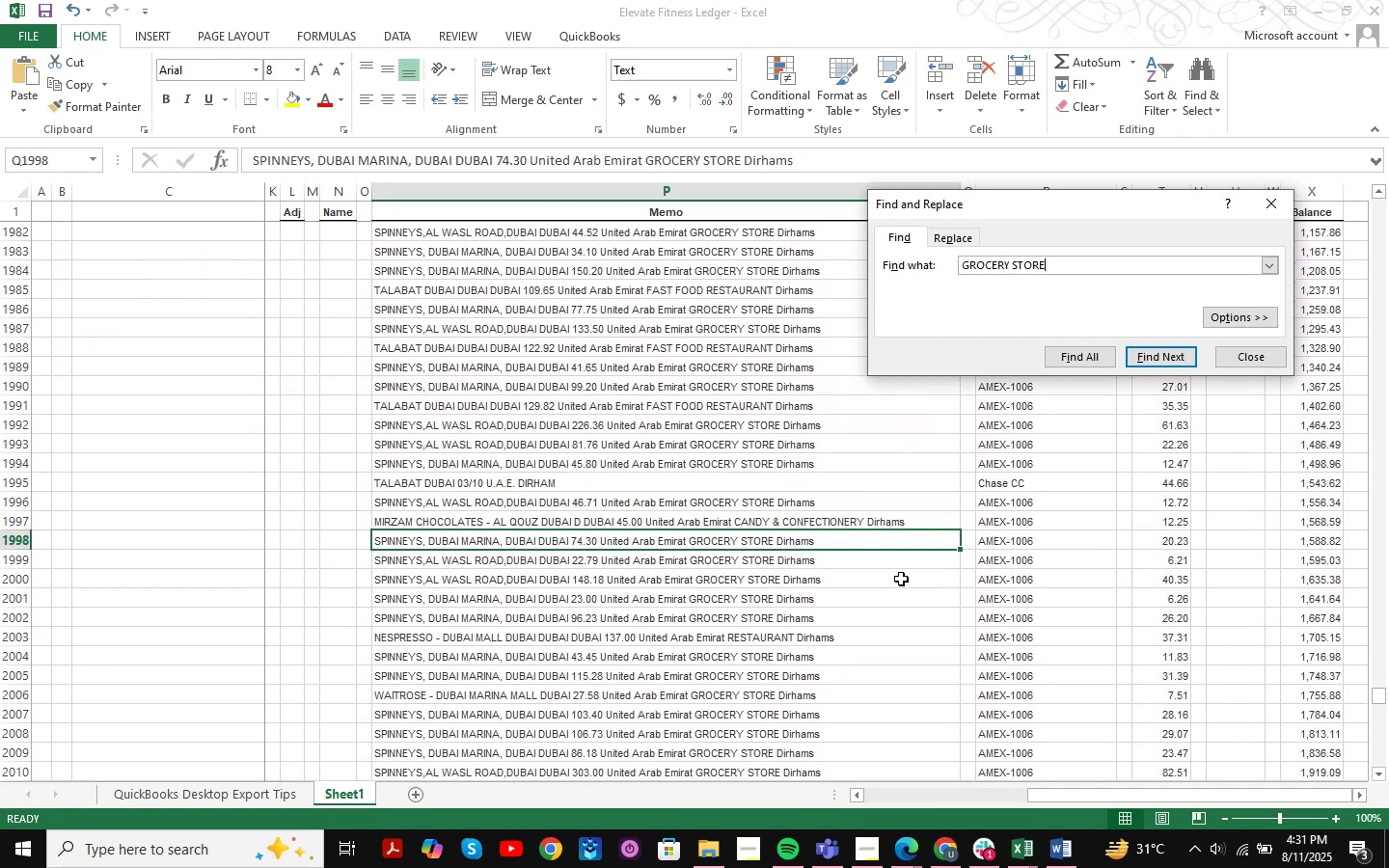 
key(NumpadEnter)
 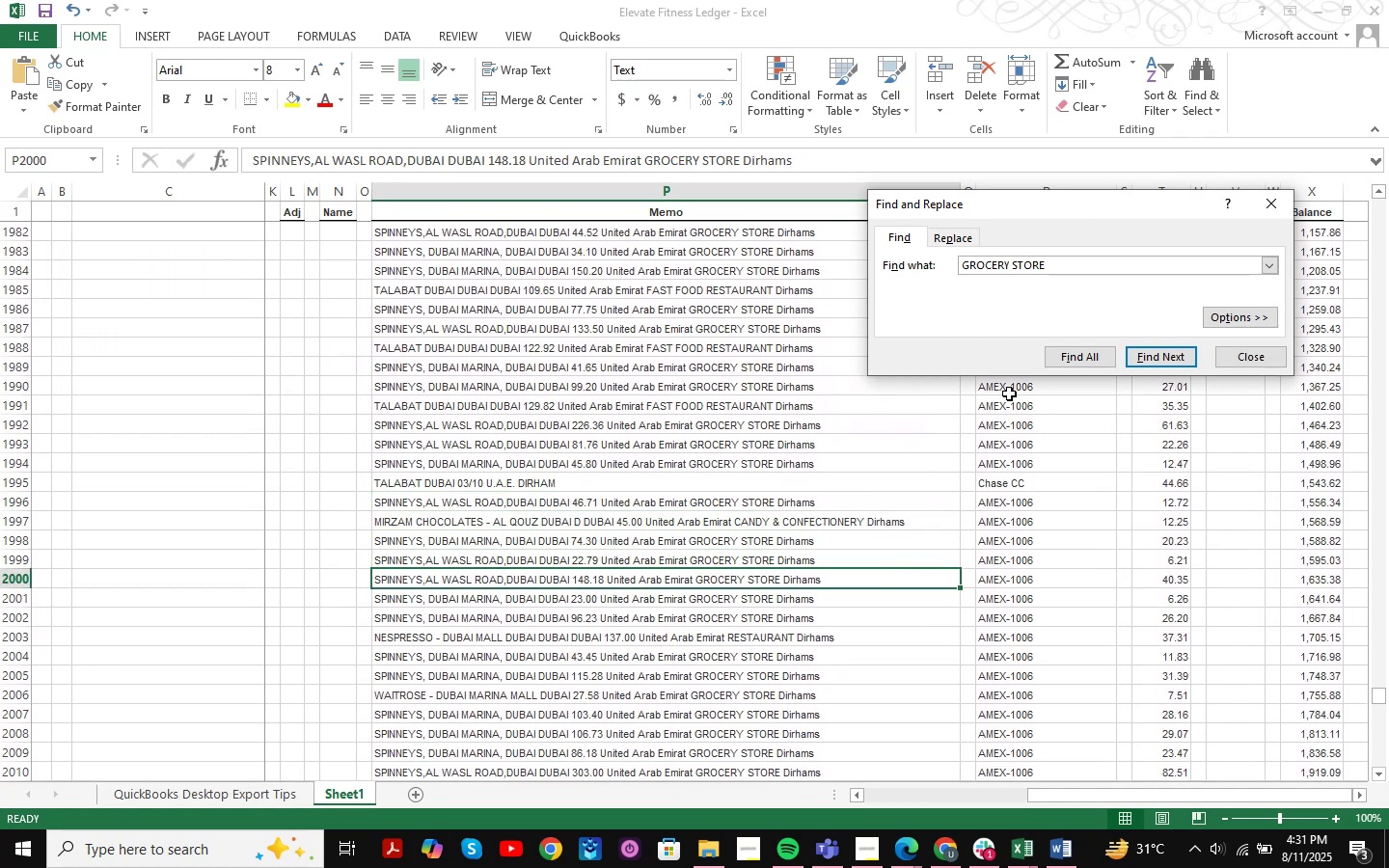 
left_click([1077, 363])
 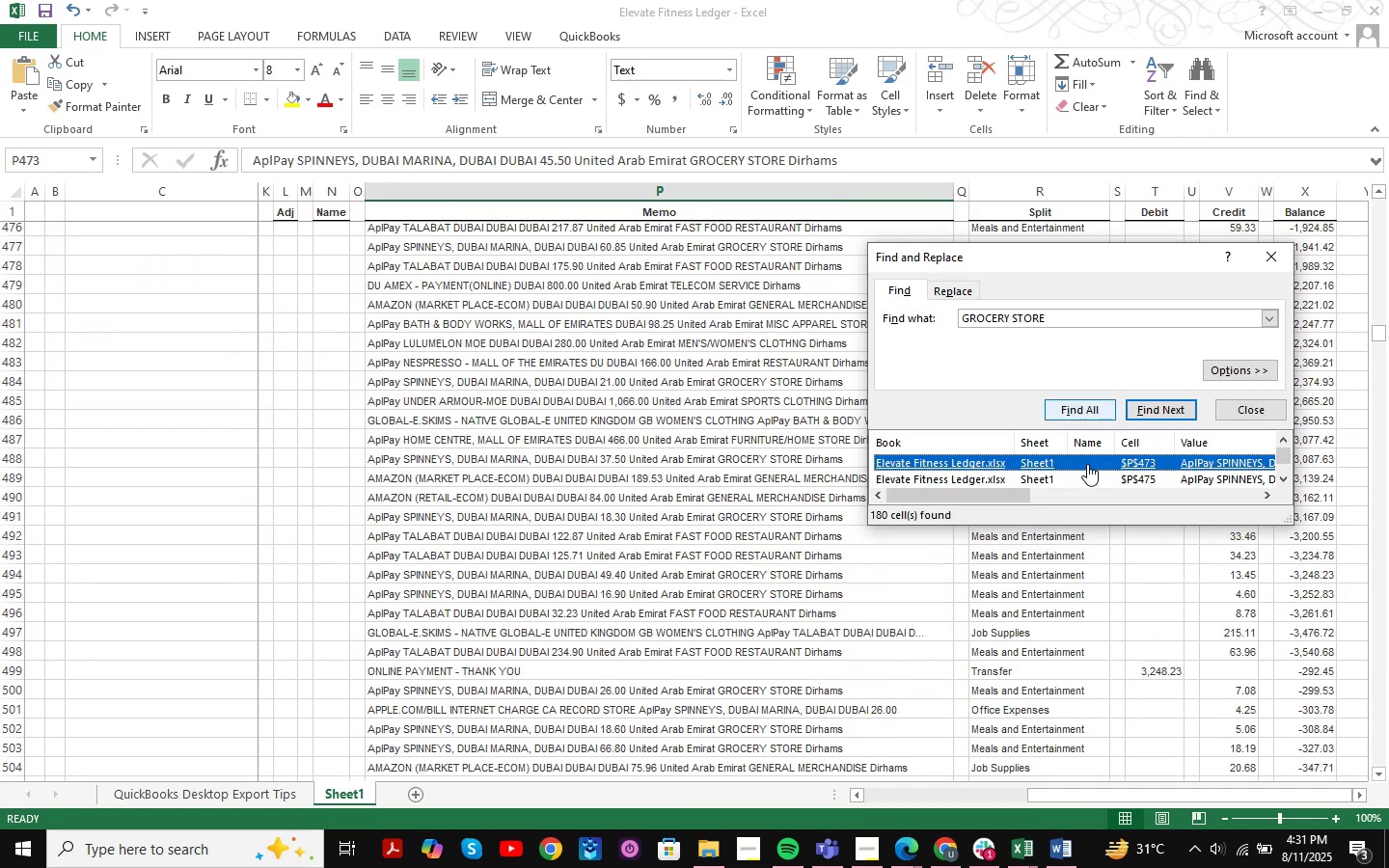 
scroll: coordinate [1197, 463], scroll_direction: down, amount: 20.0
 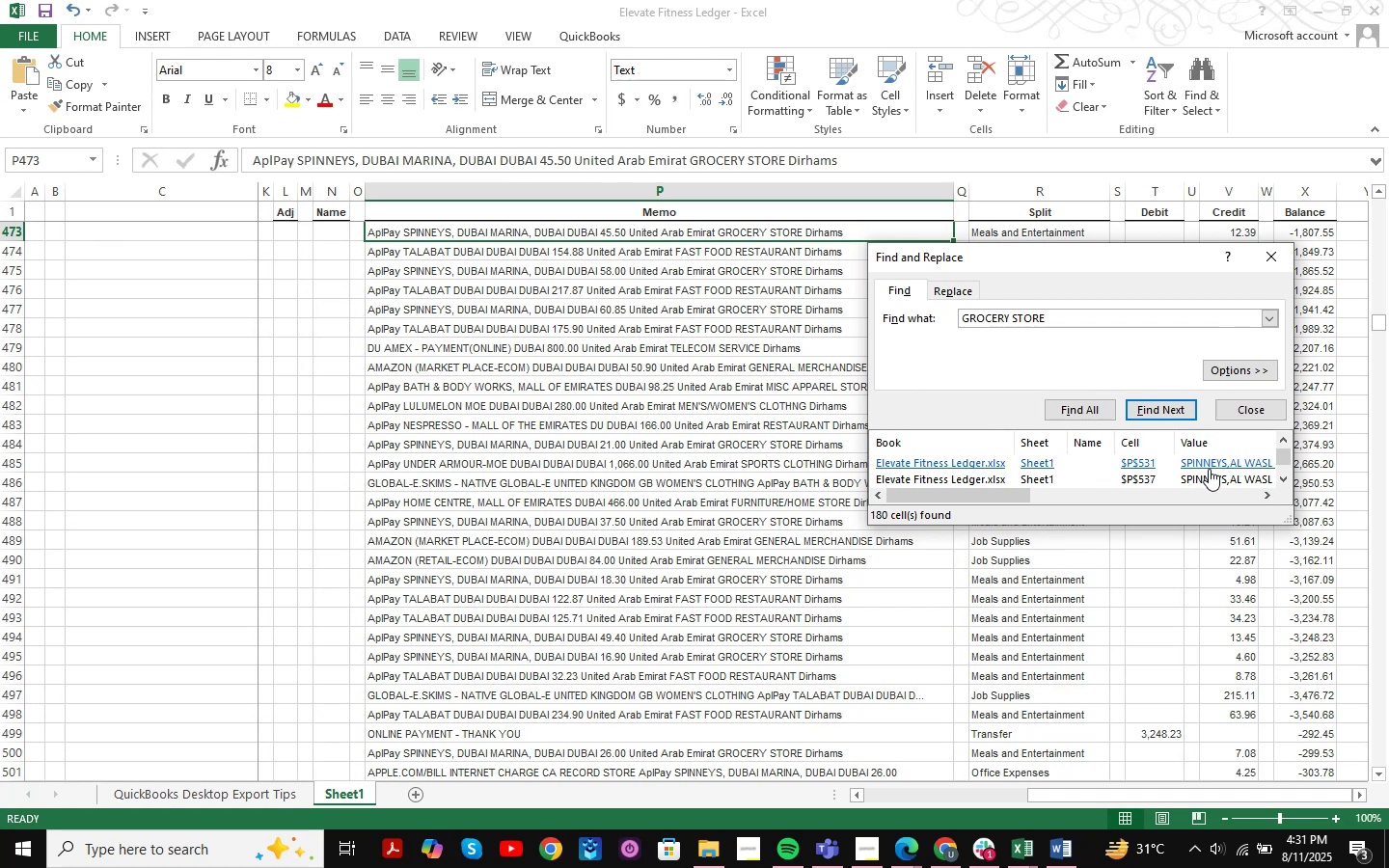 
left_click([1211, 470])
 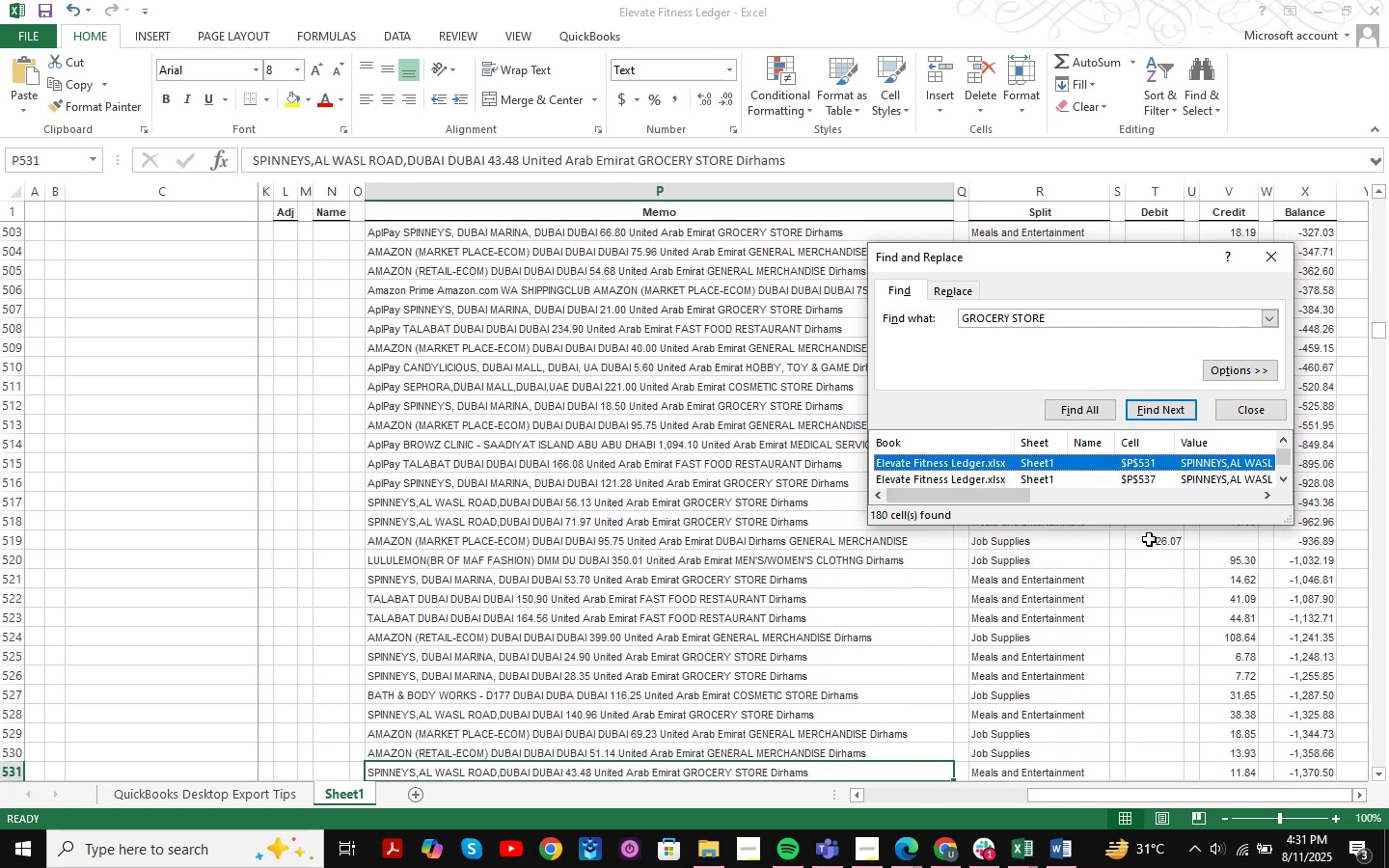 
scroll: coordinate [1200, 502], scroll_direction: down, amount: 9.0
 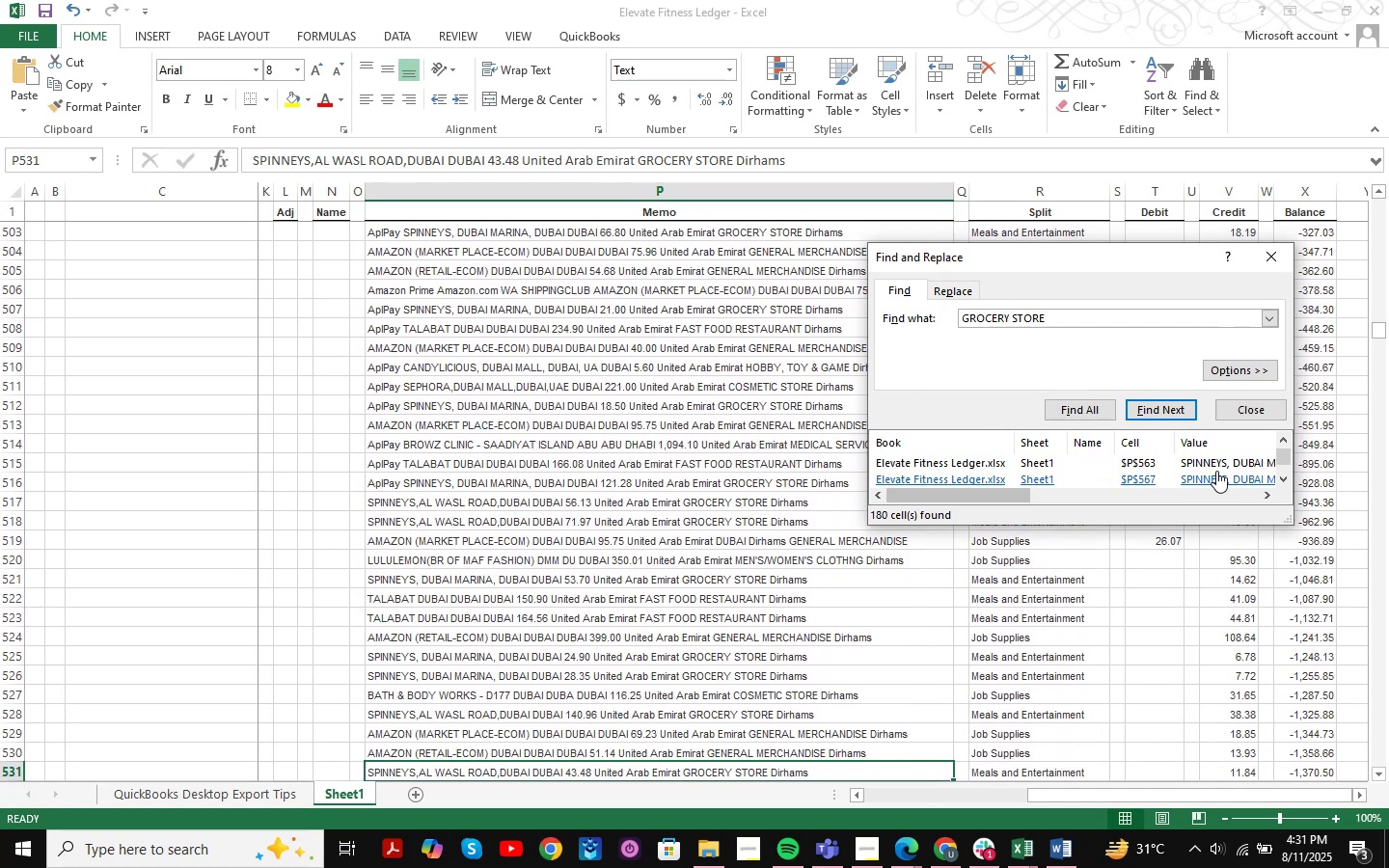 
left_click([1217, 471])
 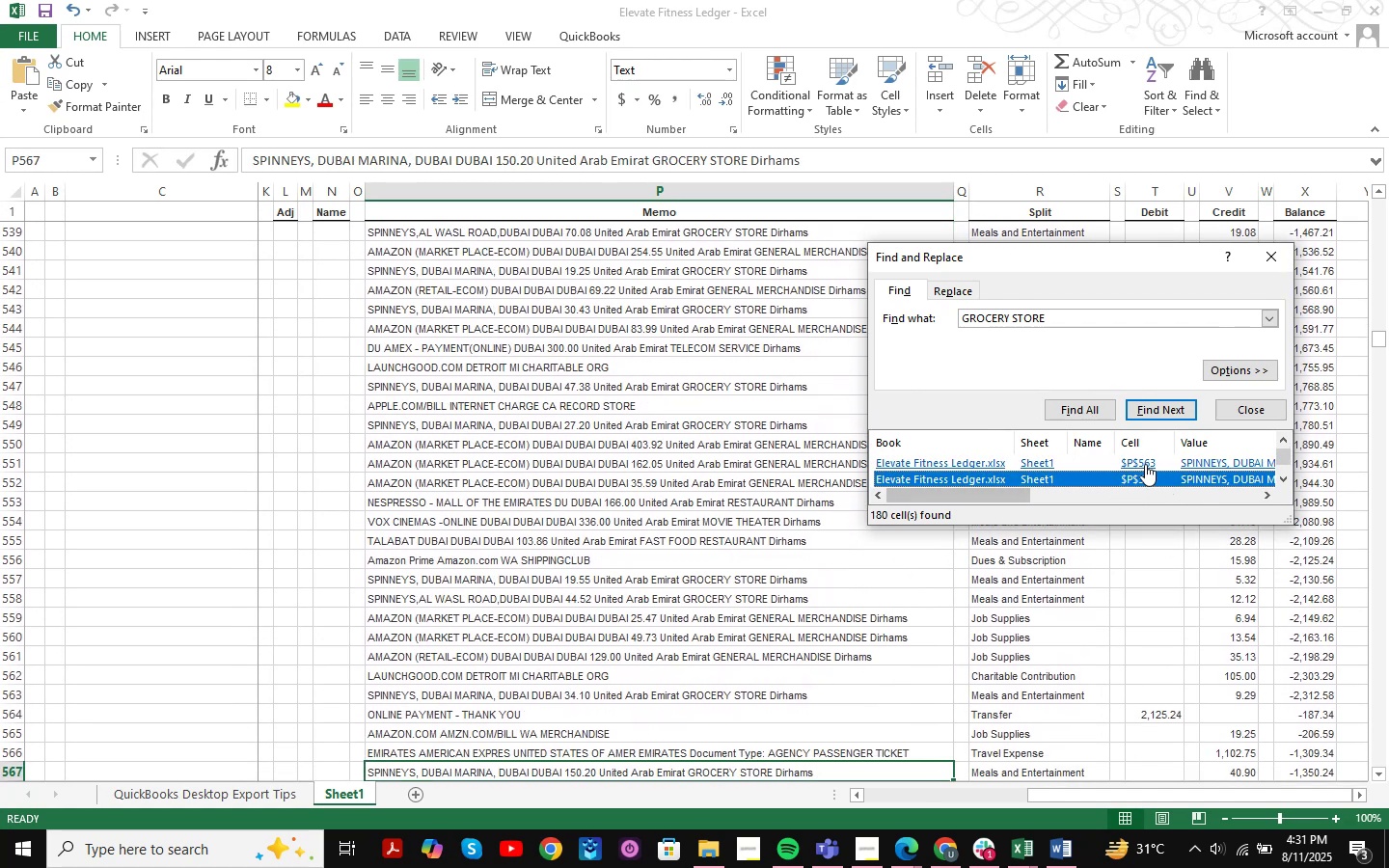 
scroll: coordinate [1164, 476], scroll_direction: down, amount: 4.0
 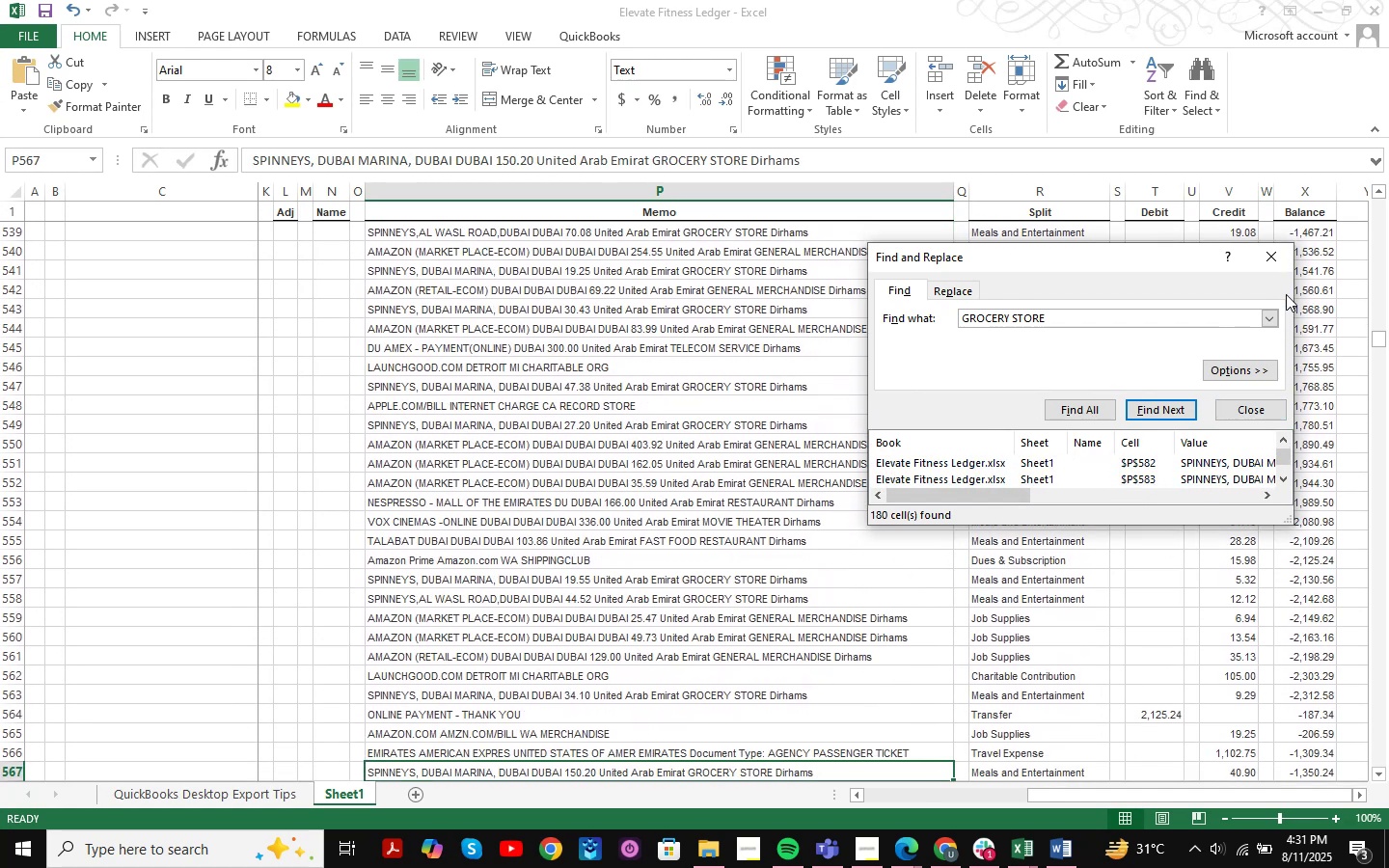 
left_click([1275, 258])
 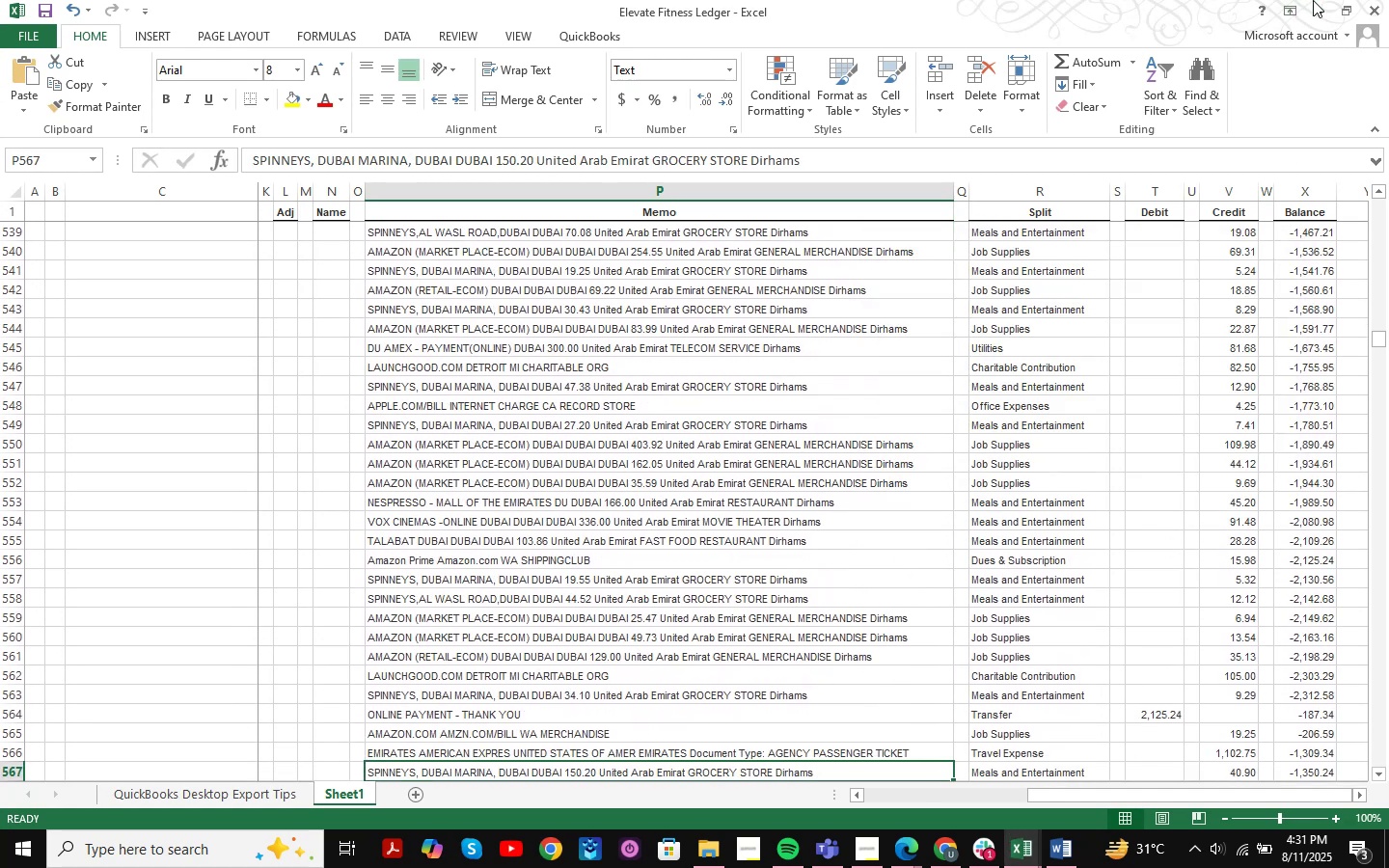 
left_click([1313, 0])
 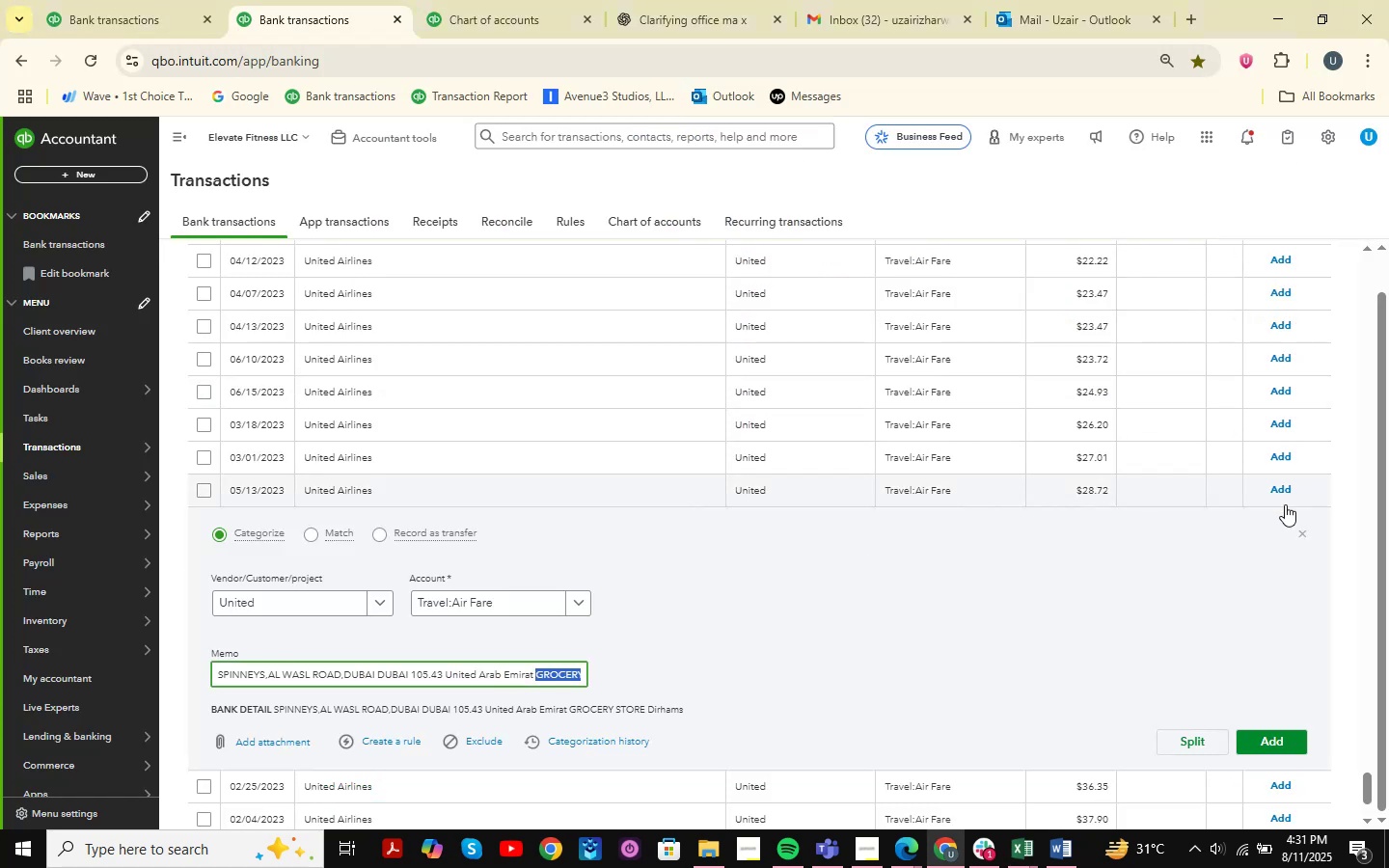 
left_click([1304, 529])
 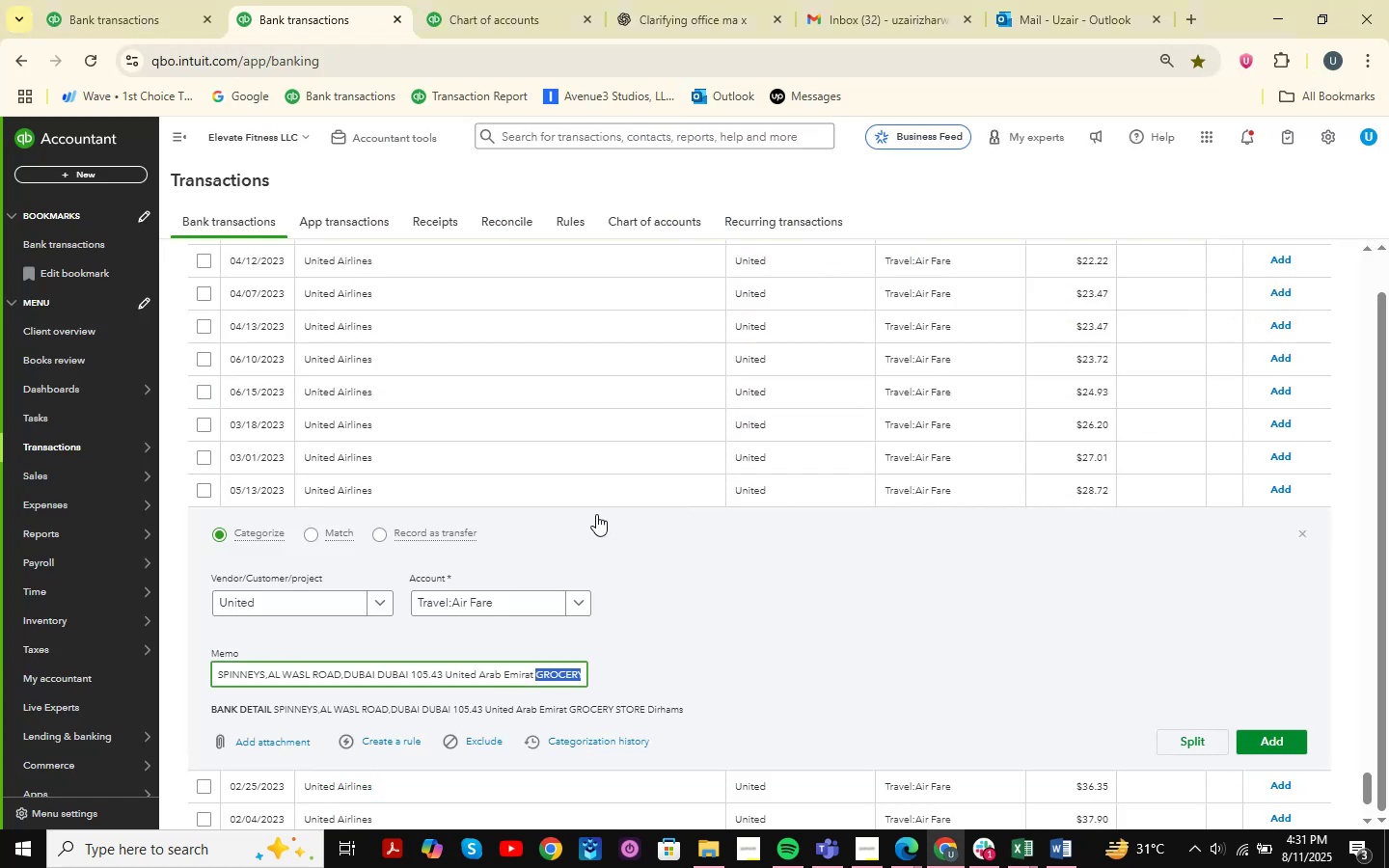 
scroll: coordinate [538, 655], scroll_direction: up, amount: 25.0
 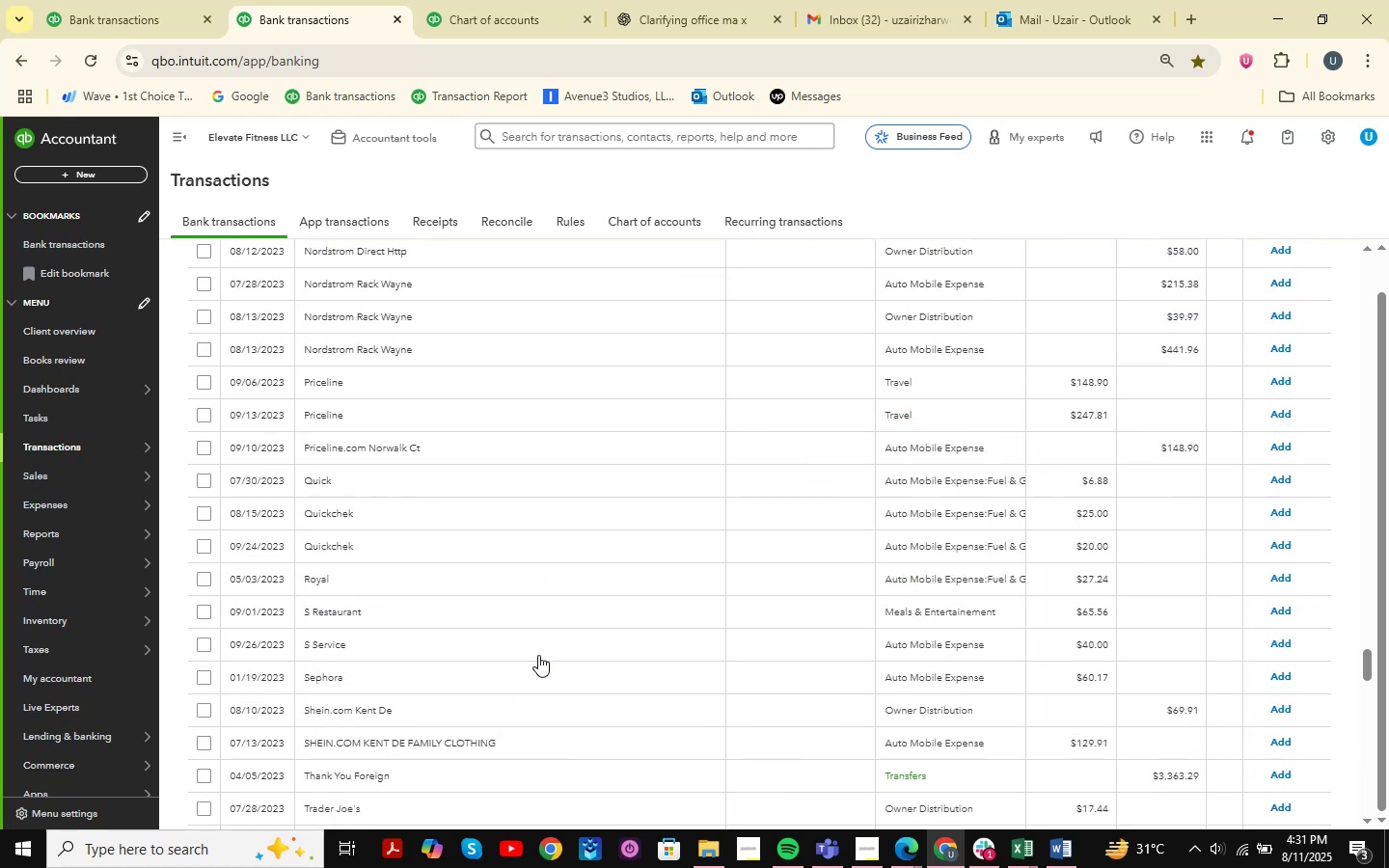 
scroll: coordinate [519, 685], scroll_direction: down, amount: 4.0
 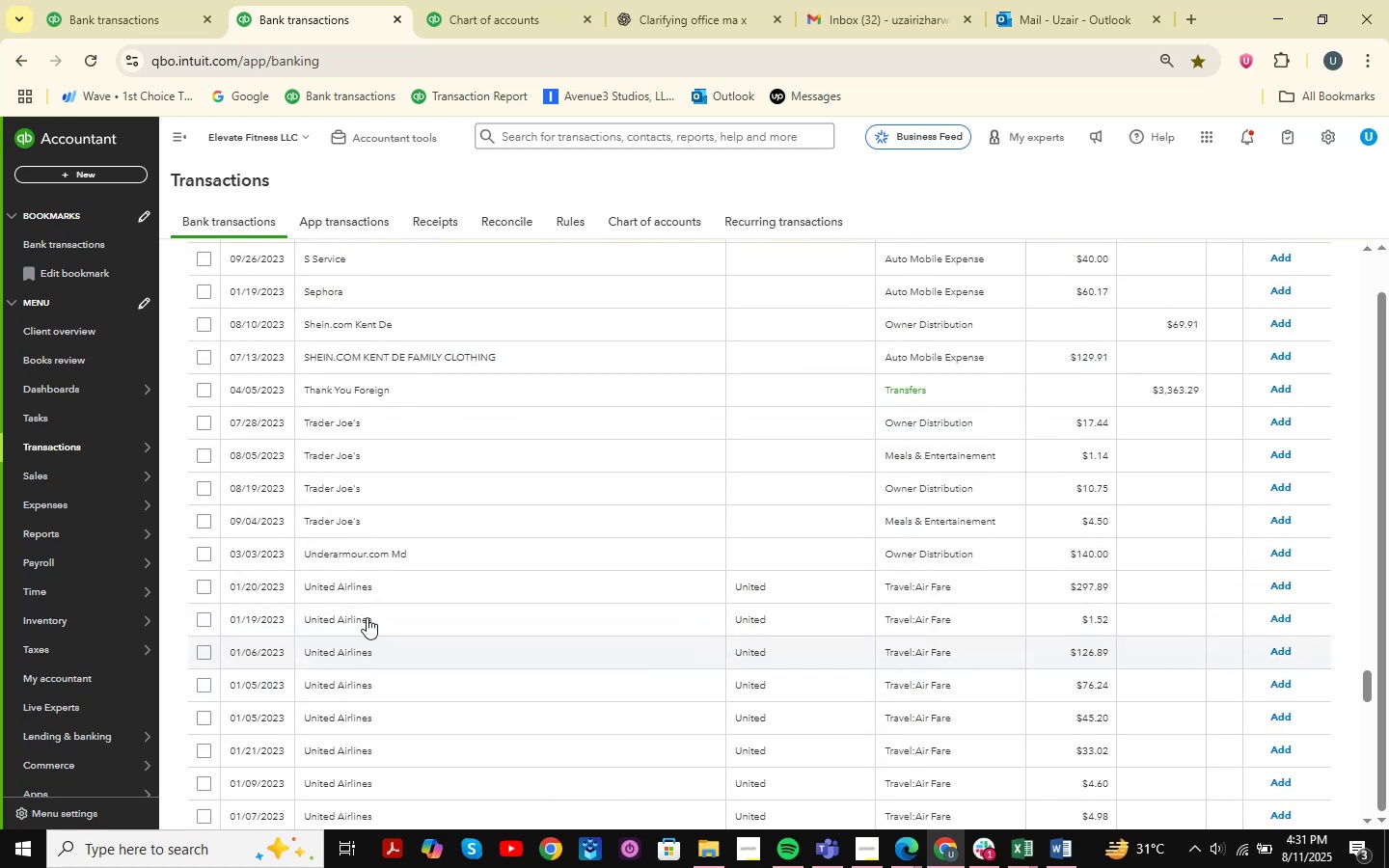 
left_click([383, 585])
 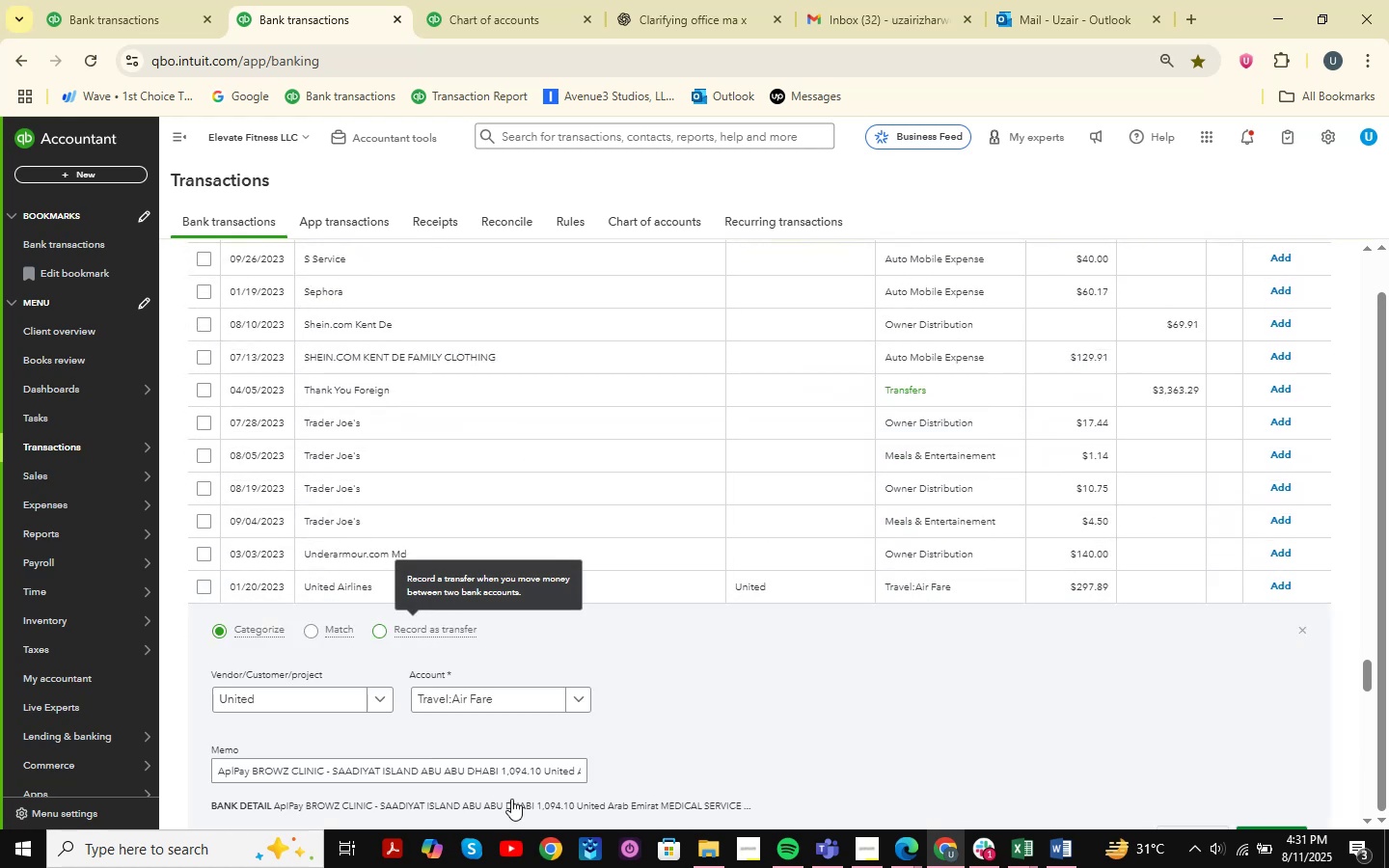 
left_click_drag(start_coordinate=[525, 773], to_coordinate=[500, 778])
 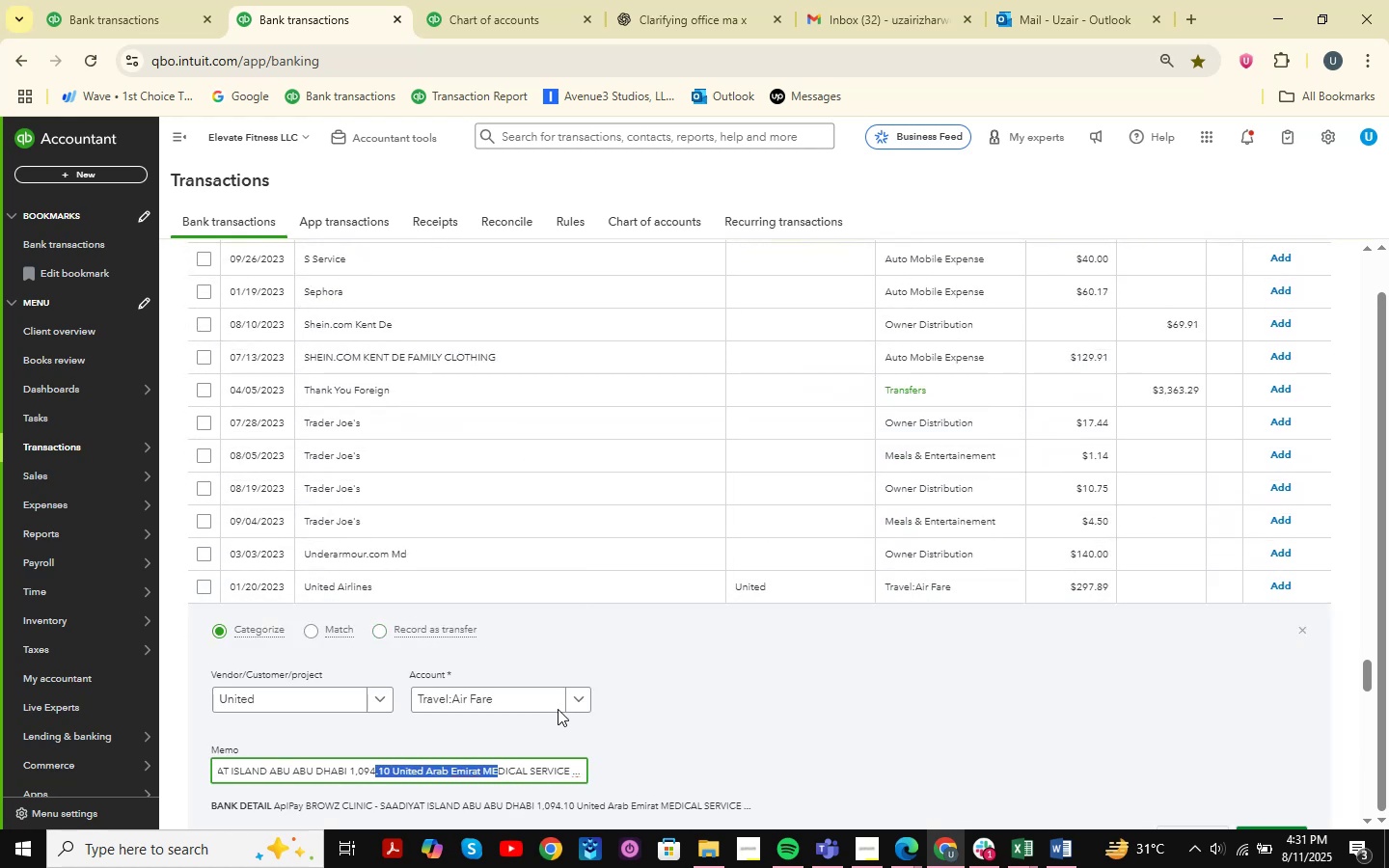 
scroll: coordinate [592, 625], scroll_direction: down, amount: 34.0
 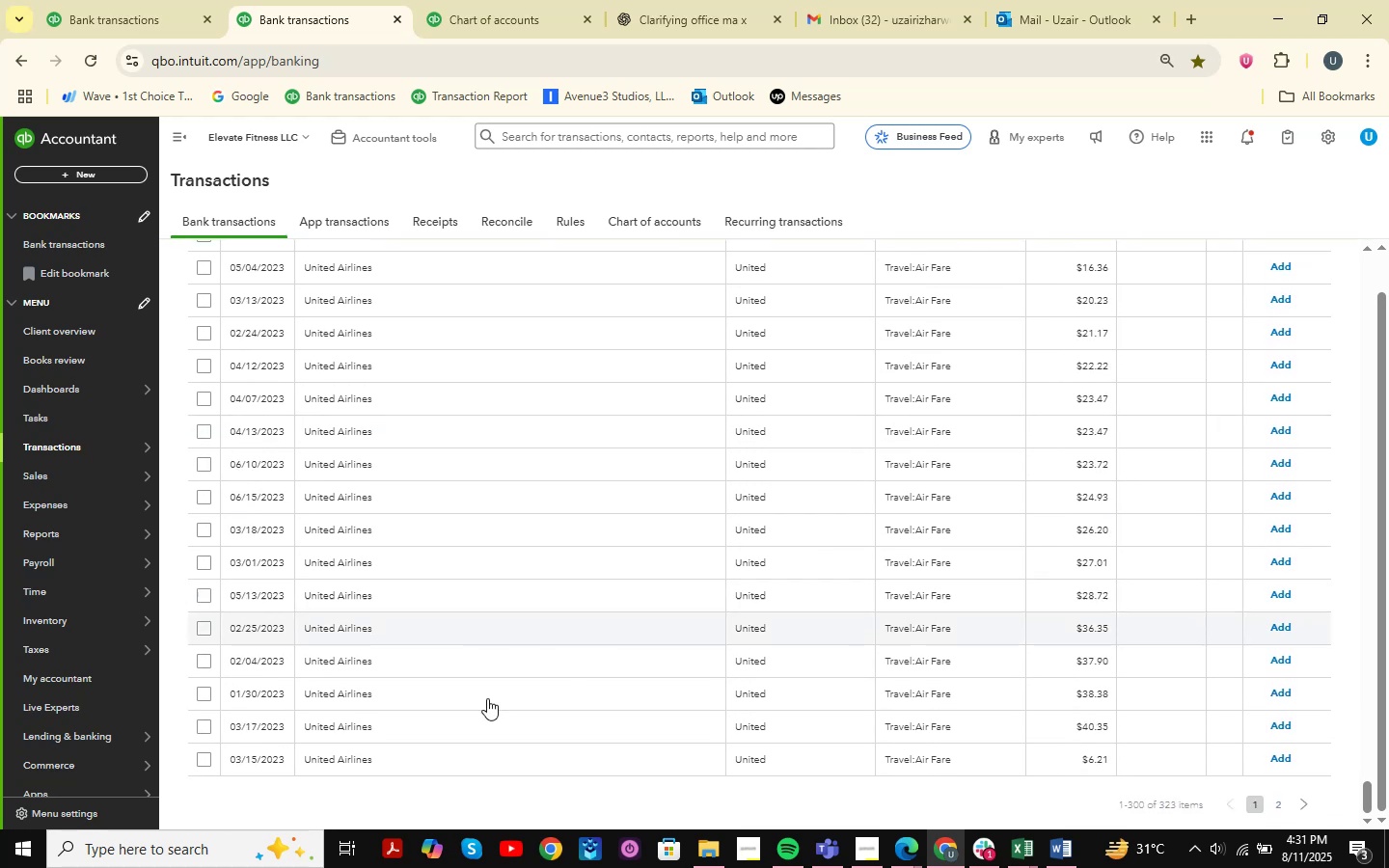 
left_click([429, 760])
 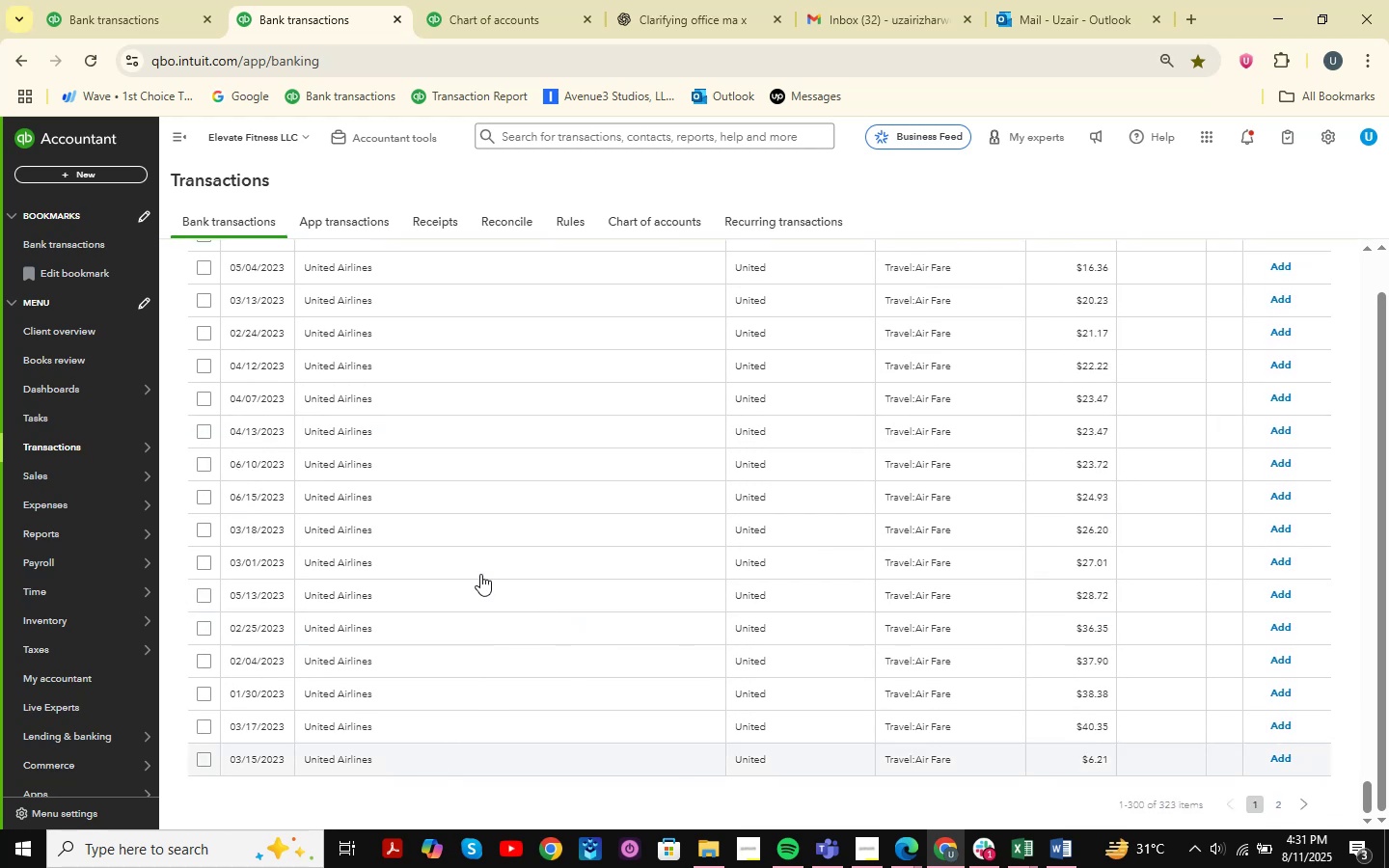 
scroll: coordinate [480, 574], scroll_direction: down, amount: 2.0
 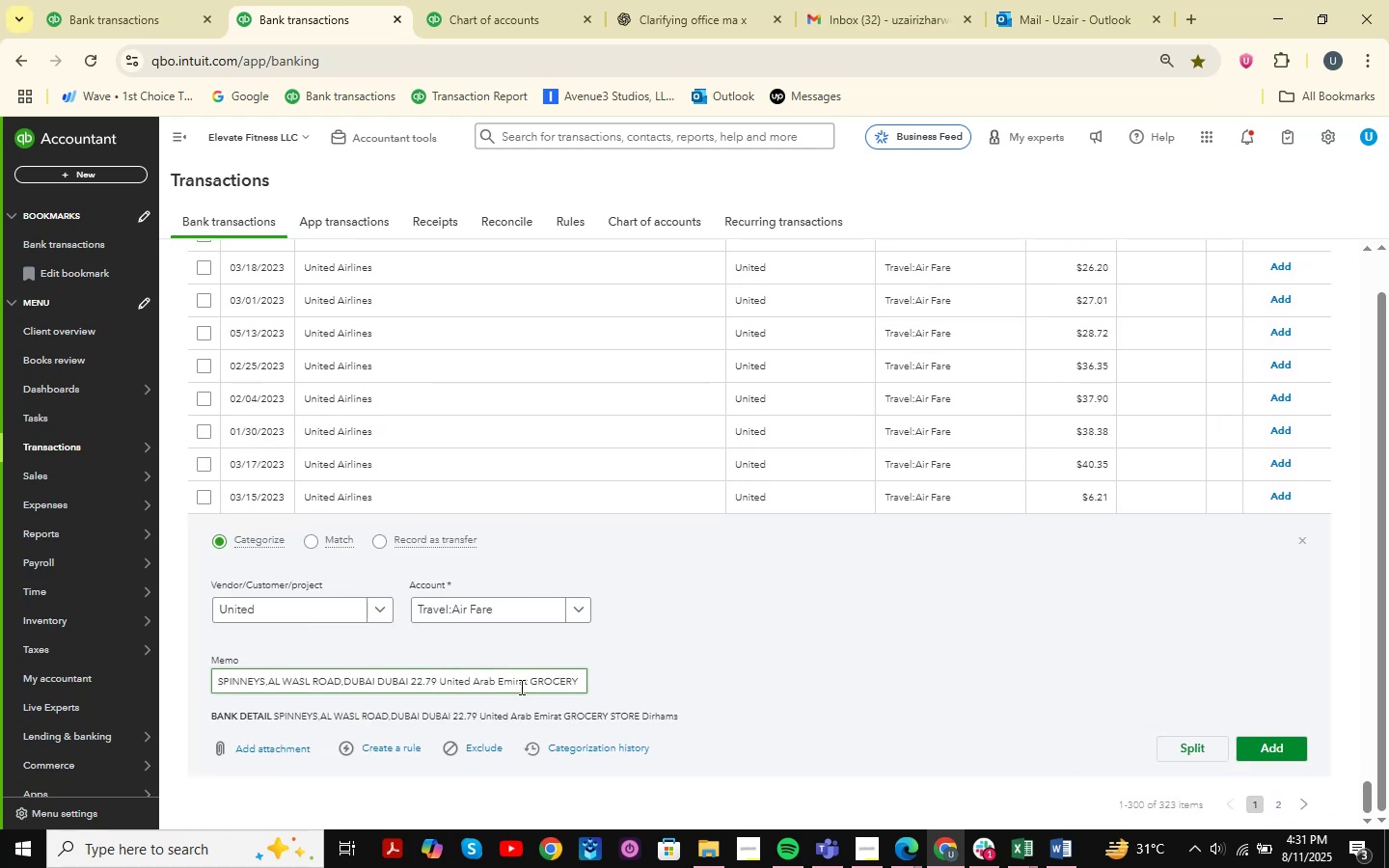 
left_click_drag(start_coordinate=[537, 679], to_coordinate=[508, 677])
 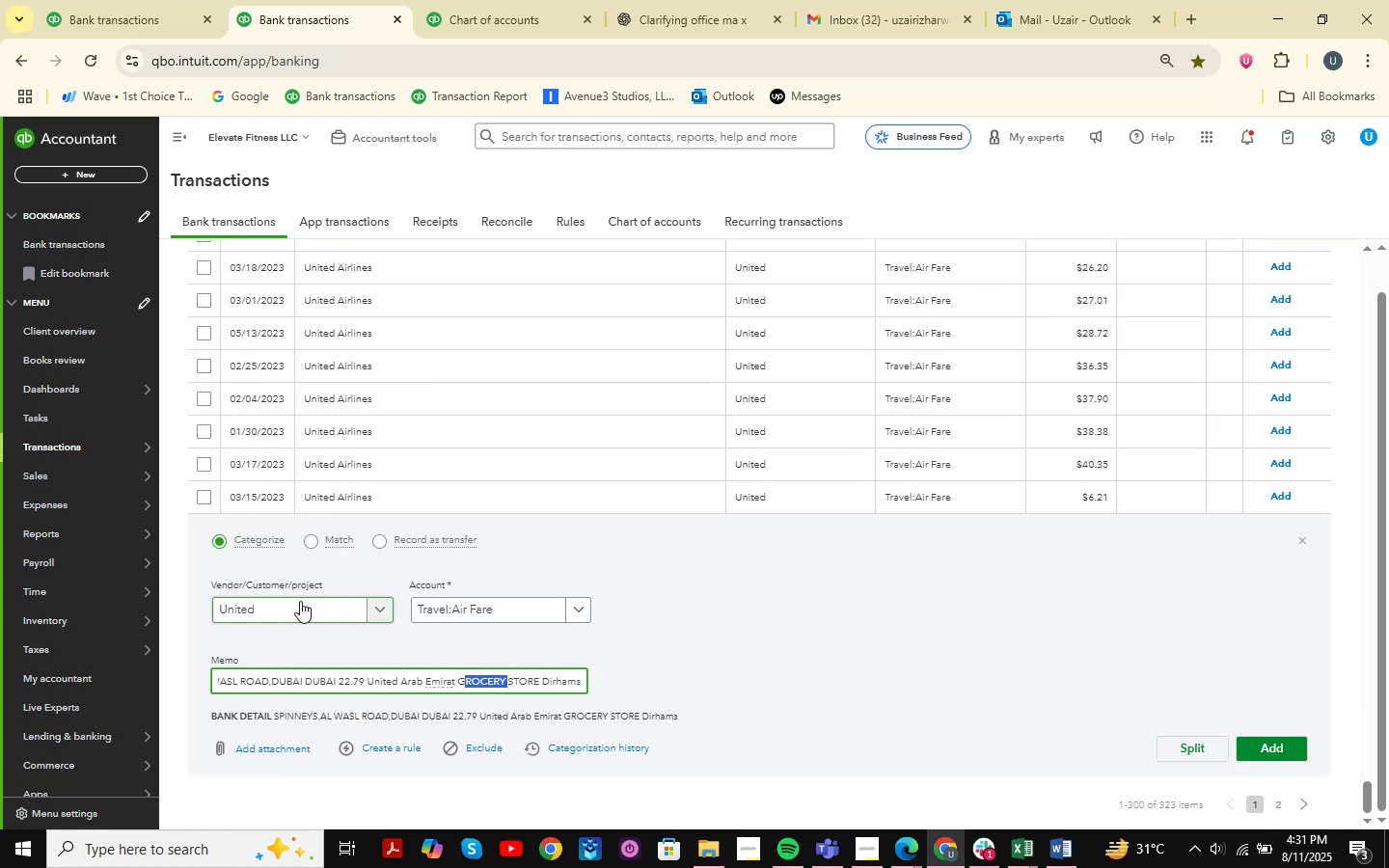 
left_click([292, 608])
 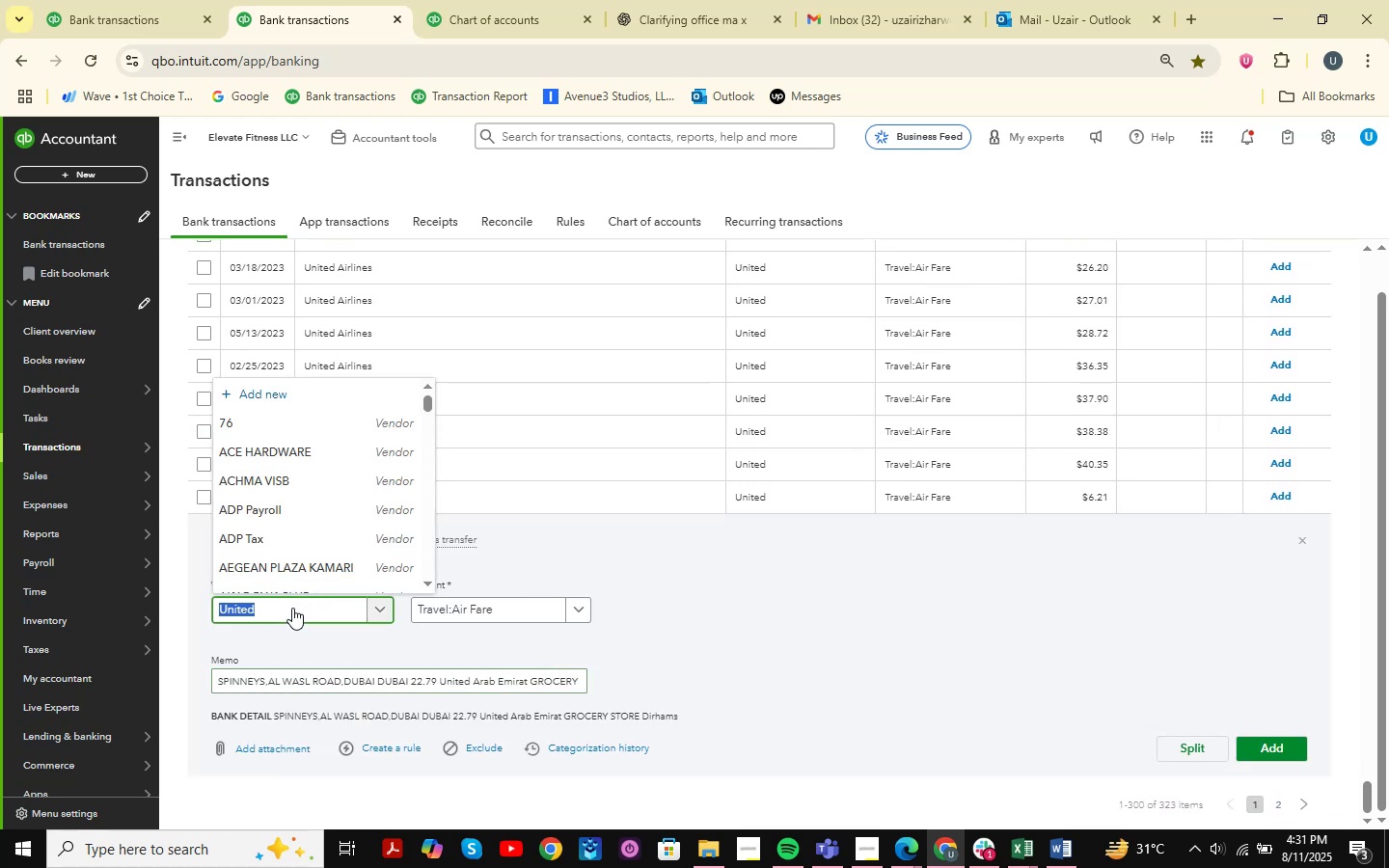 
type(Grocery Store )
 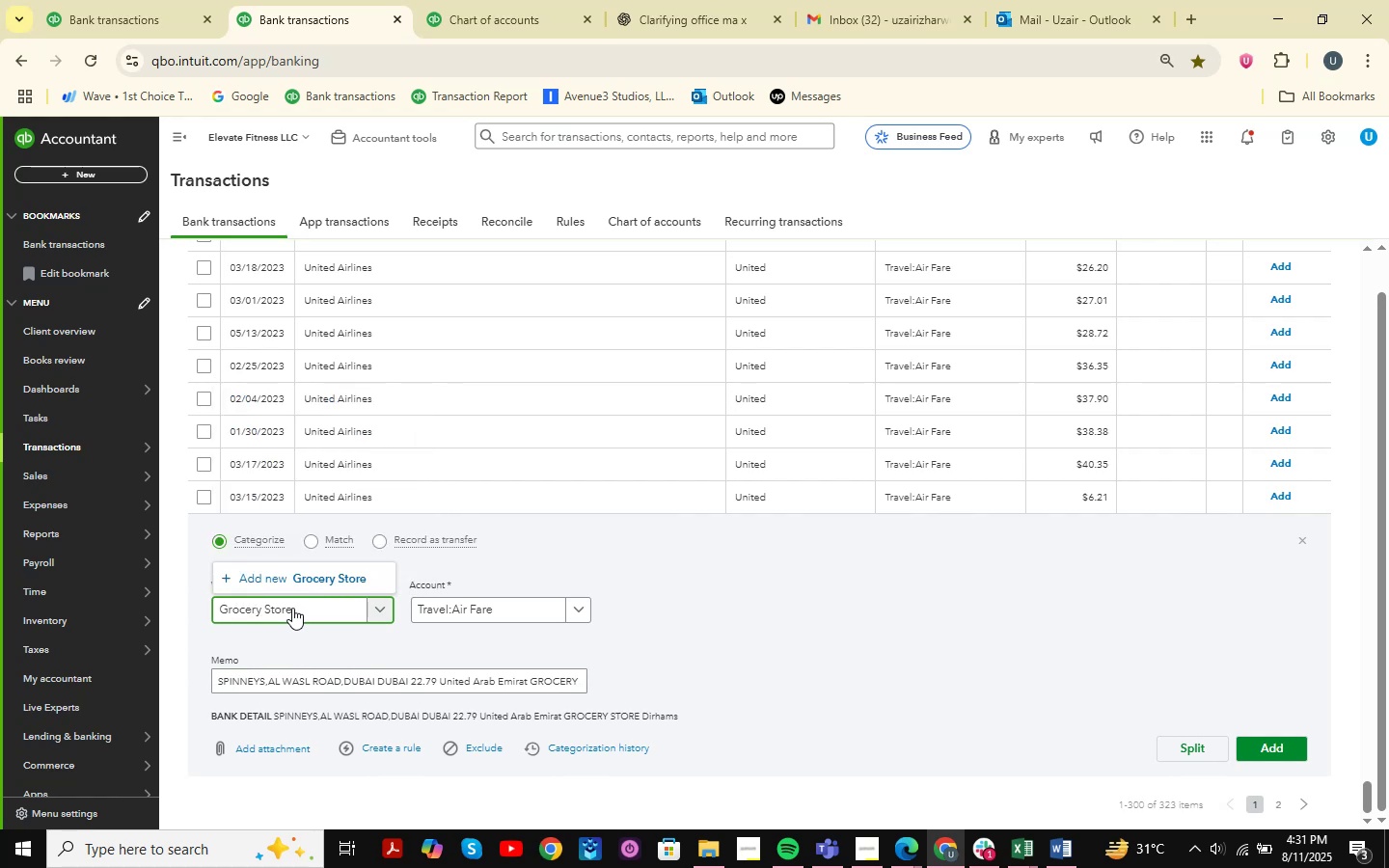 
left_click([330, 578])
 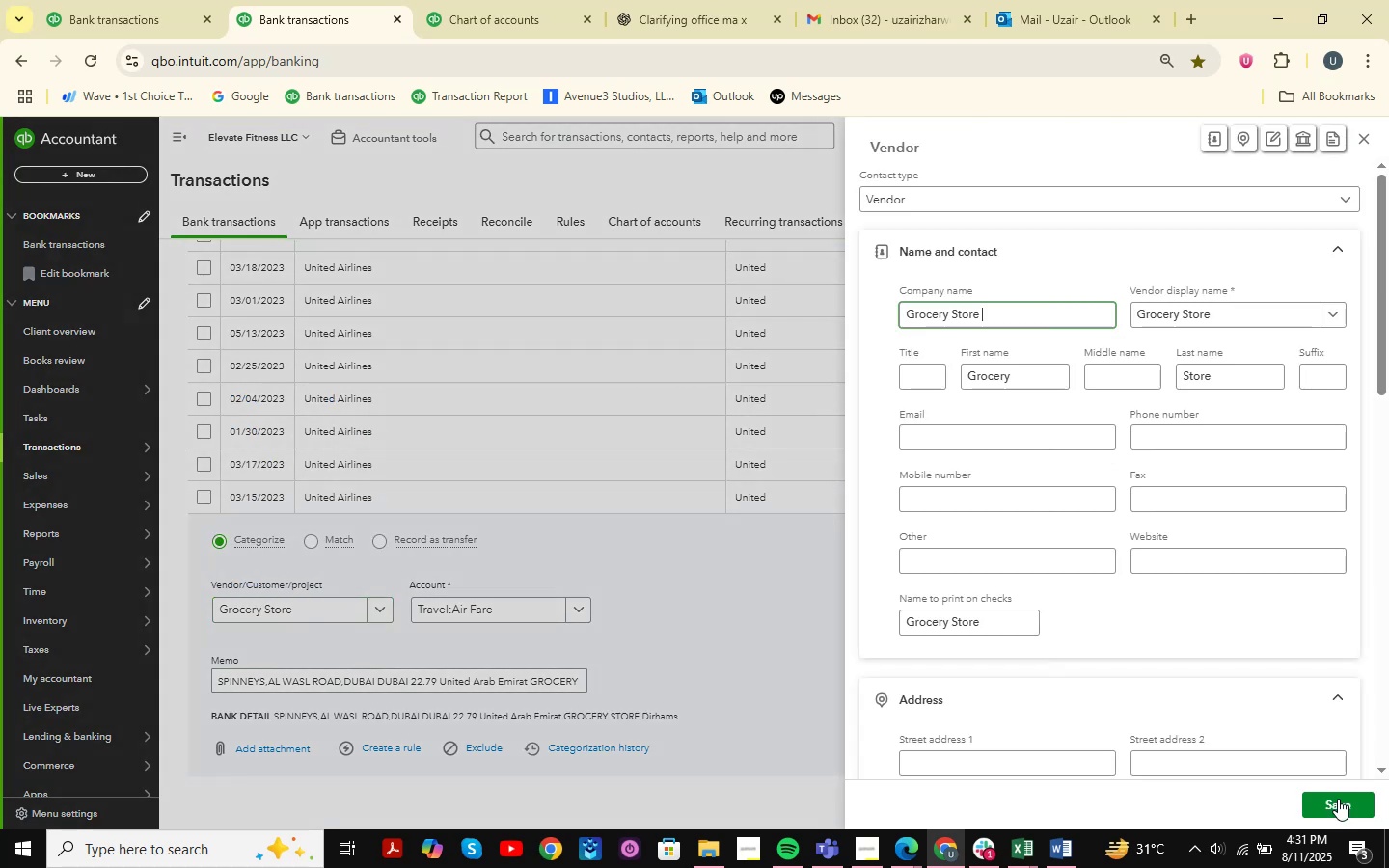 
left_click([1338, 799])
 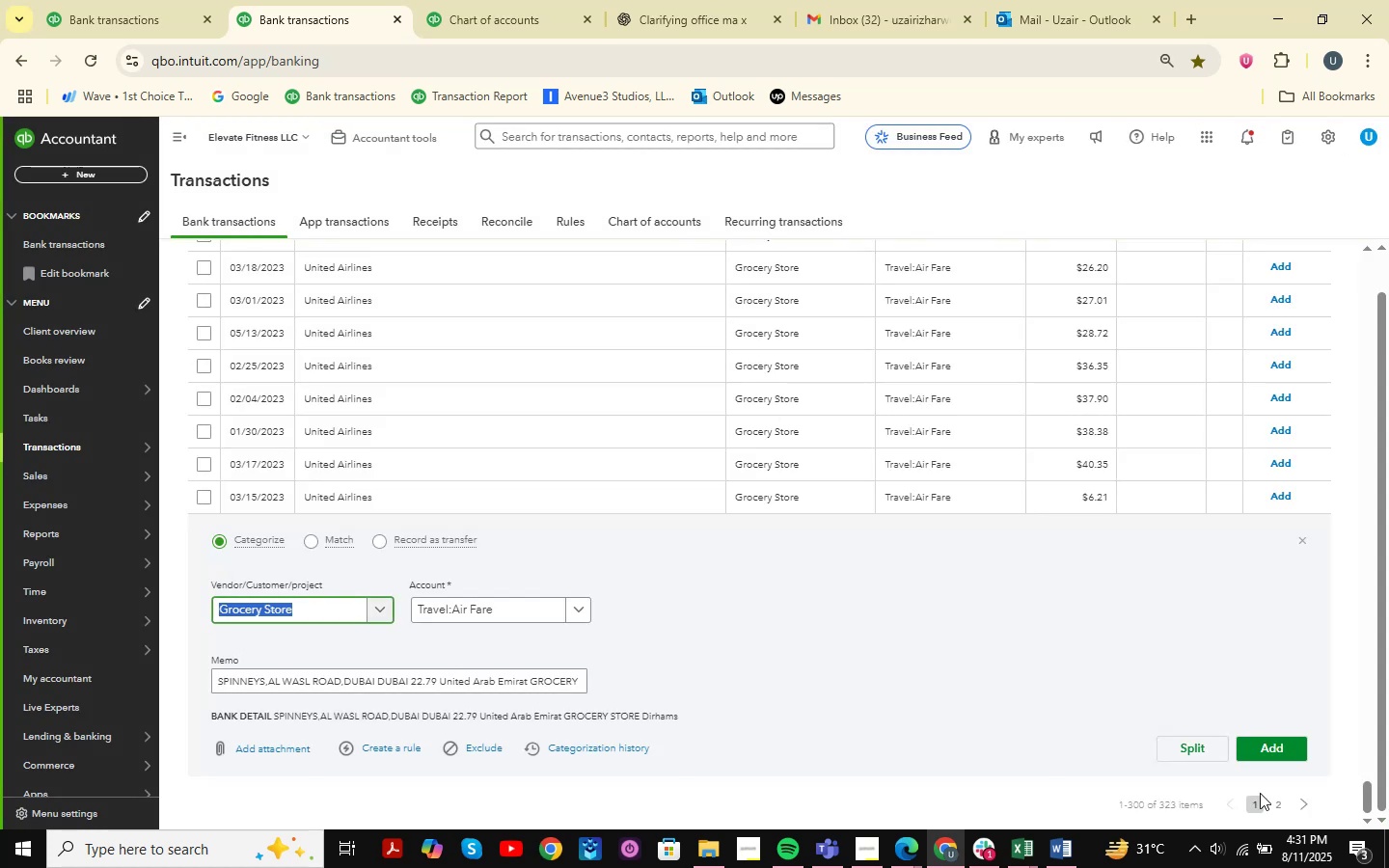 
left_click([497, 616])
 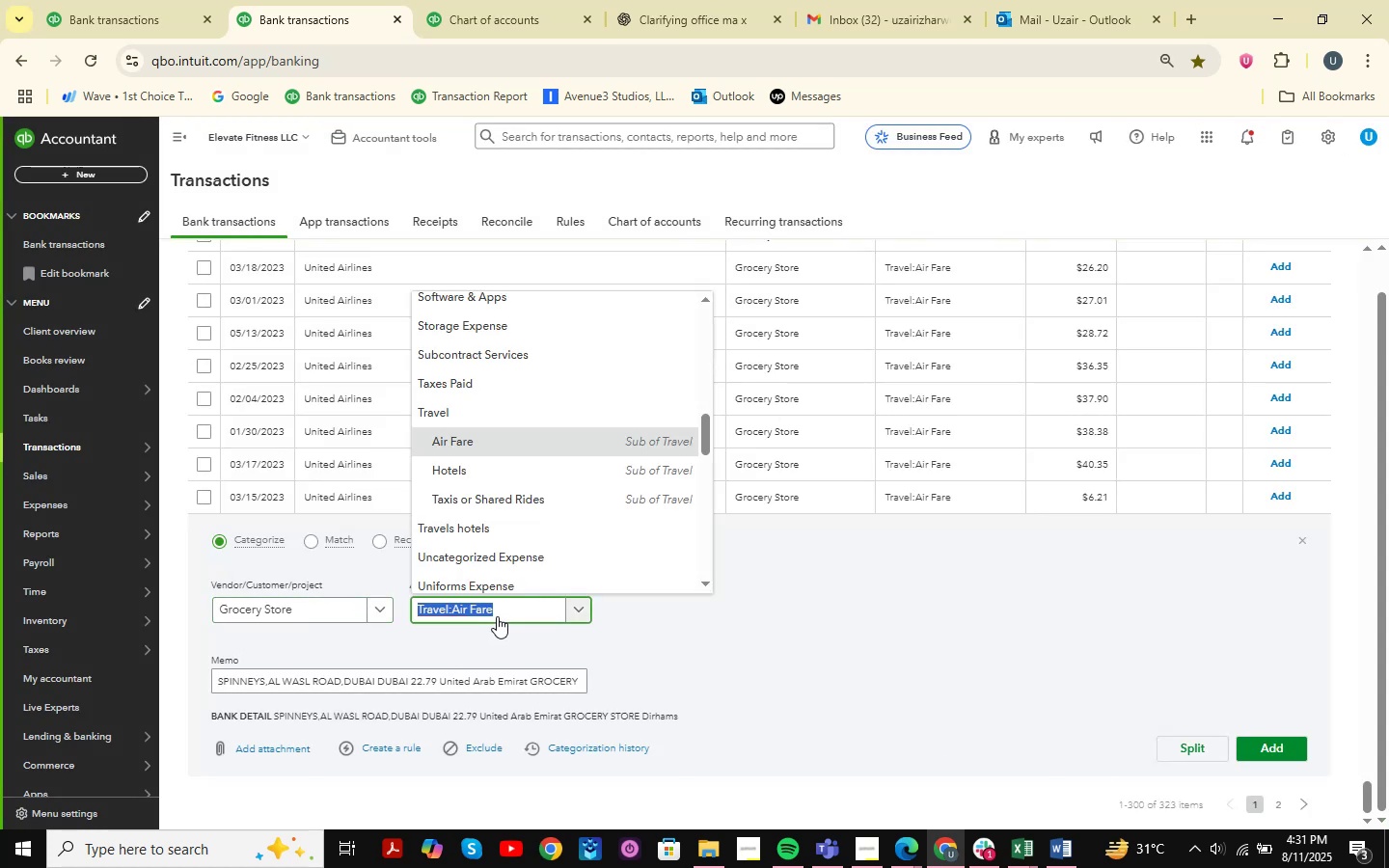 
type(meals )
 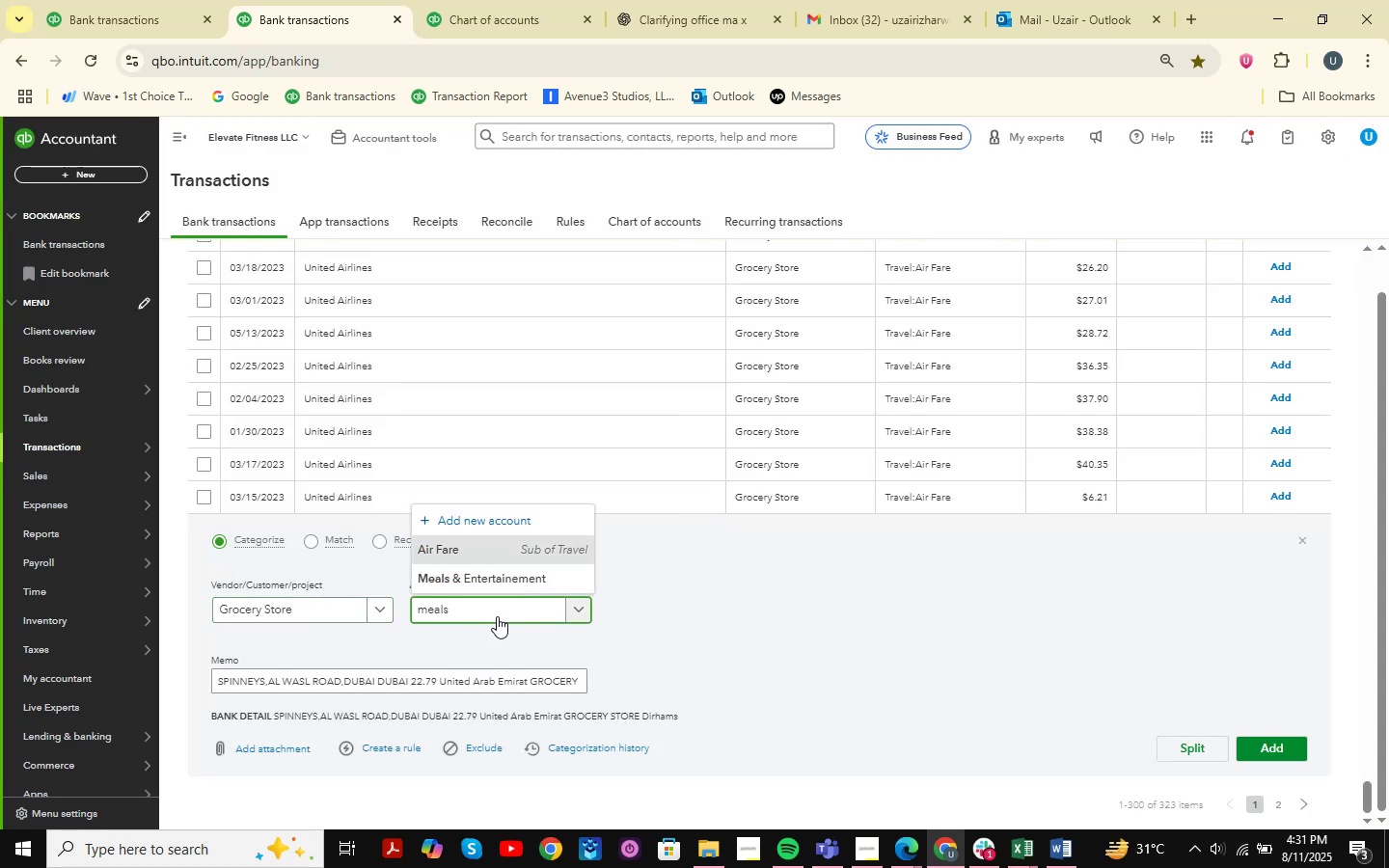 
left_click([518, 581])
 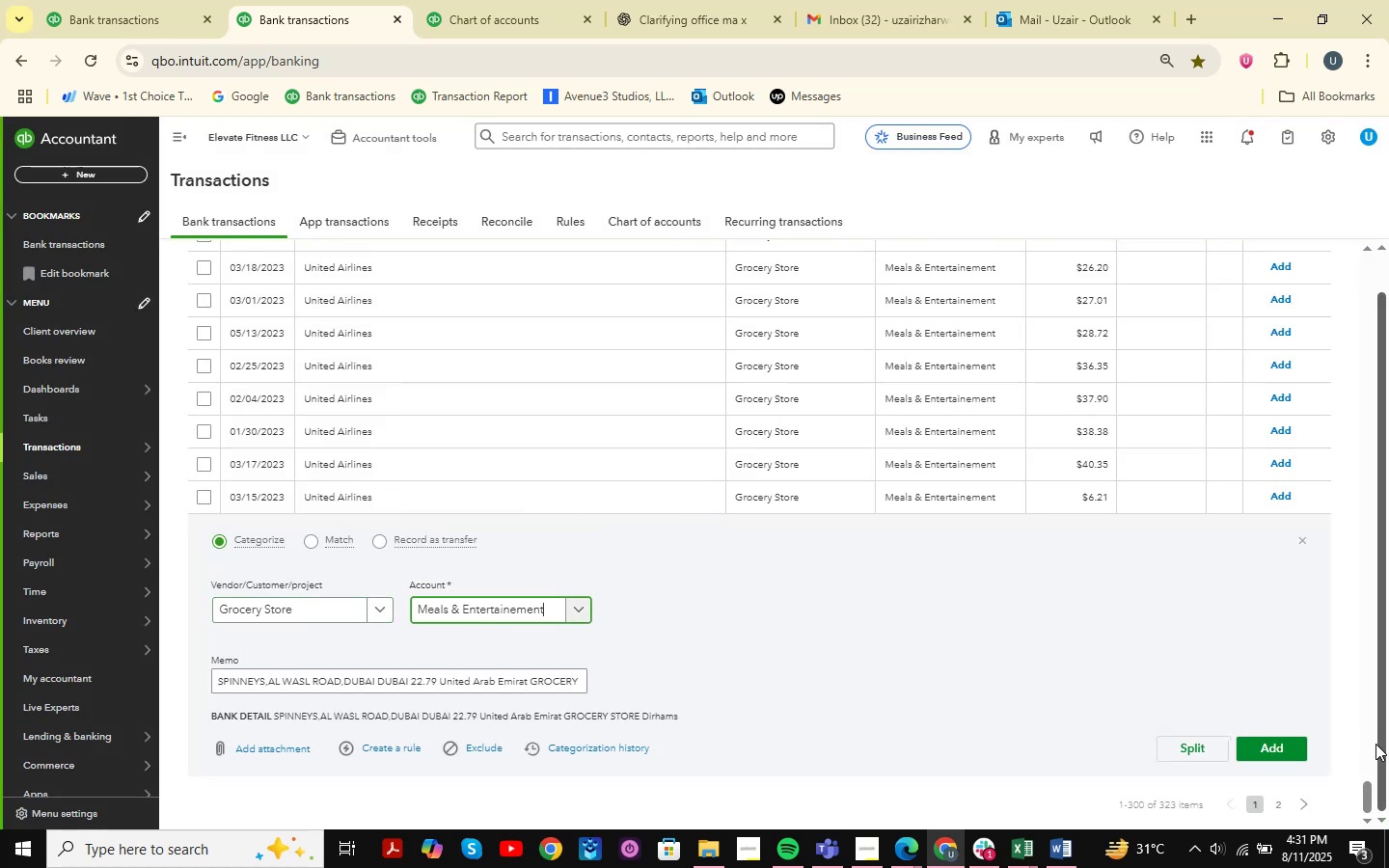 
left_click([1286, 748])
 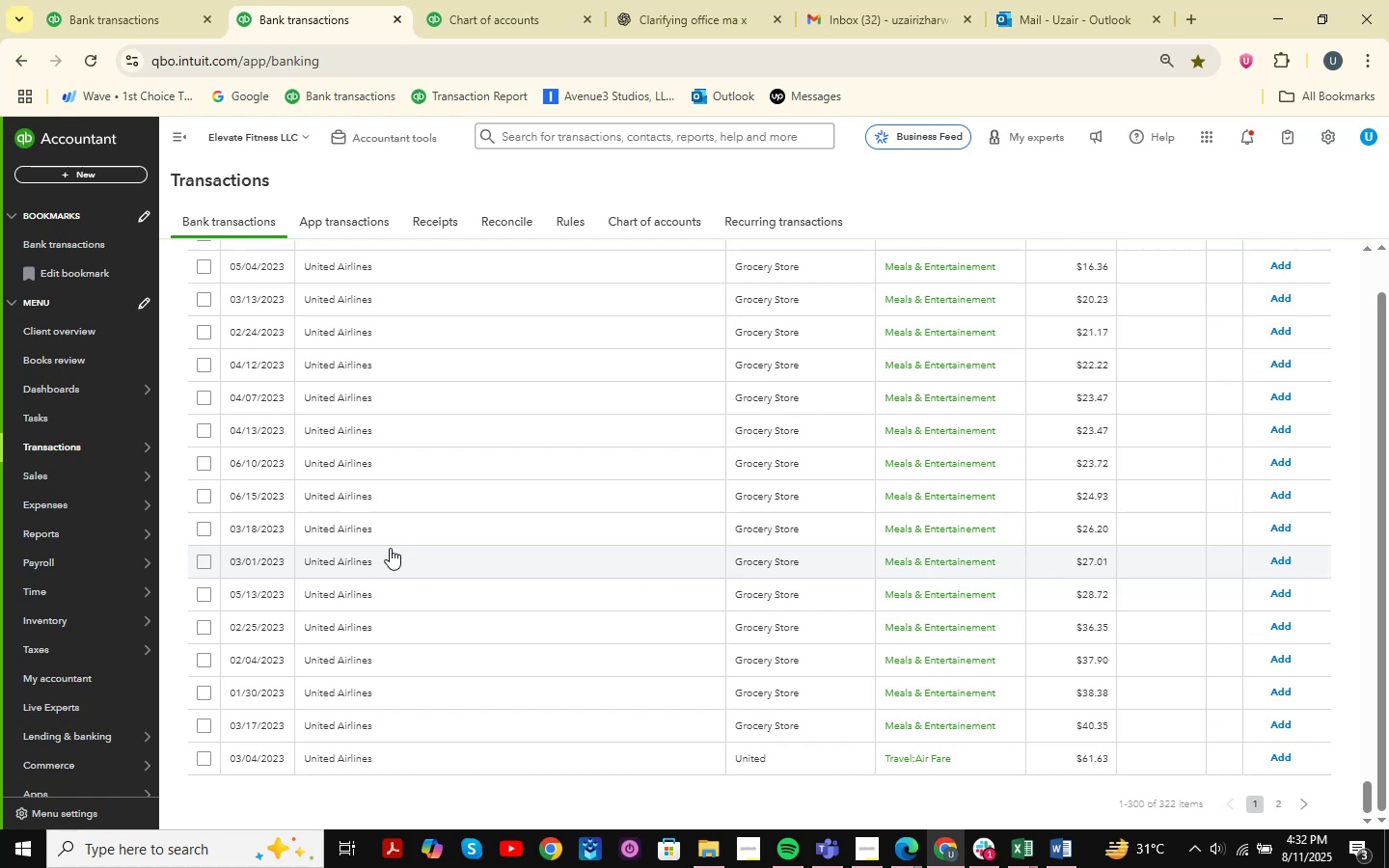 
wait(22.87)
 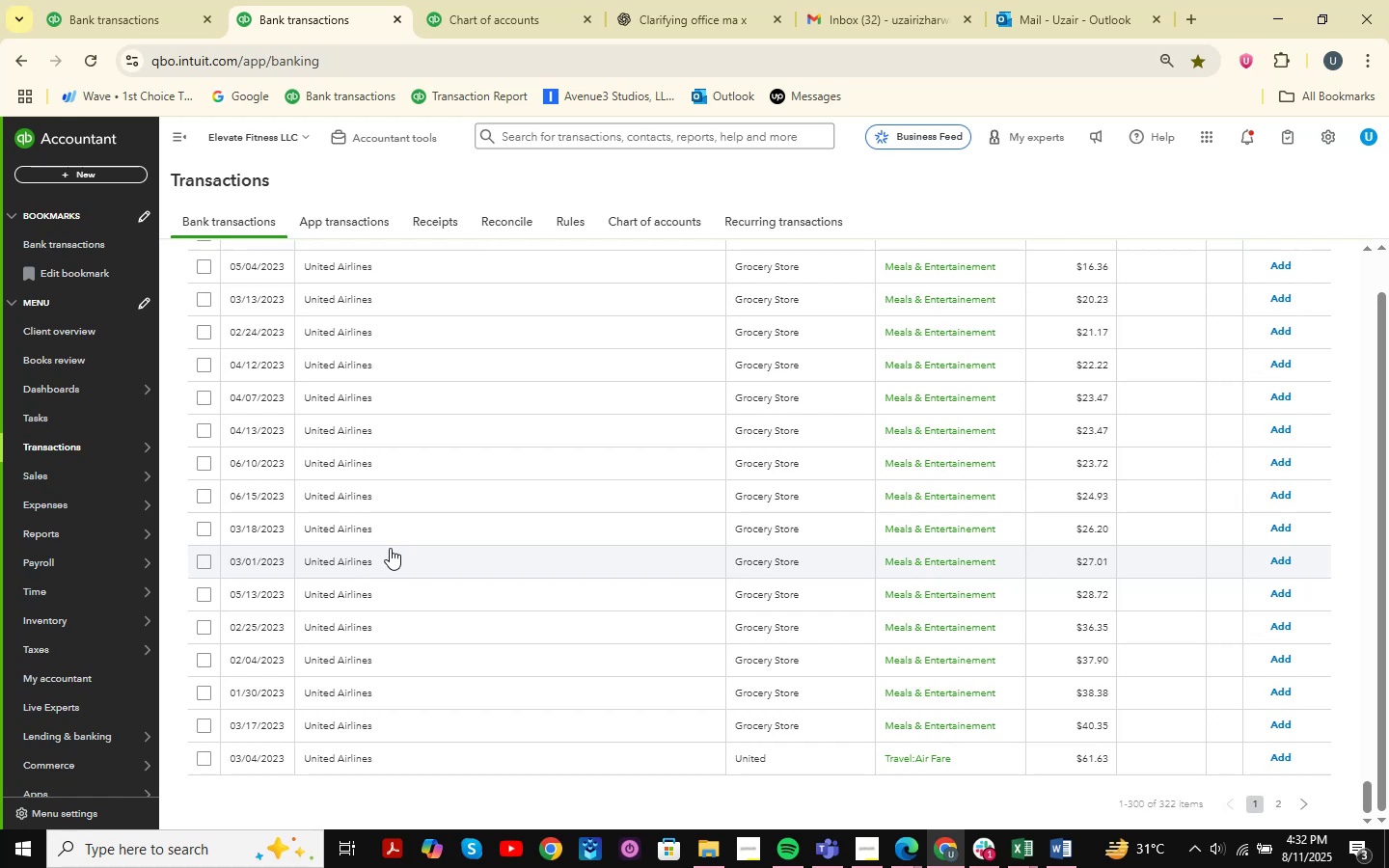 
left_click([451, 723])
 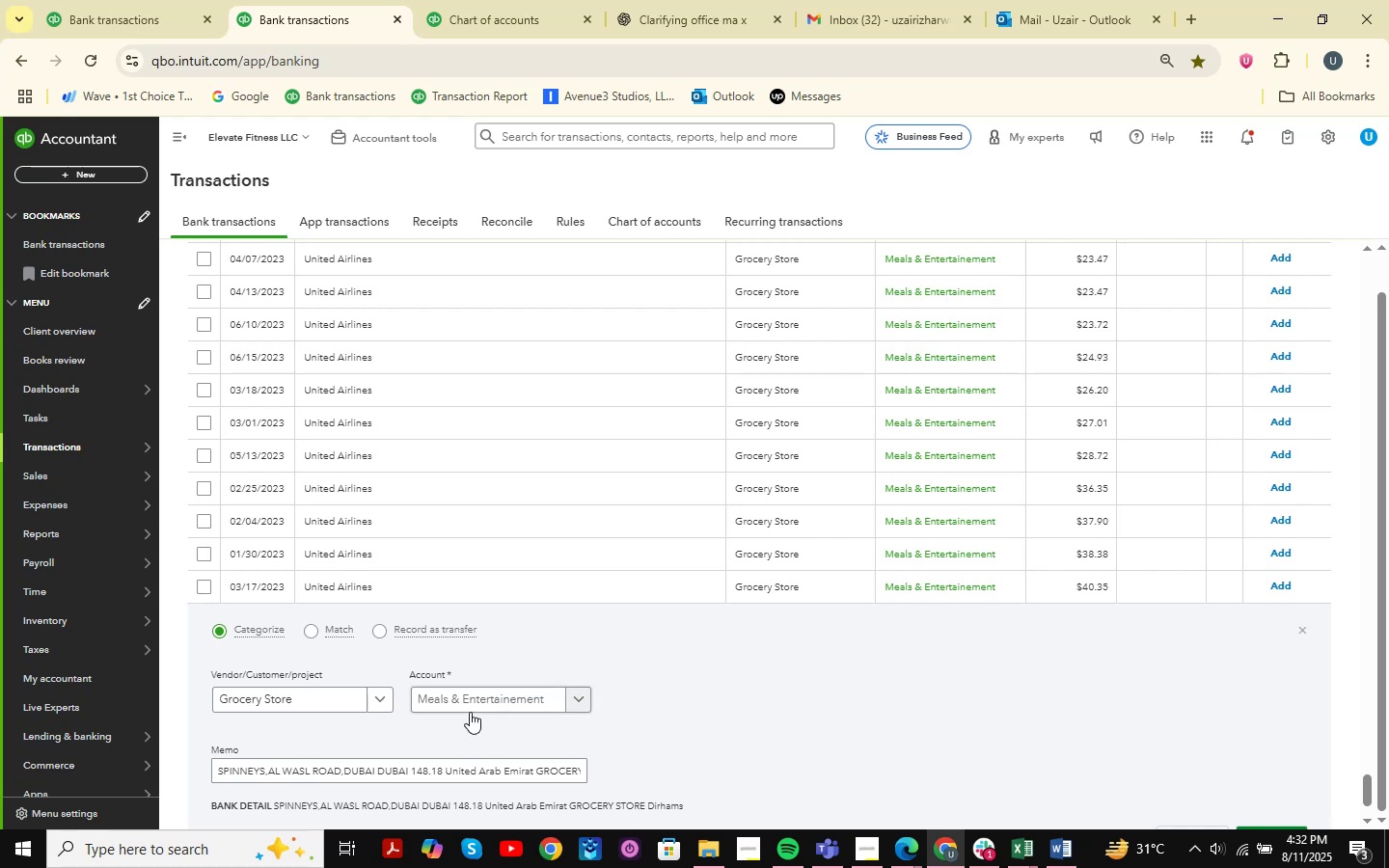 
scroll: coordinate [452, 727], scroll_direction: down, amount: 4.0
 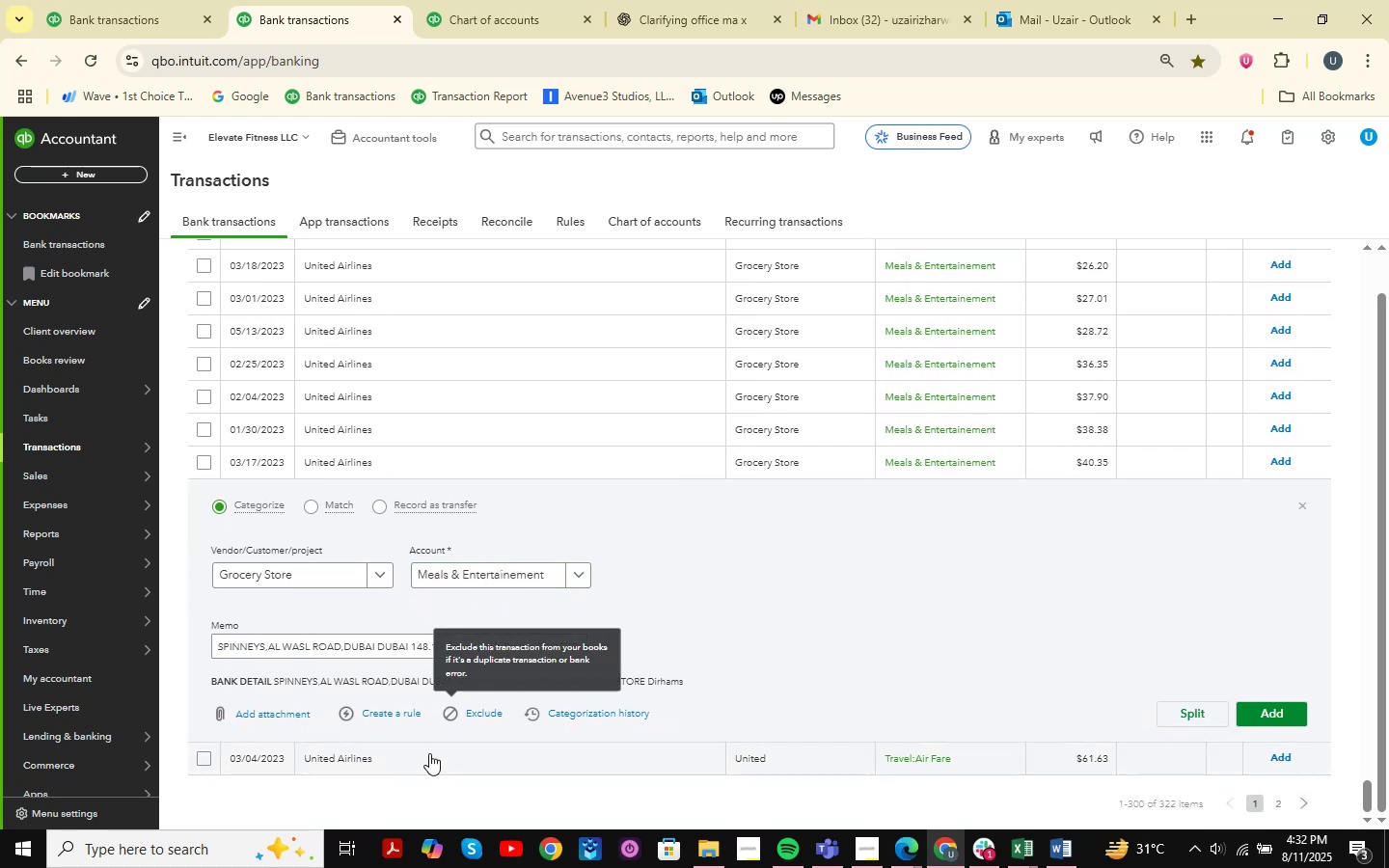 
left_click([429, 753])
 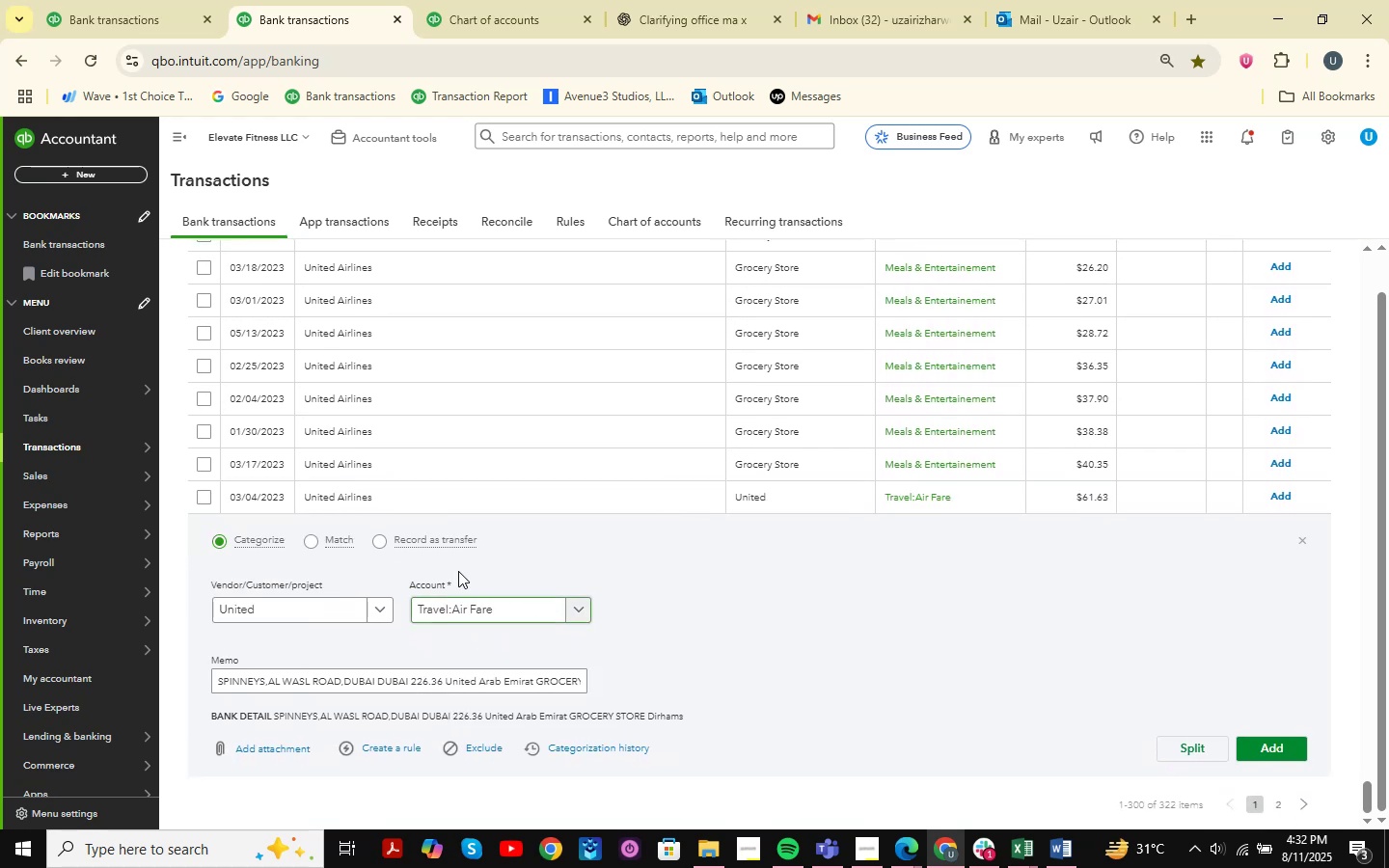 
scroll: coordinate [468, 529], scroll_direction: down, amount: 2.0
 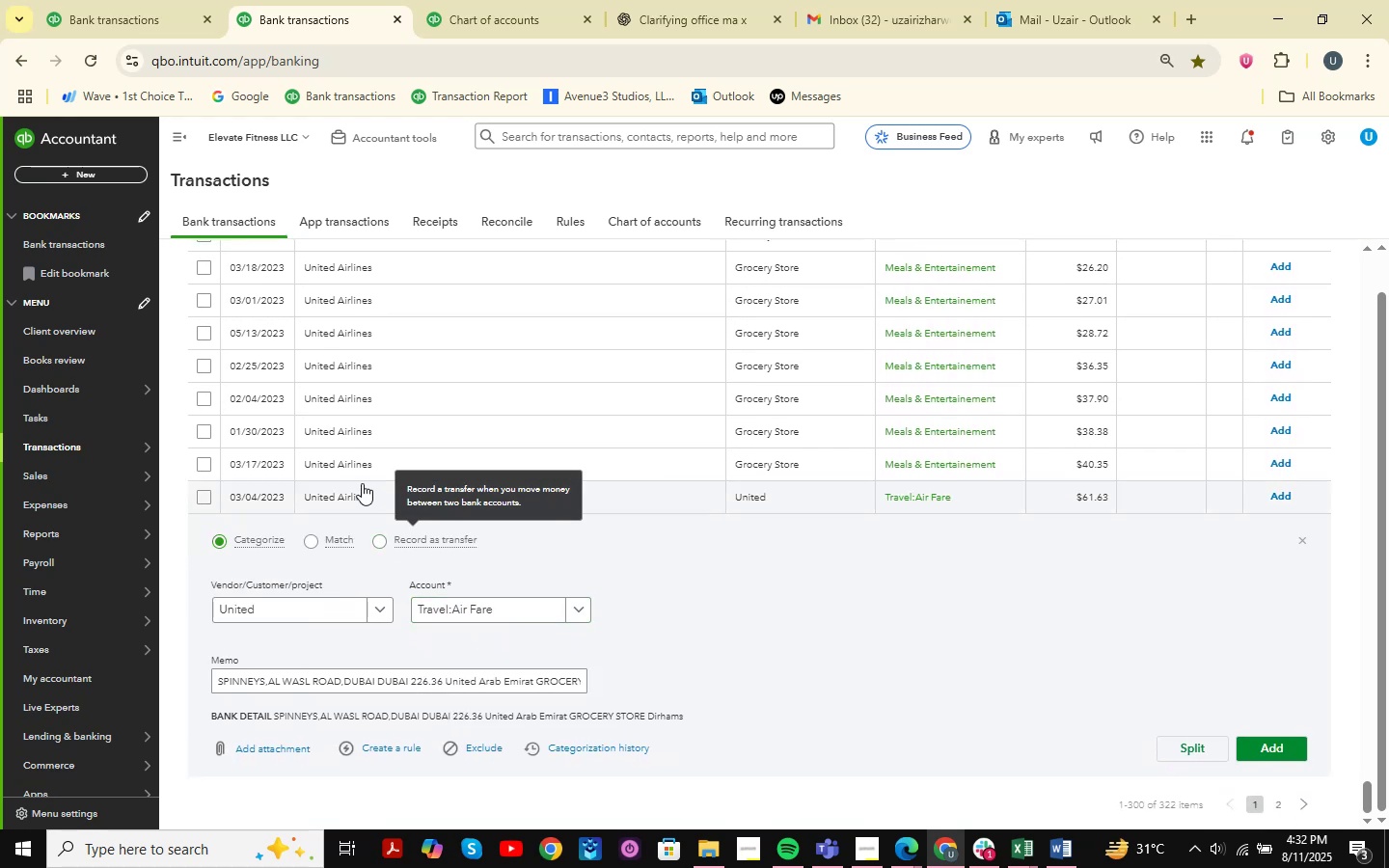 
left_click([349, 463])
 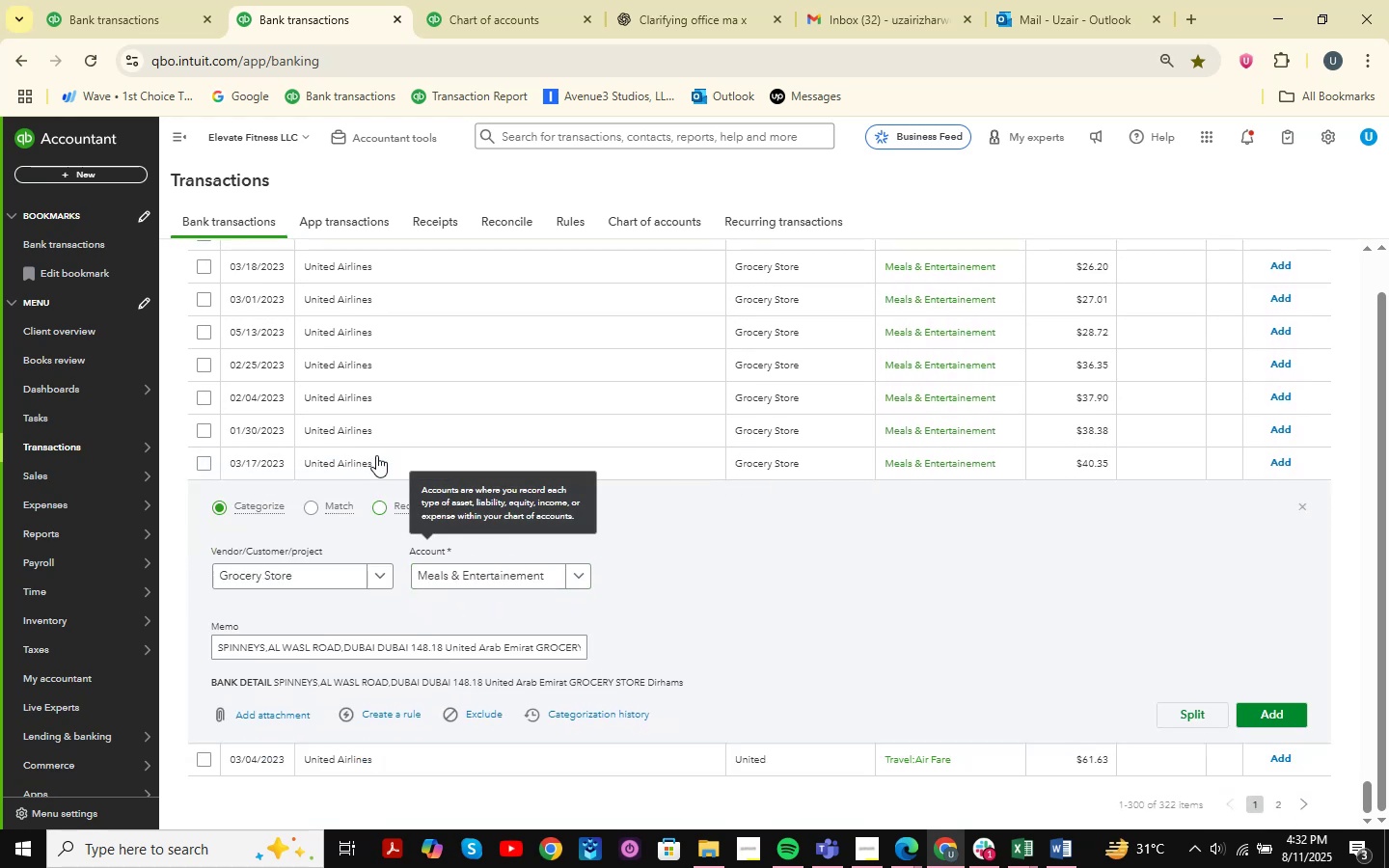 
left_click([381, 429])
 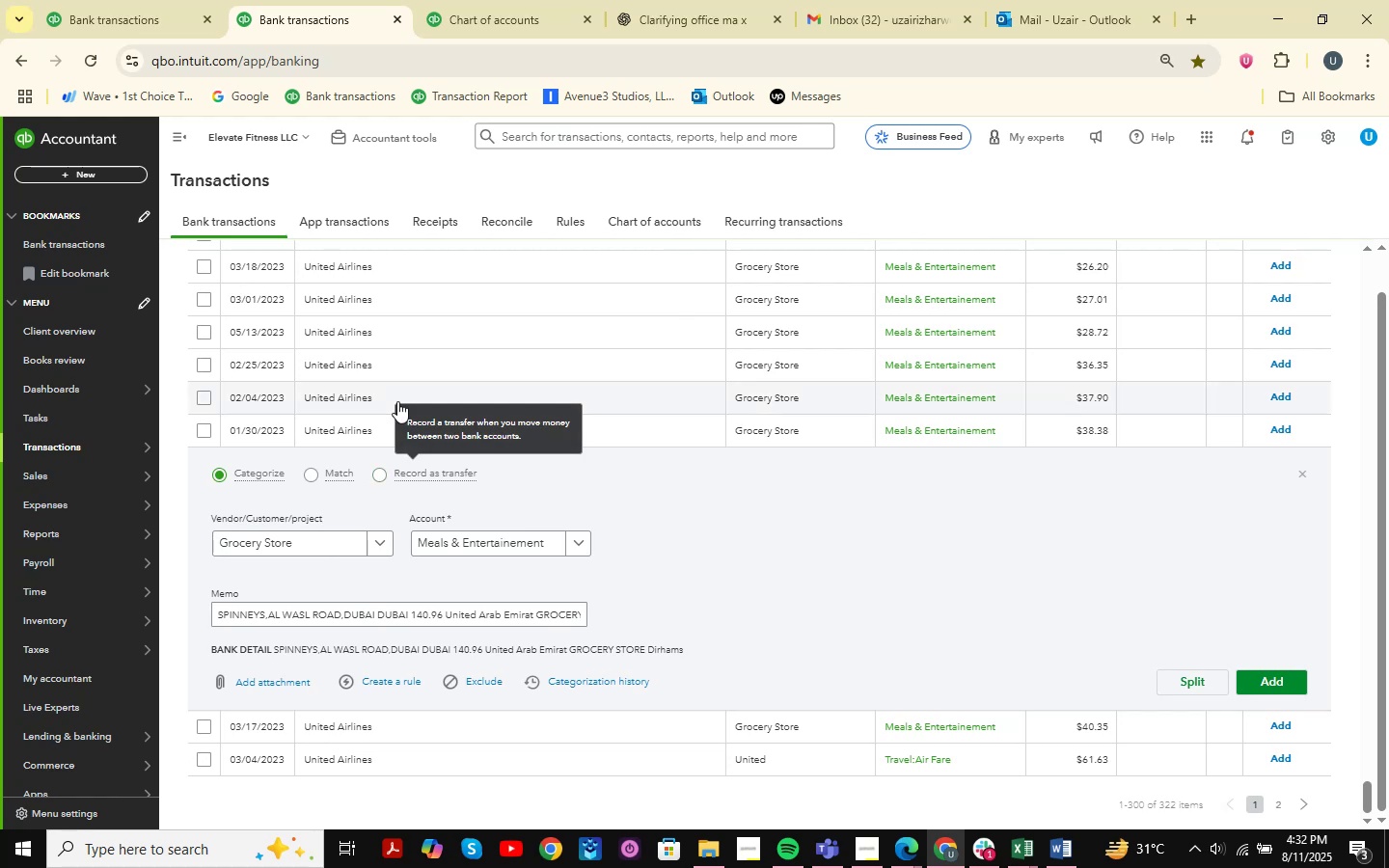 
left_click([395, 397])
 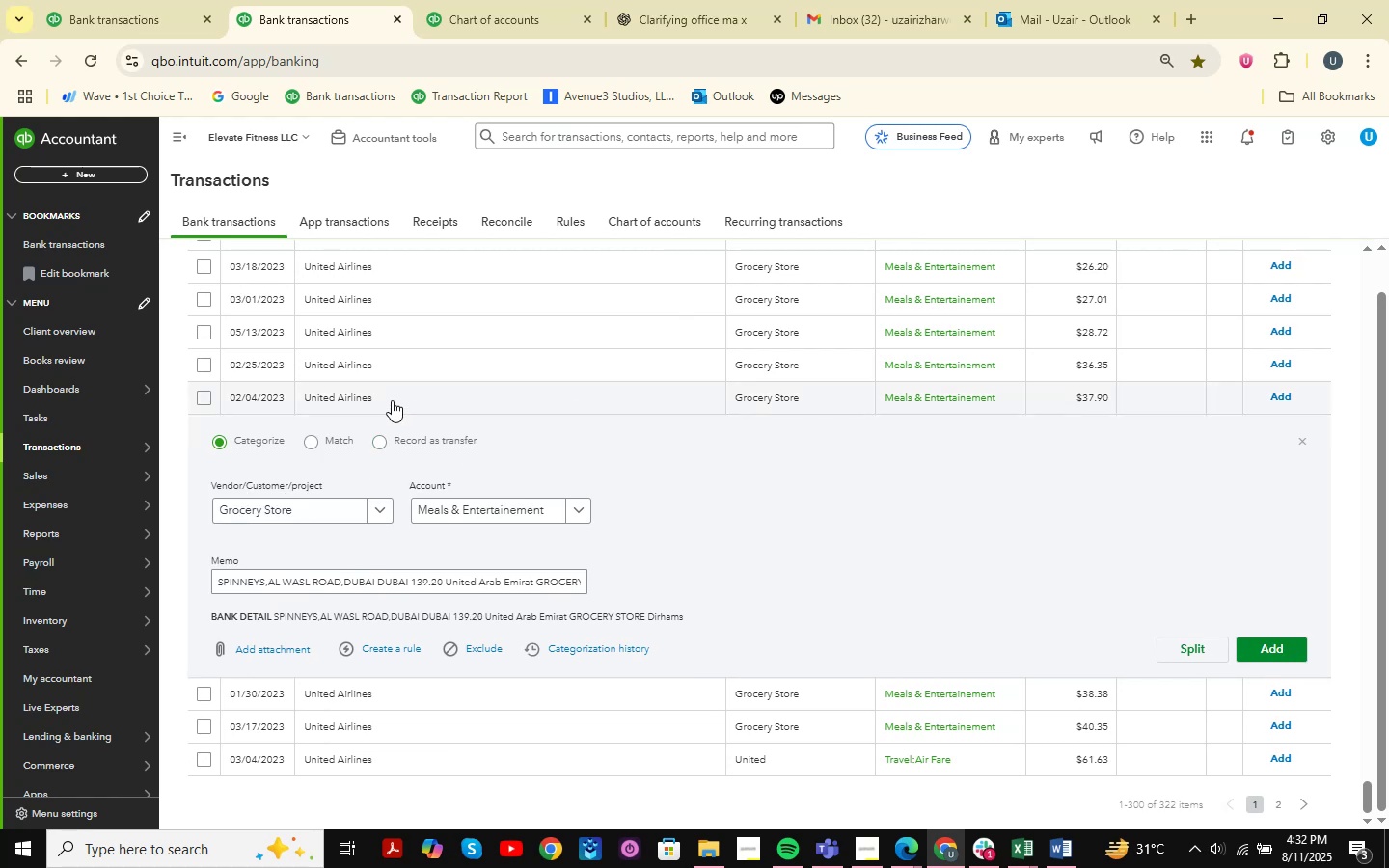 
left_click([384, 366])
 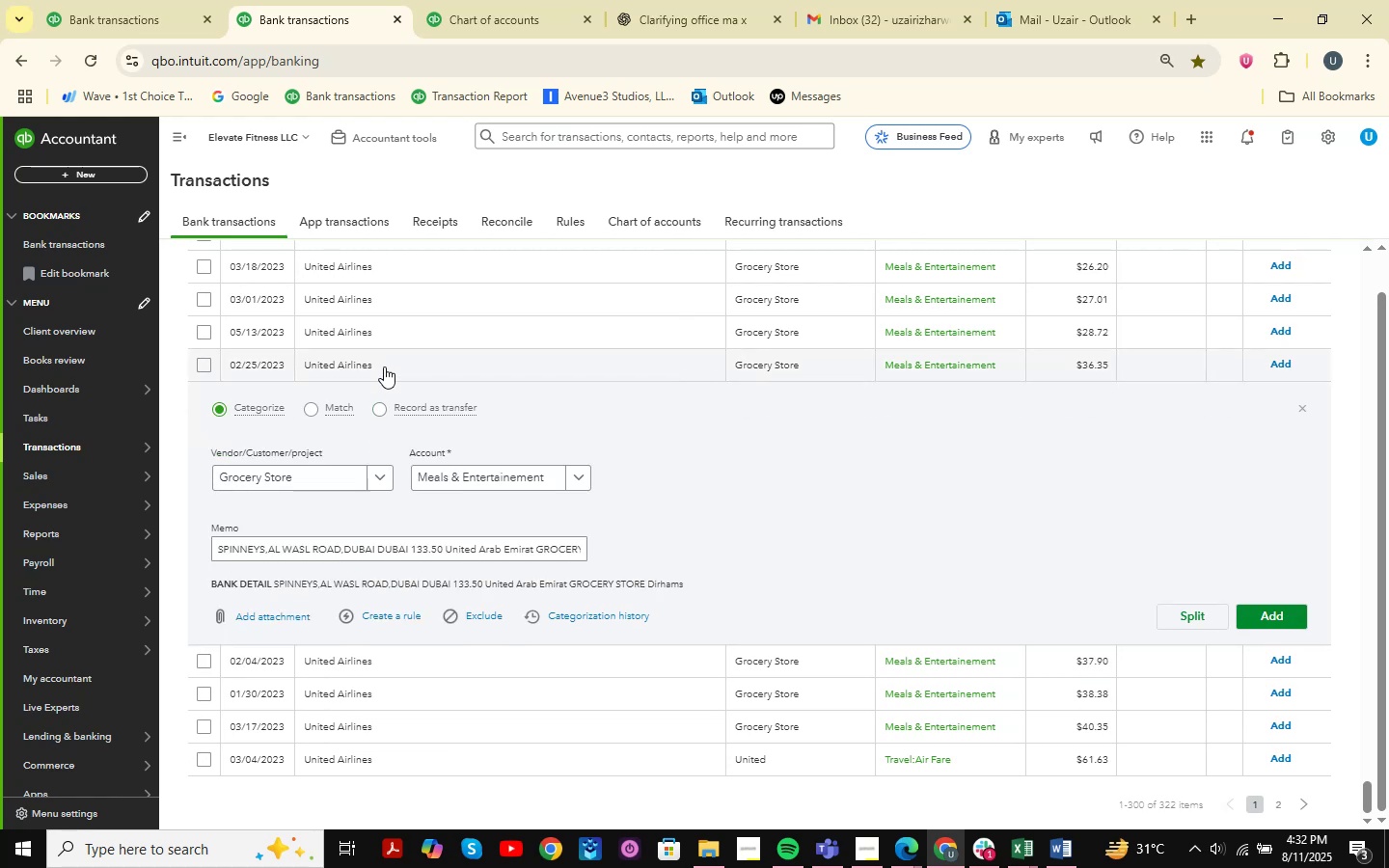 
scroll: coordinate [384, 366], scroll_direction: up, amount: 1.0
 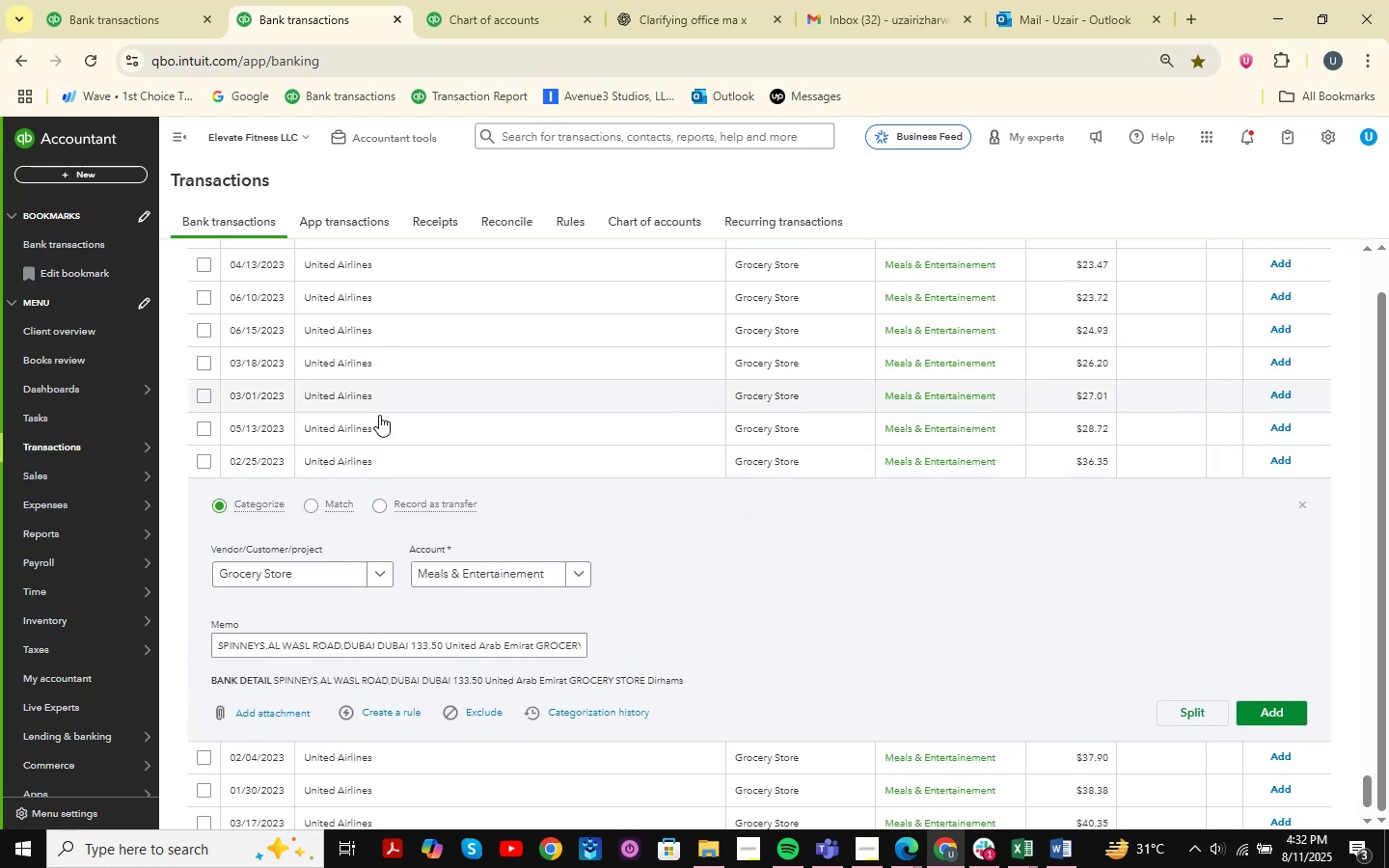 
left_click([376, 423])
 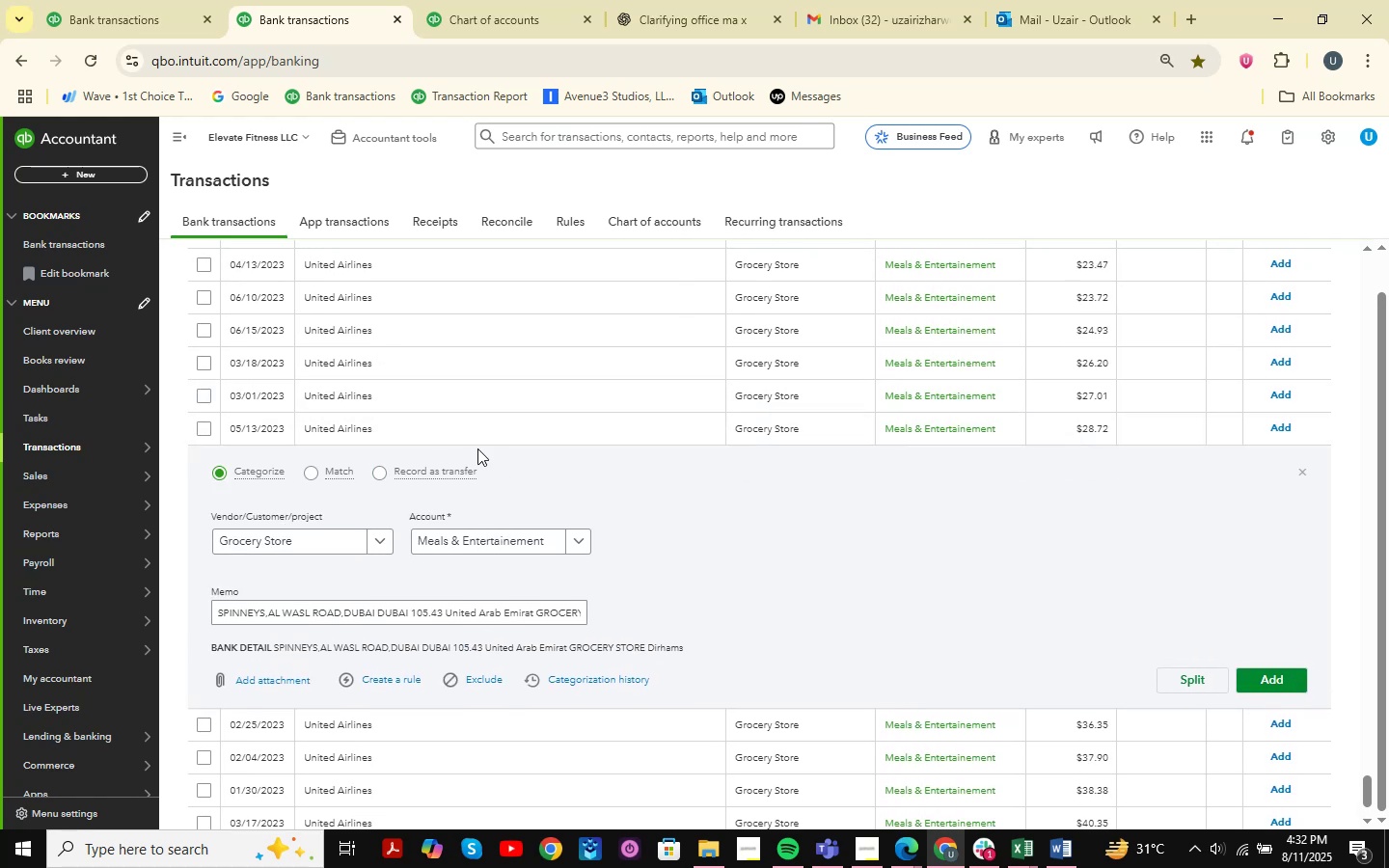 
left_click([377, 392])
 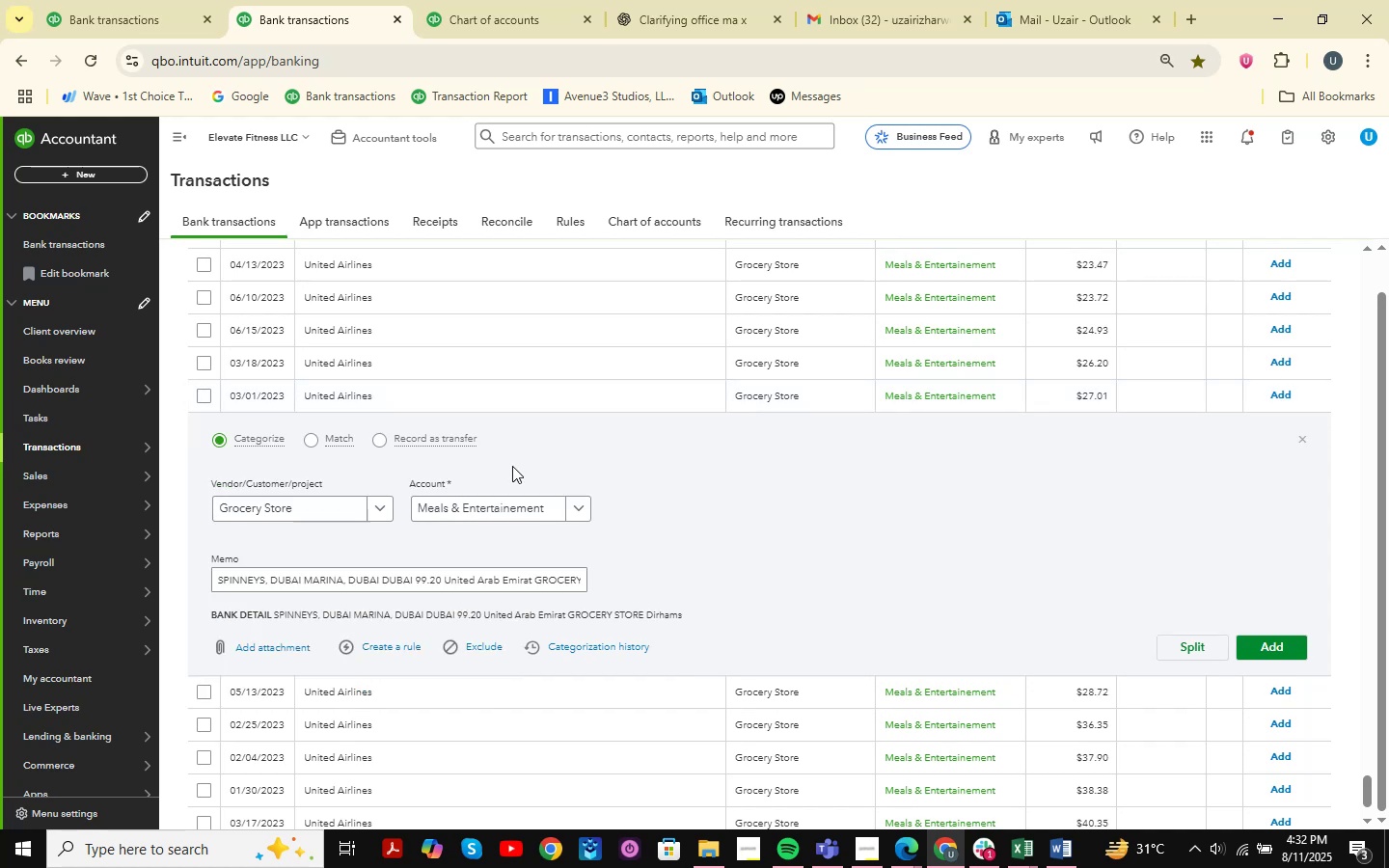 
scroll: coordinate [513, 469], scroll_direction: up, amount: 1.0
 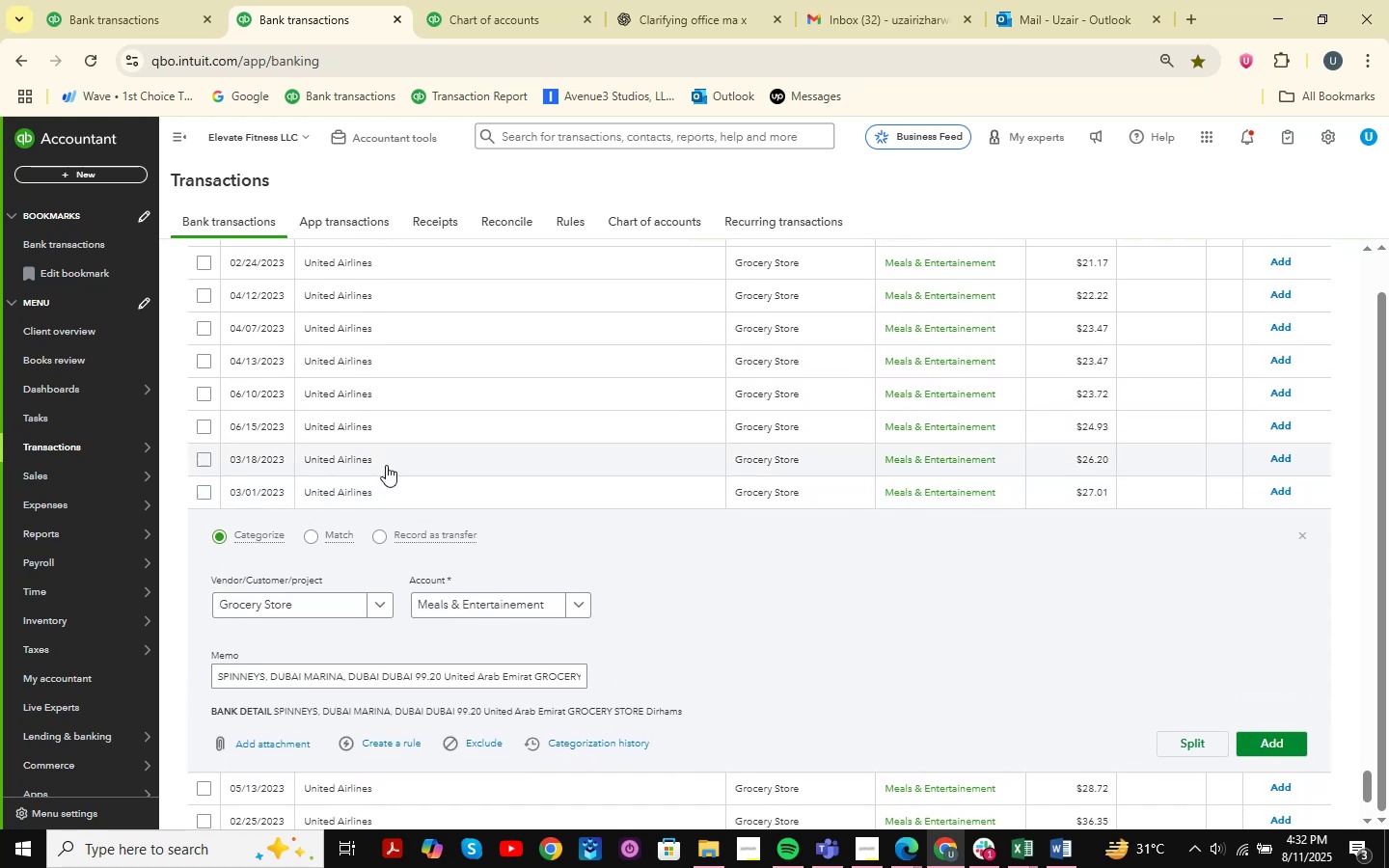 
left_click([386, 463])
 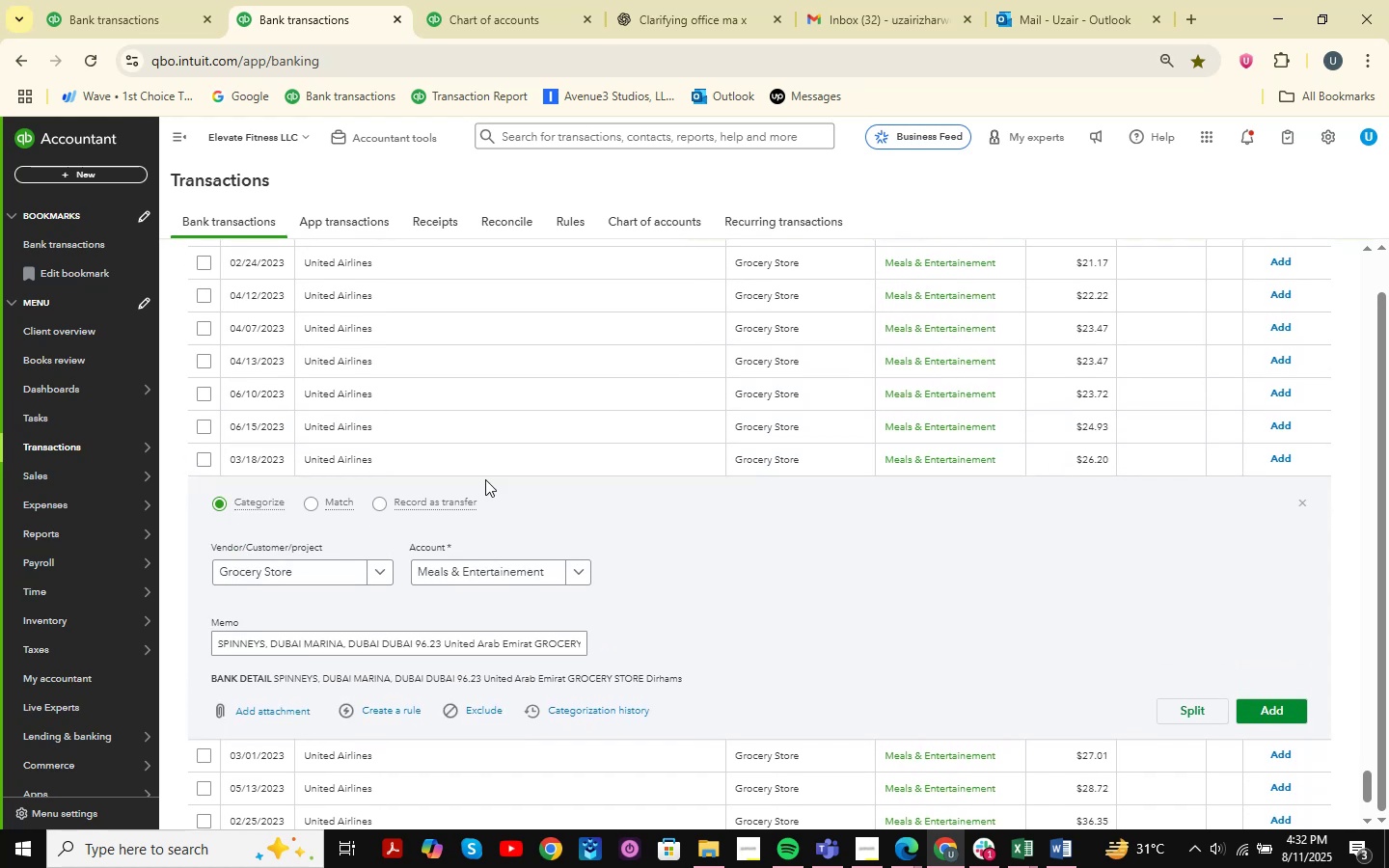 
left_click([395, 426])
 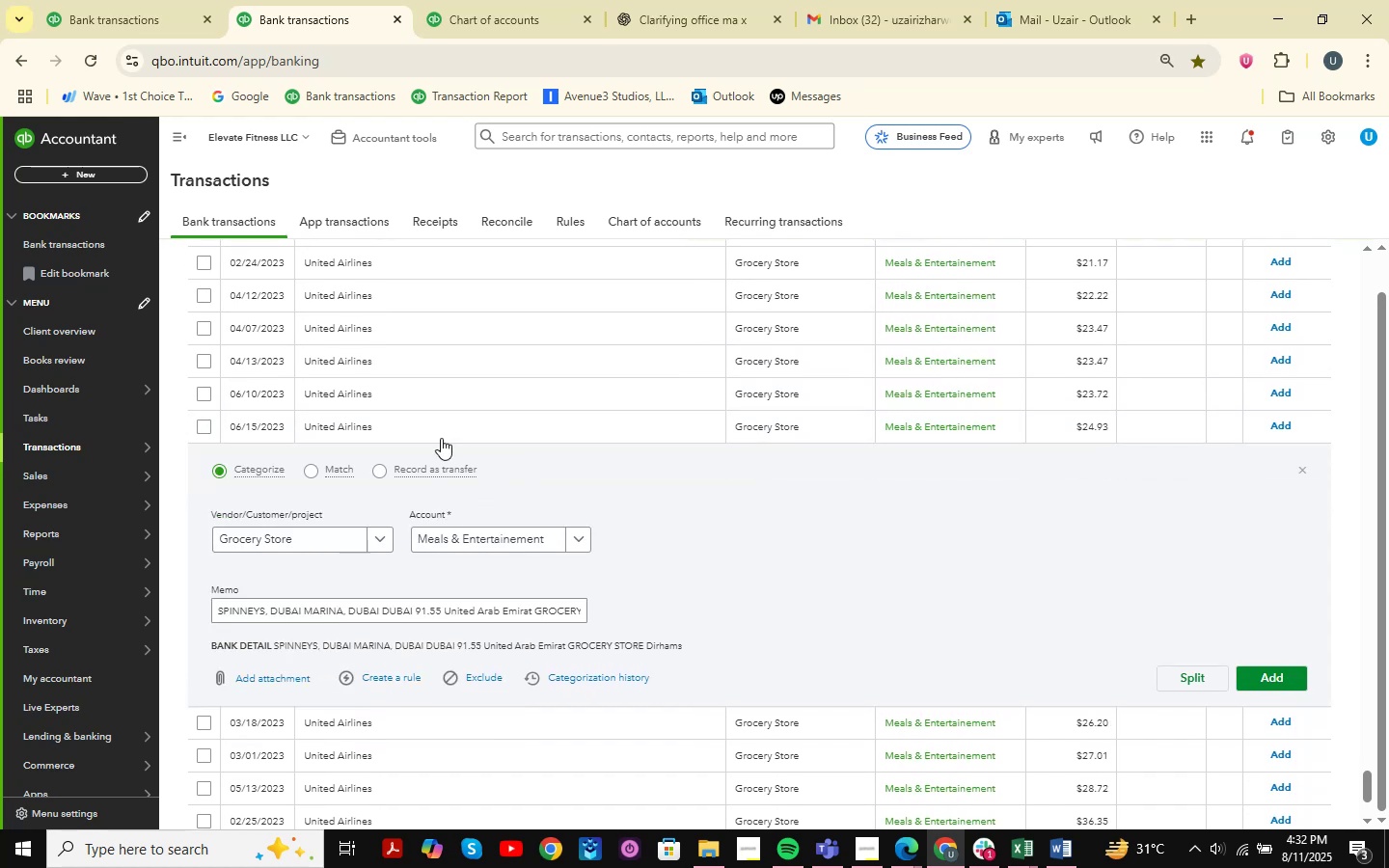 
left_click([399, 399])
 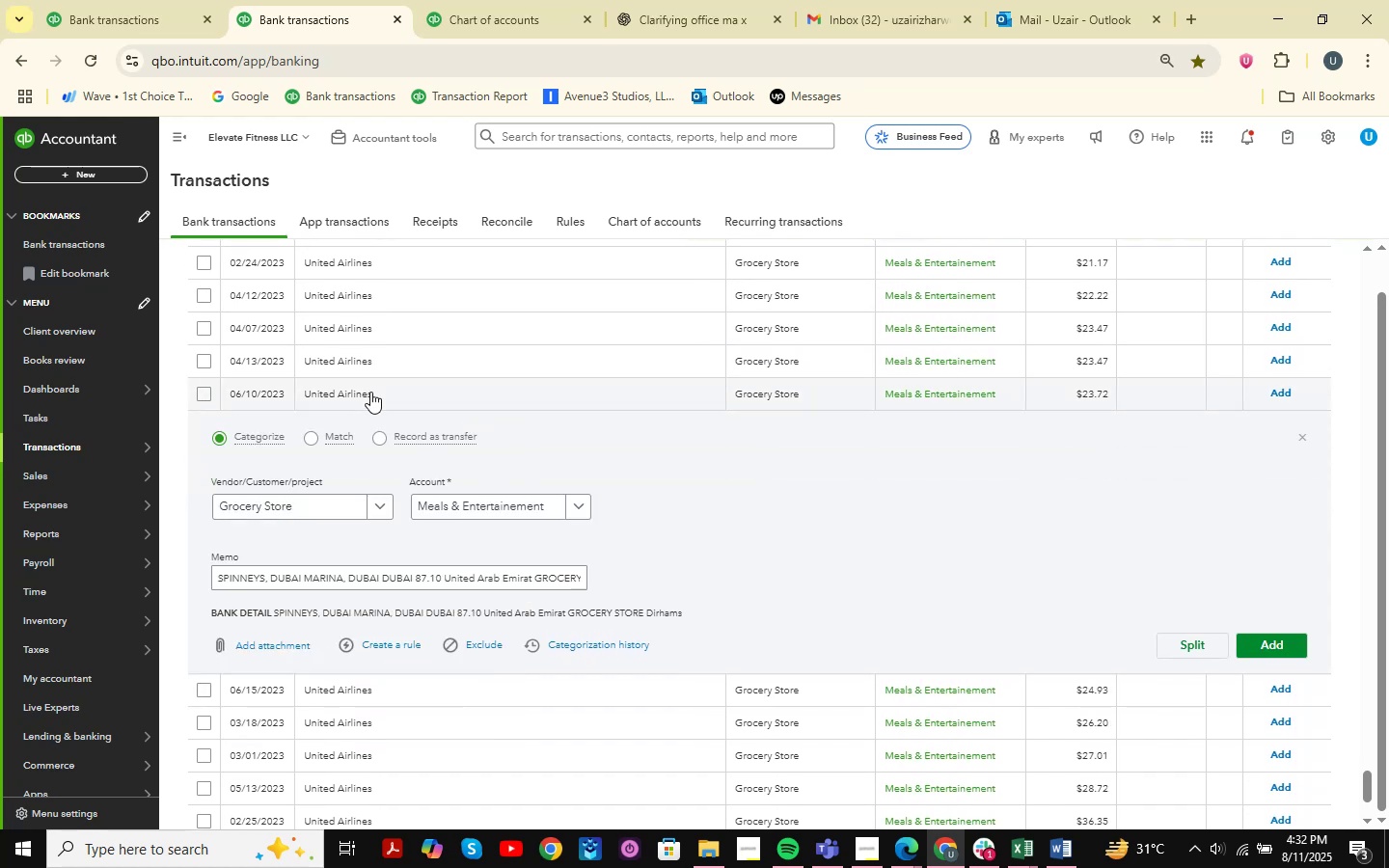 
left_click([372, 365])
 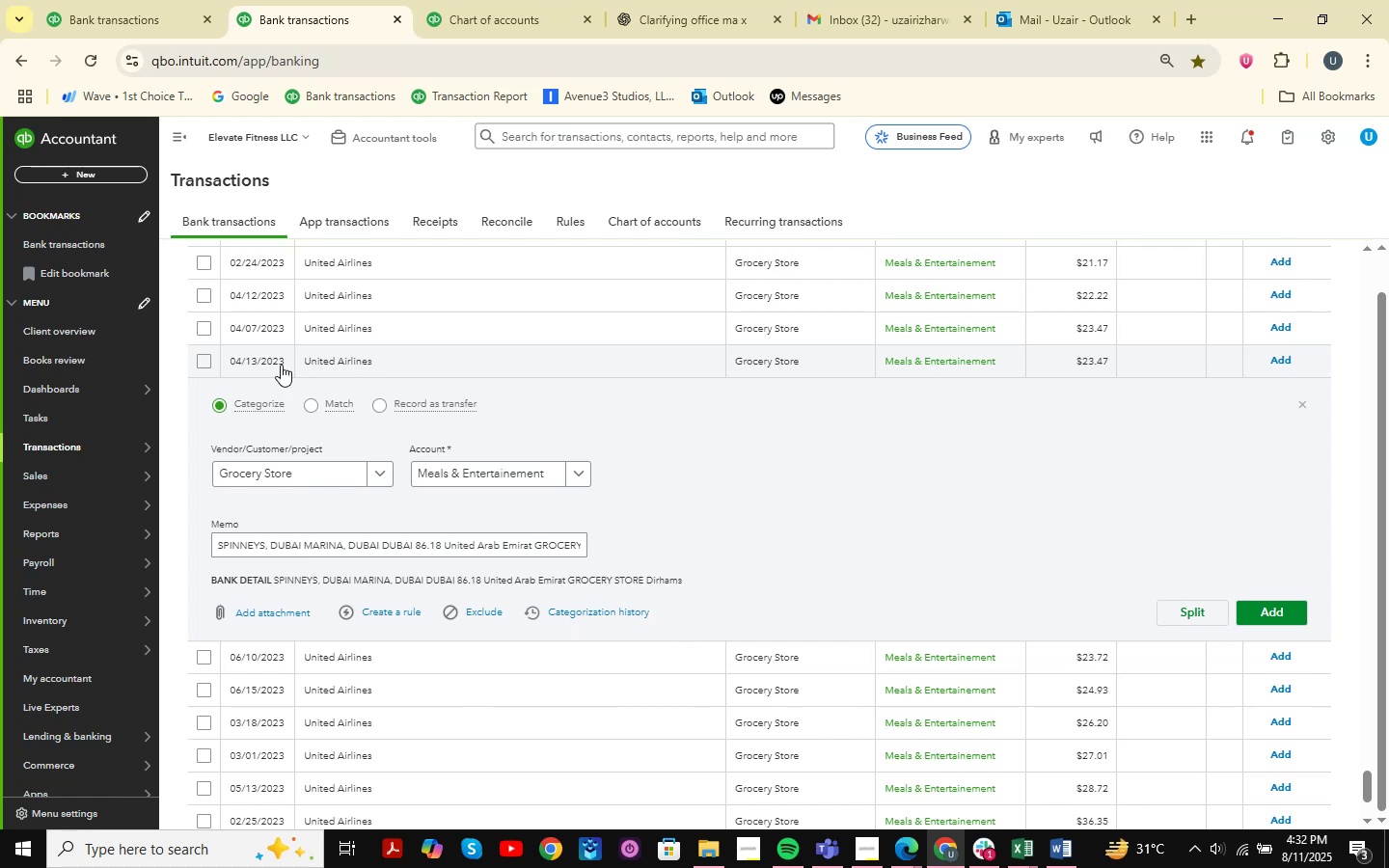 
left_click([202, 363])
 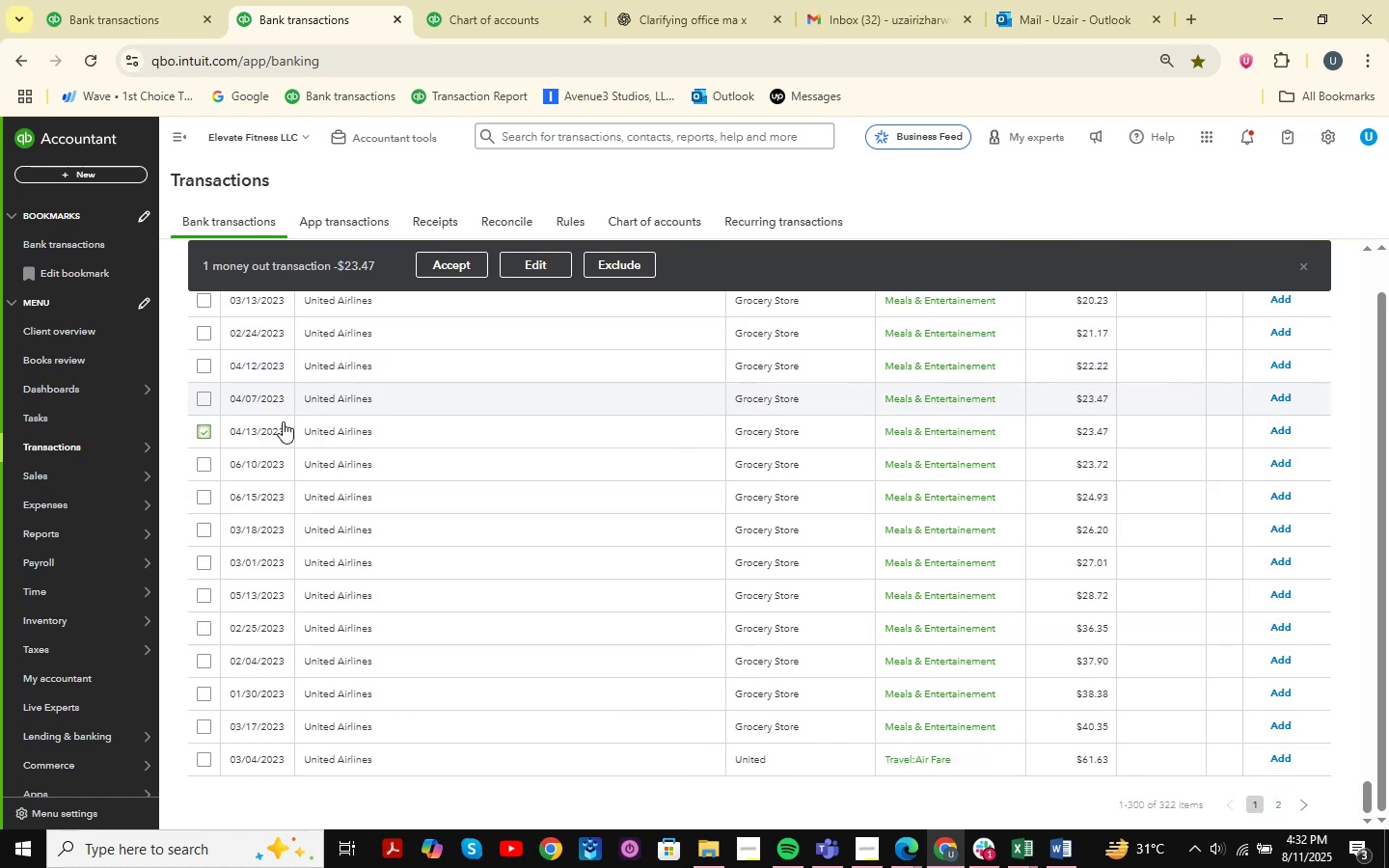 
left_click([353, 427])
 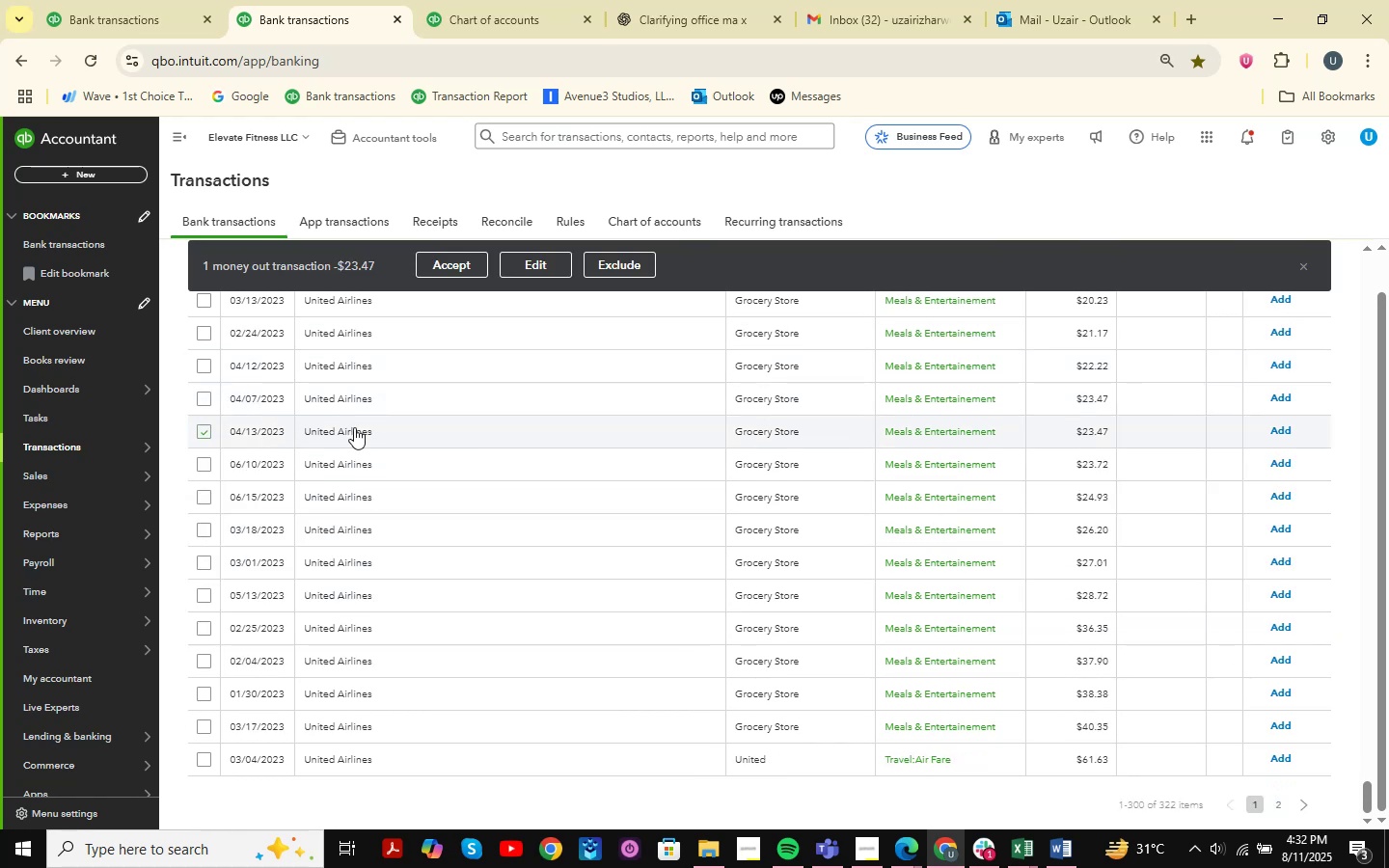 
mouse_move([411, 433])
 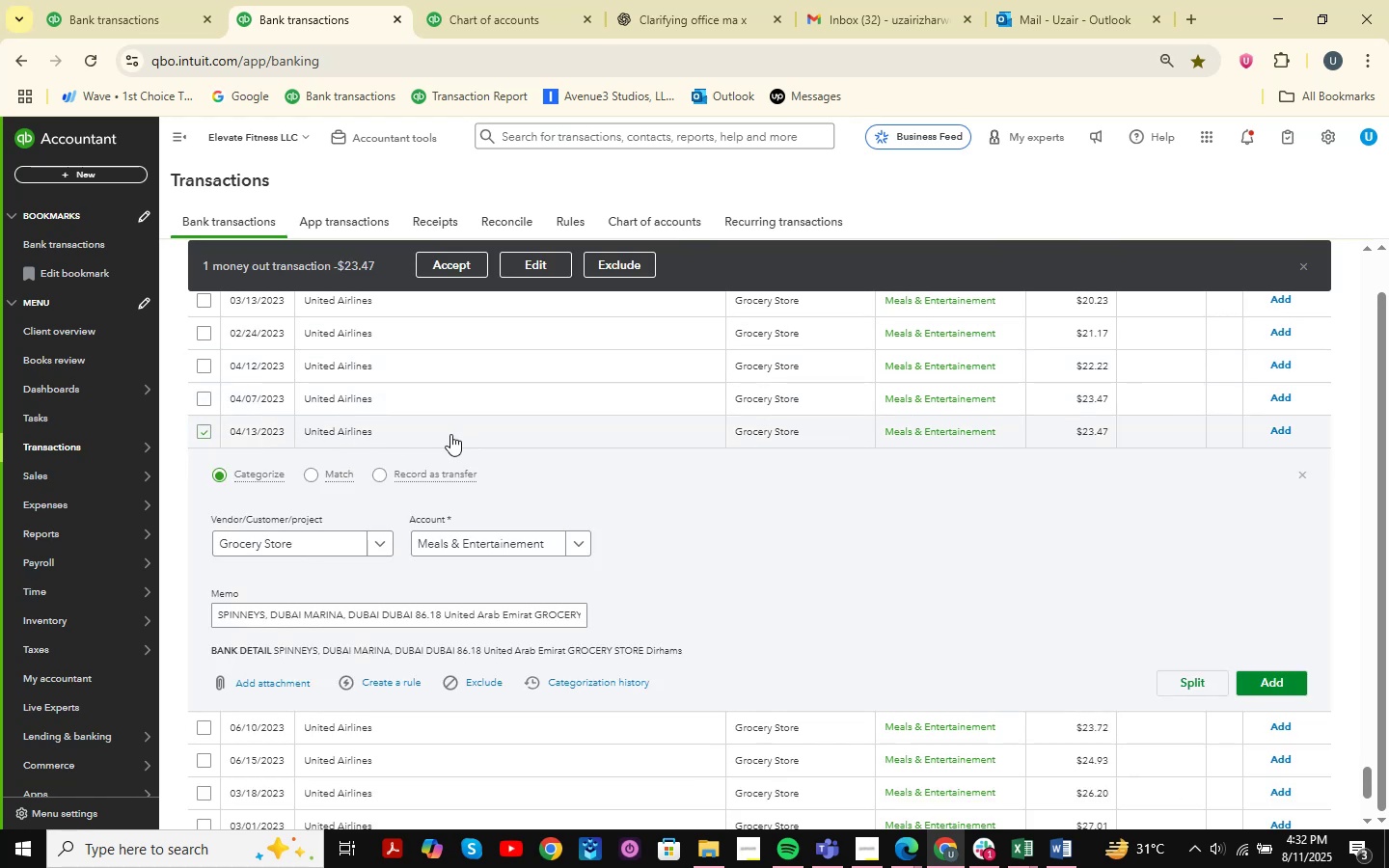 
left_click([450, 434])
 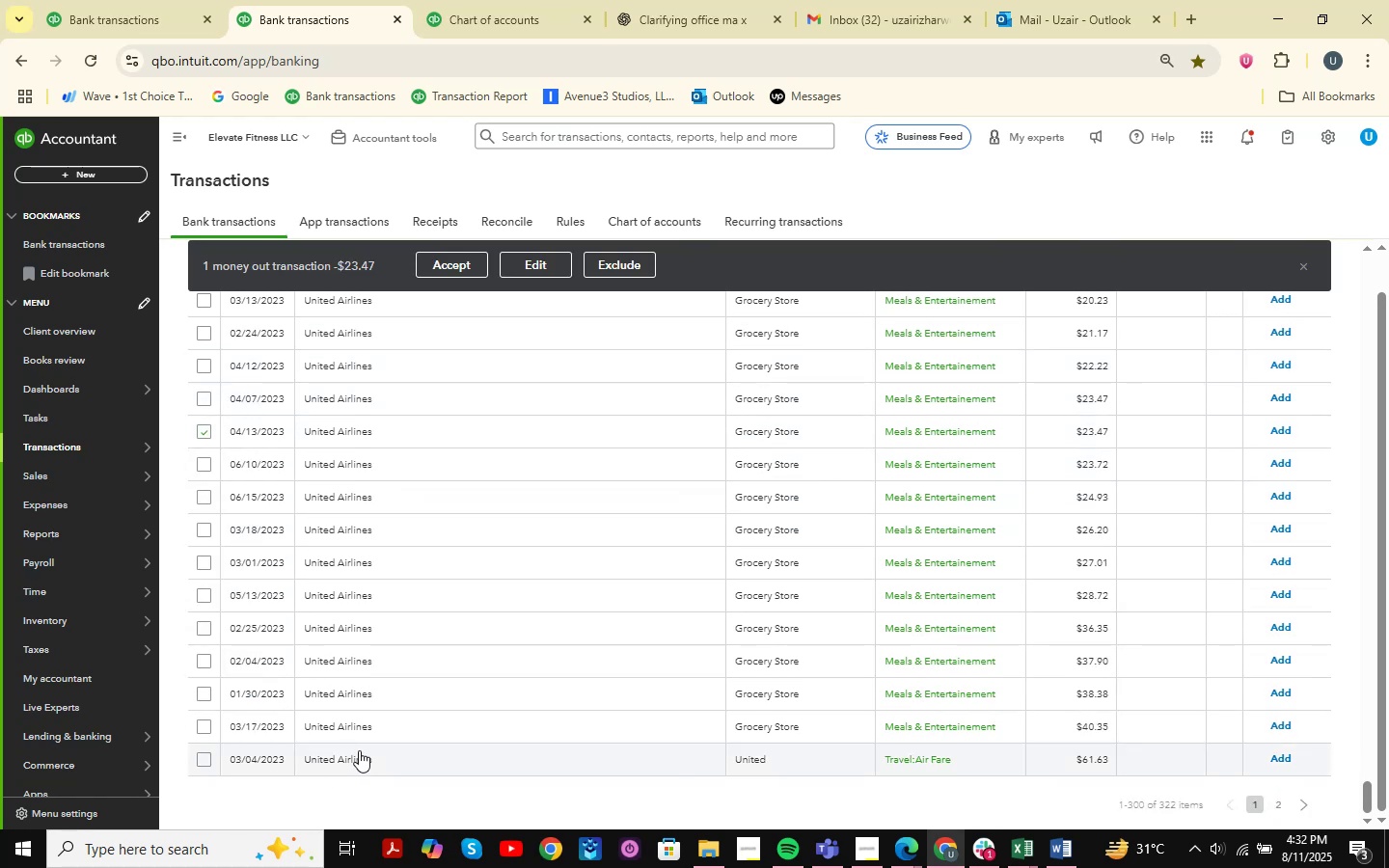 
left_click([365, 754])
 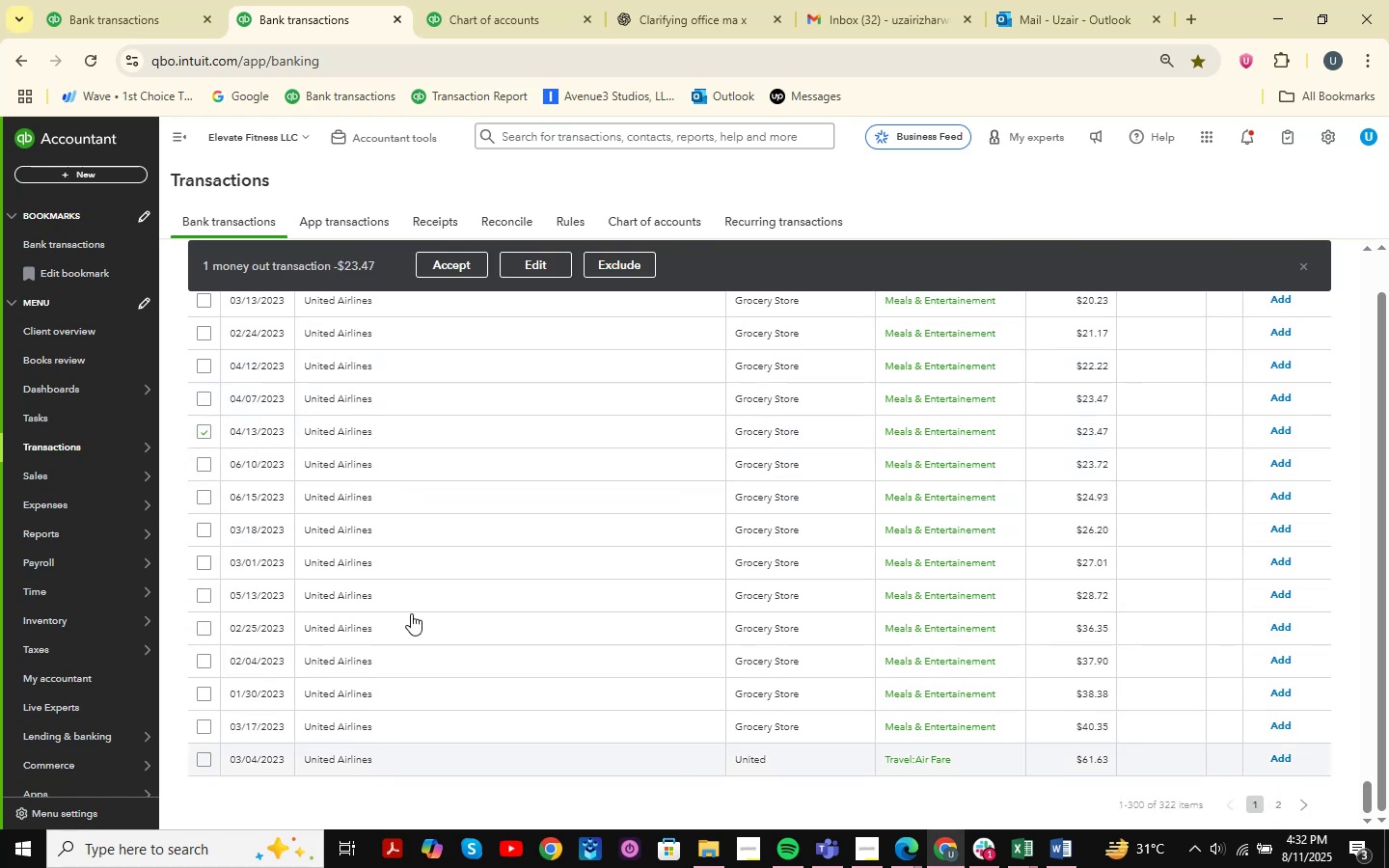 
mouse_move([435, 557])
 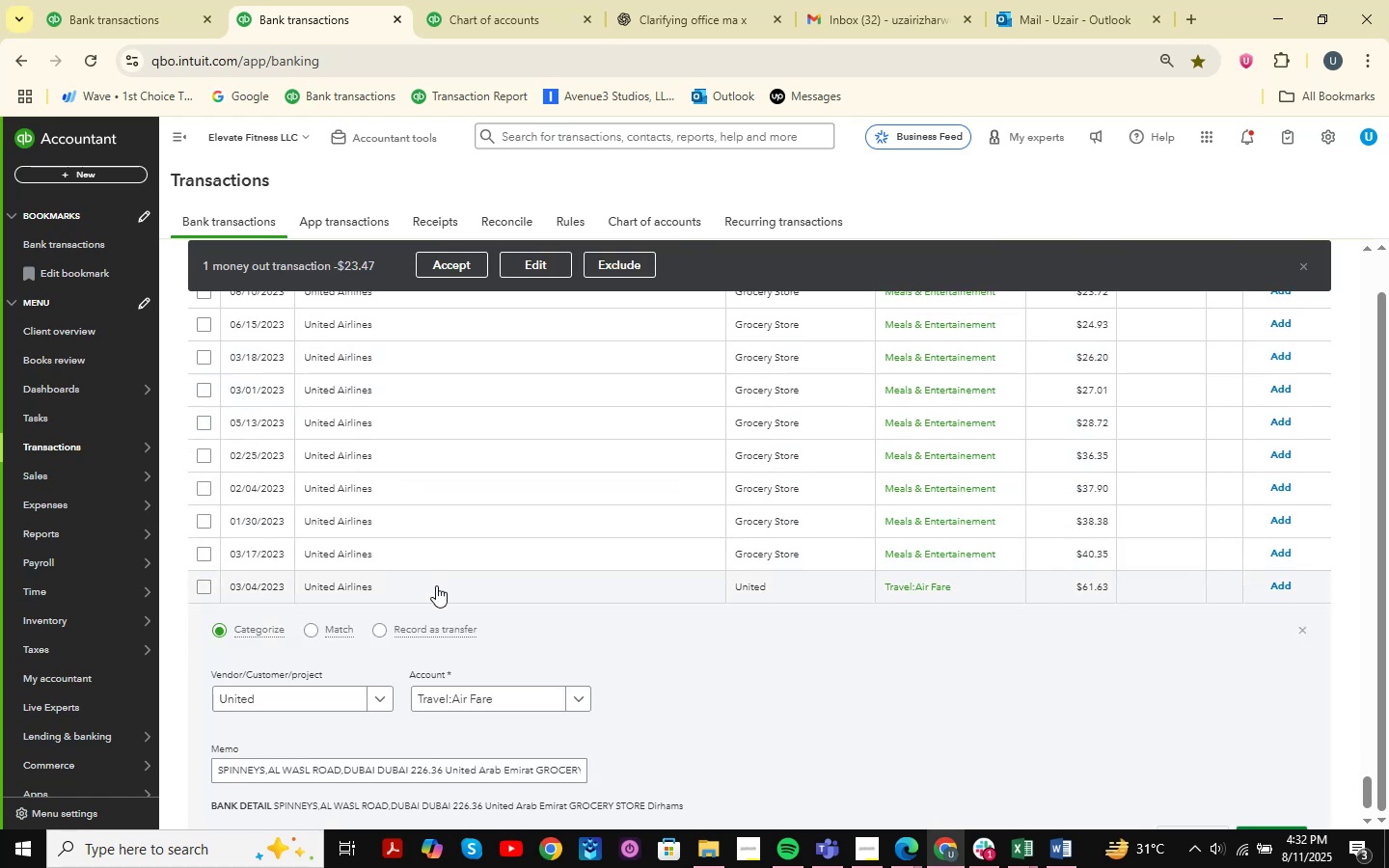 
scroll: coordinate [311, 510], scroll_direction: down, amount: 3.0
 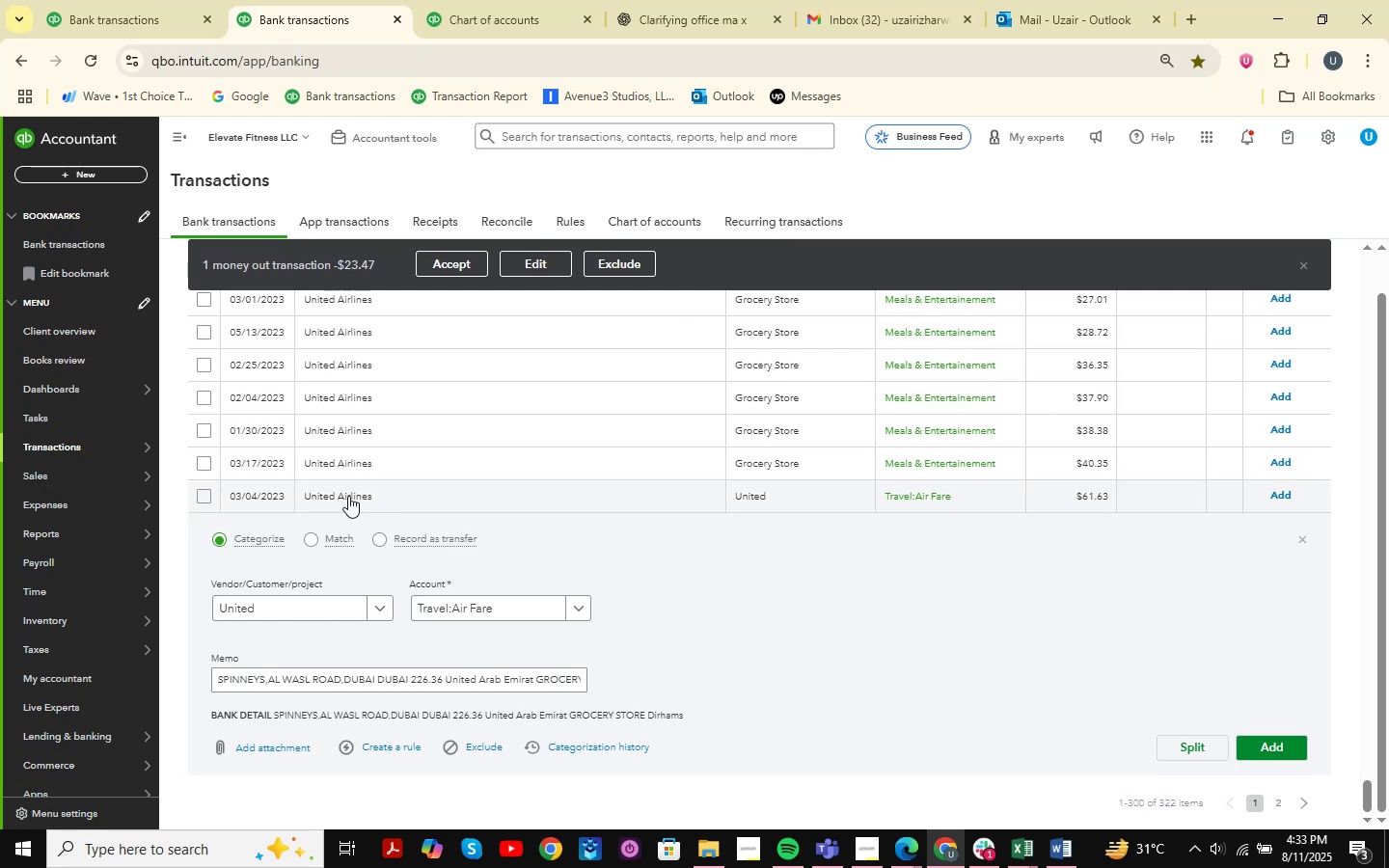 
left_click([348, 496])
 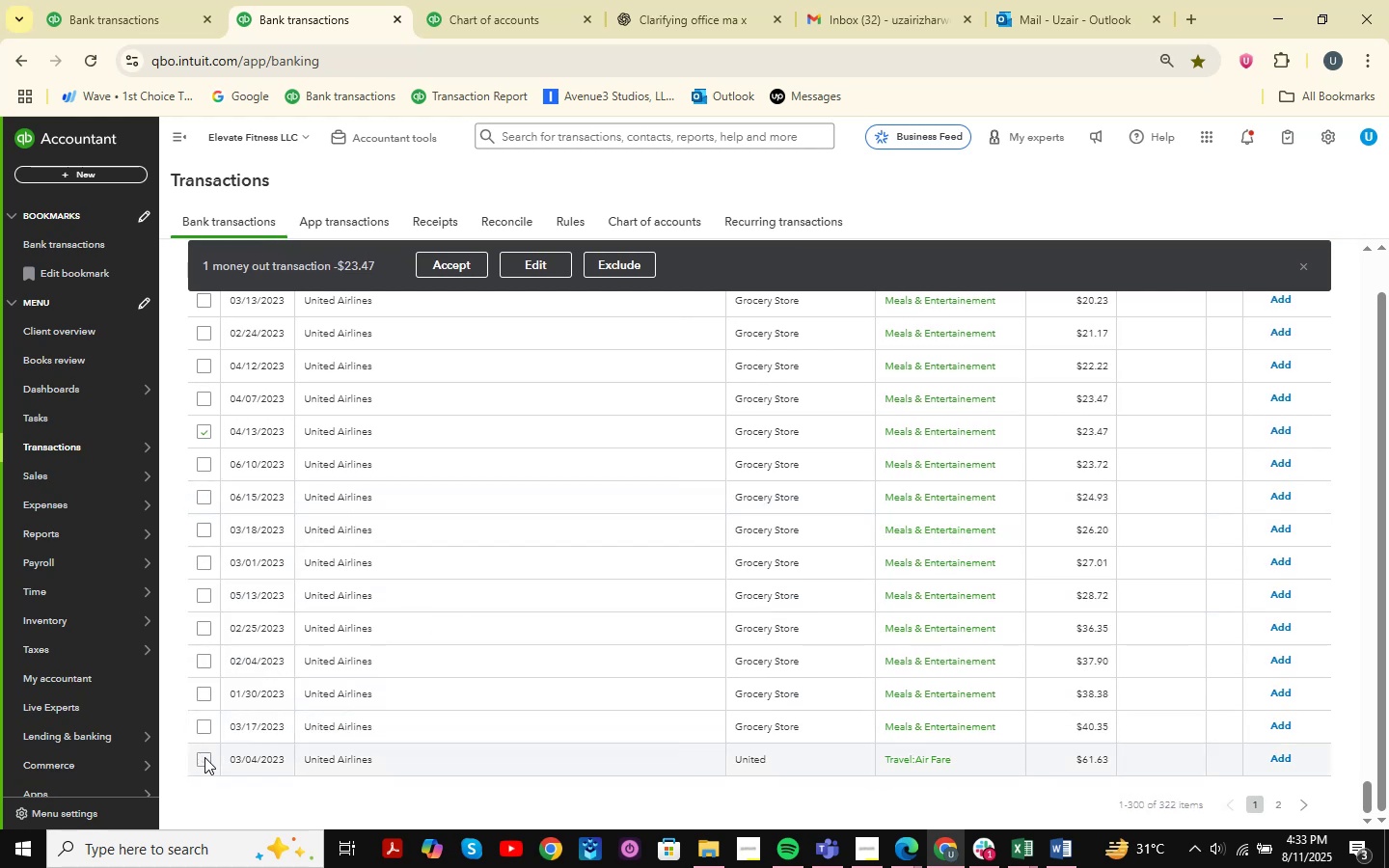 
hold_key(key=ShiftLeft, duration=0.46)
left_click([205, 762])
 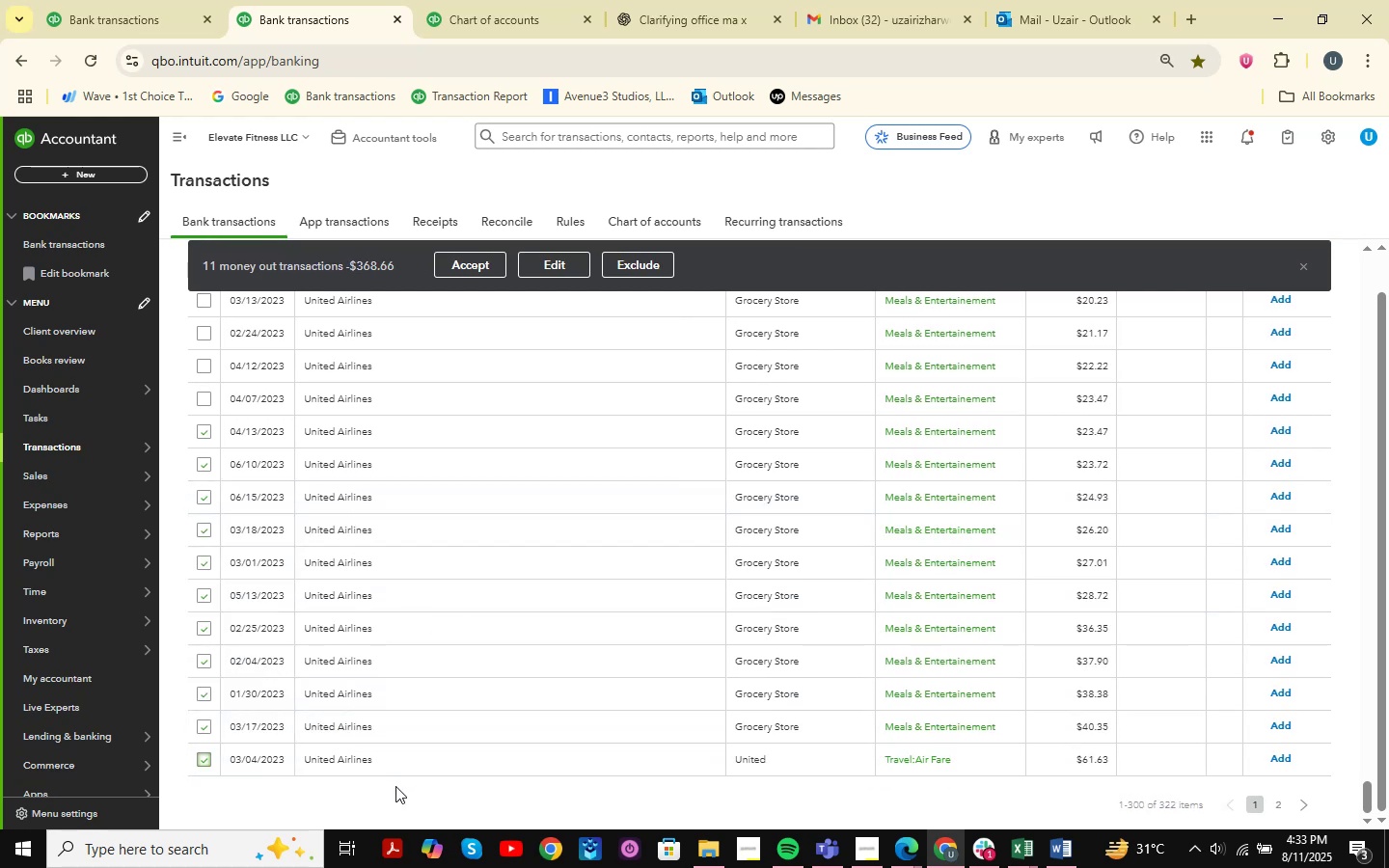 
mouse_move([412, 782])
 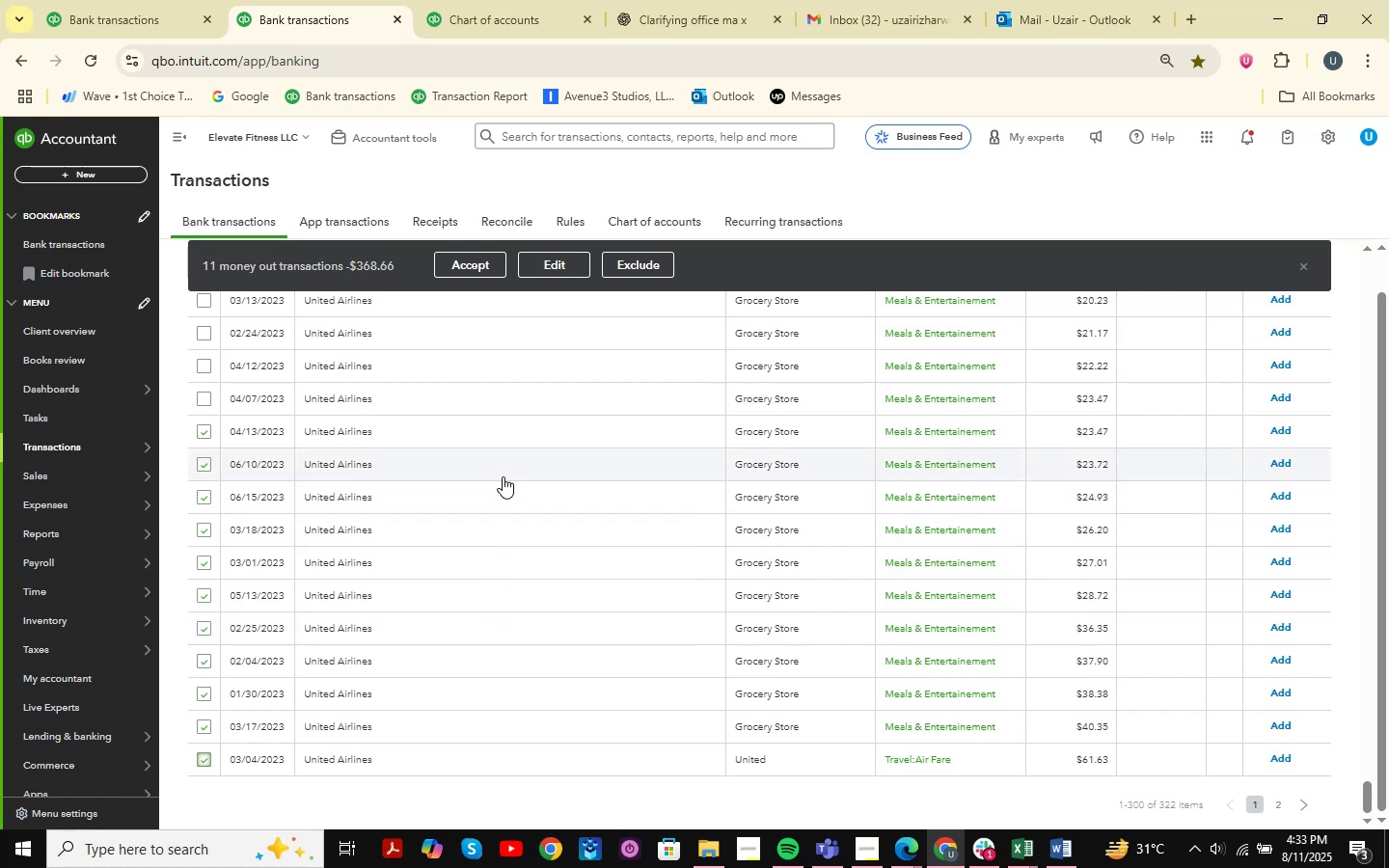 
left_click([567, 268])
 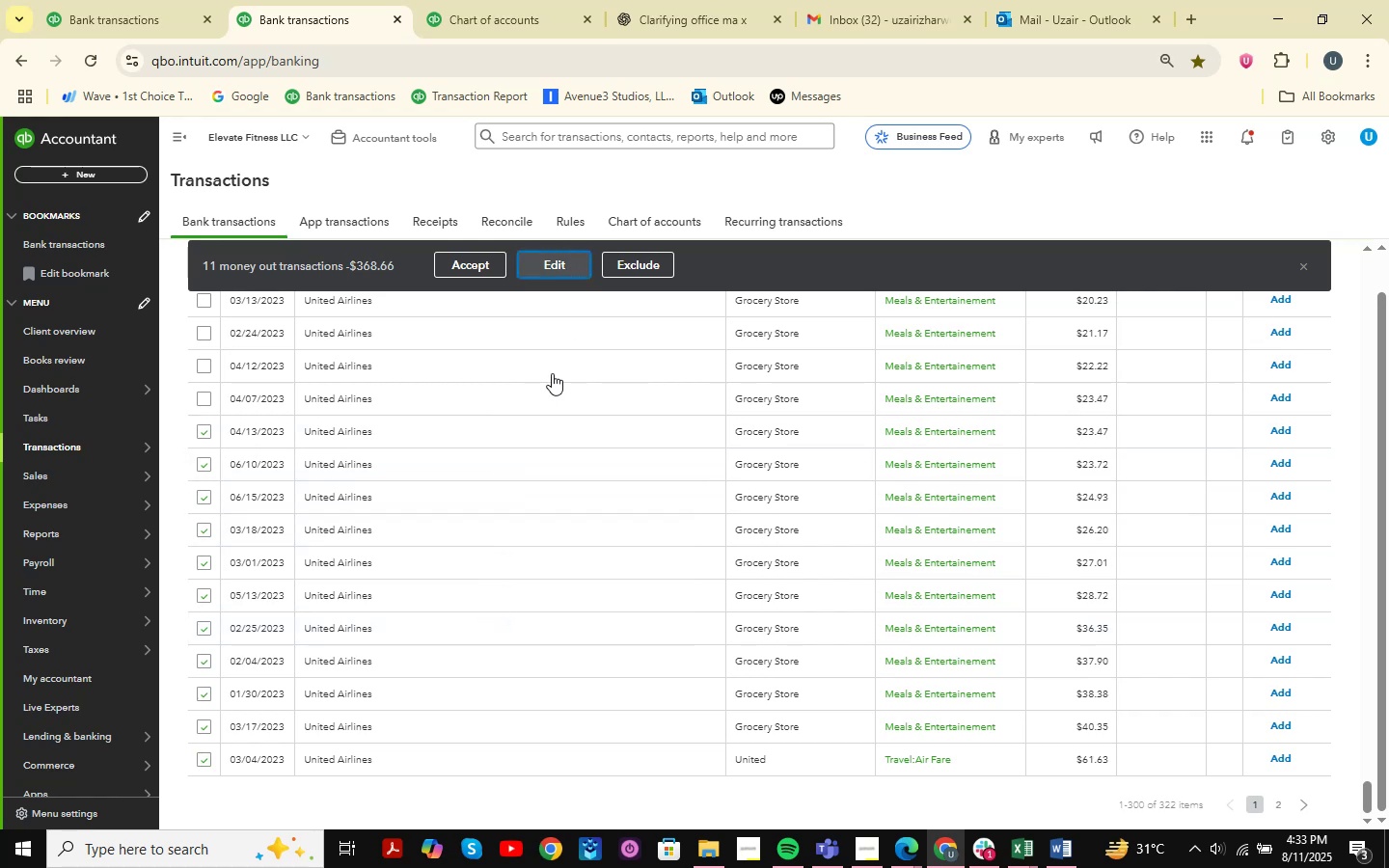 
mouse_move([548, 398])
 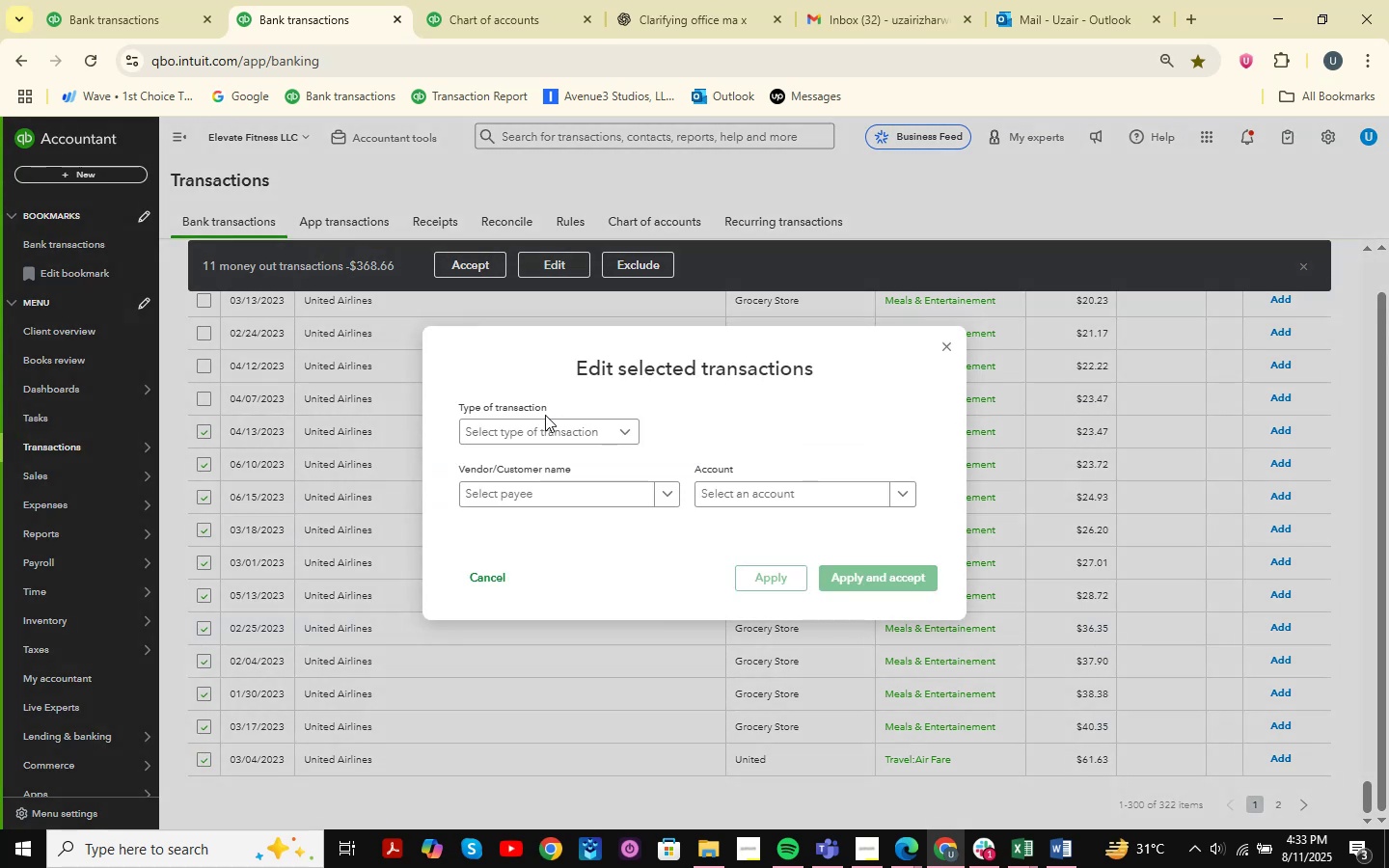 
left_click([572, 438])
 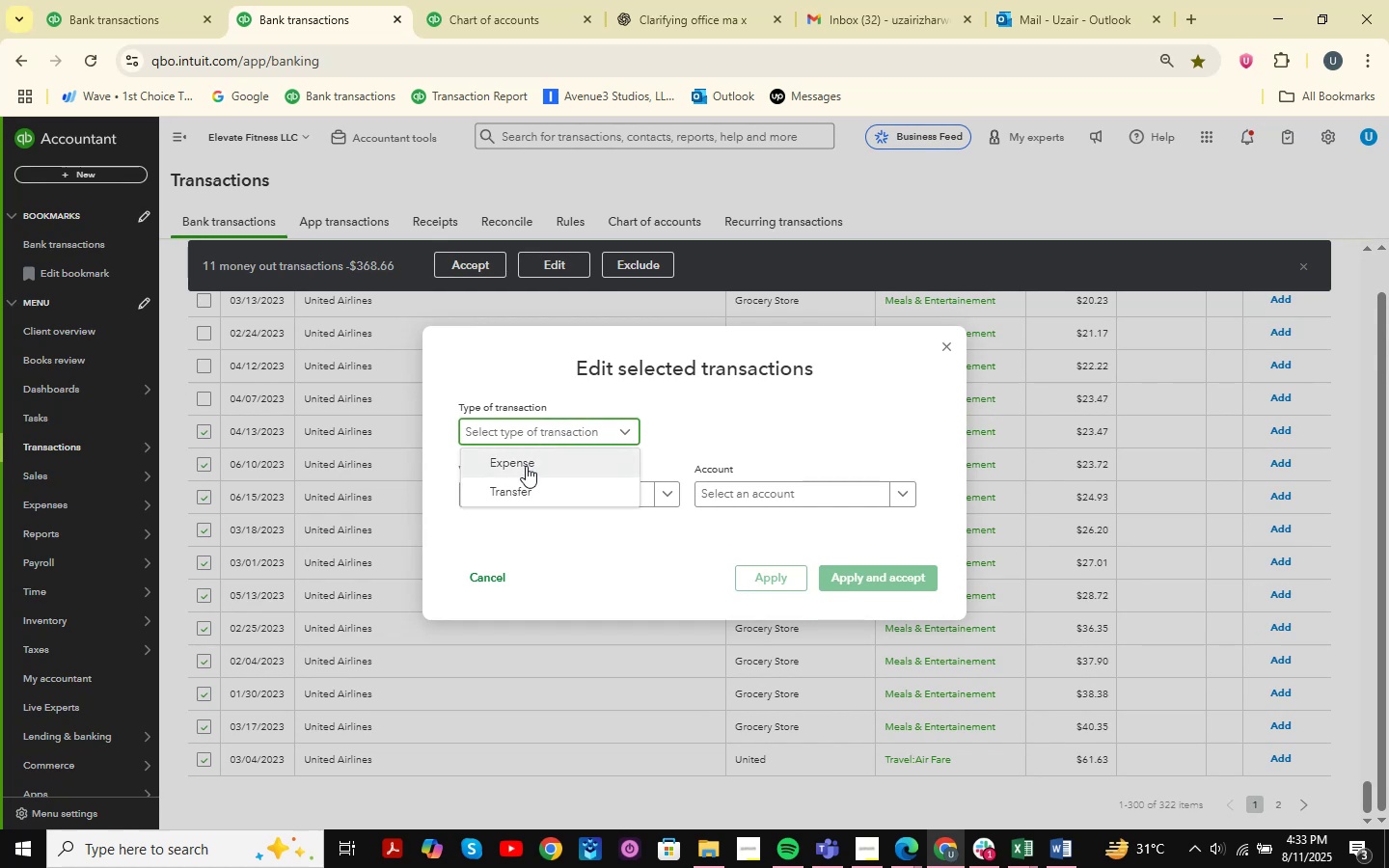 
left_click([526, 466])
 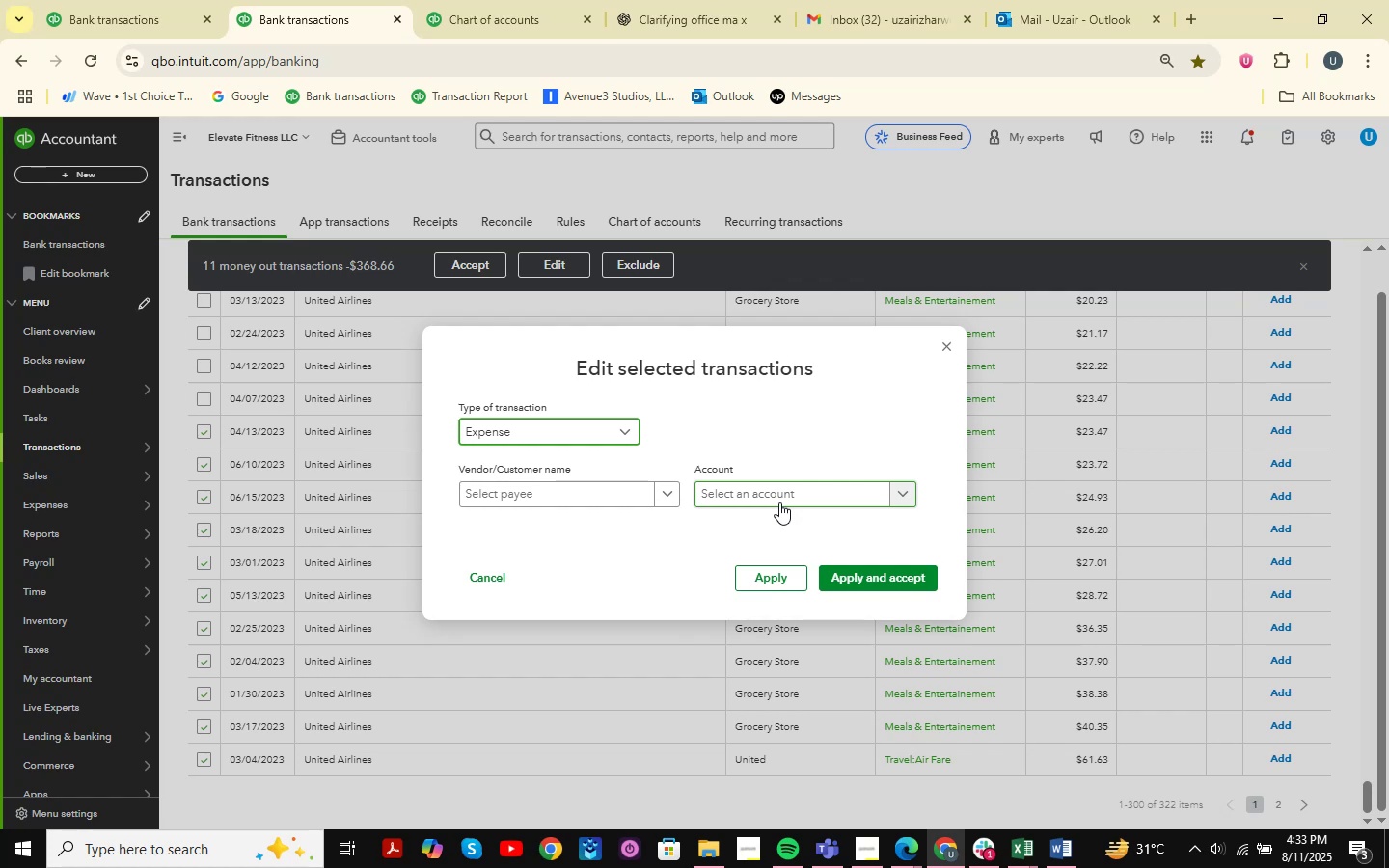 
wait(13.74)
 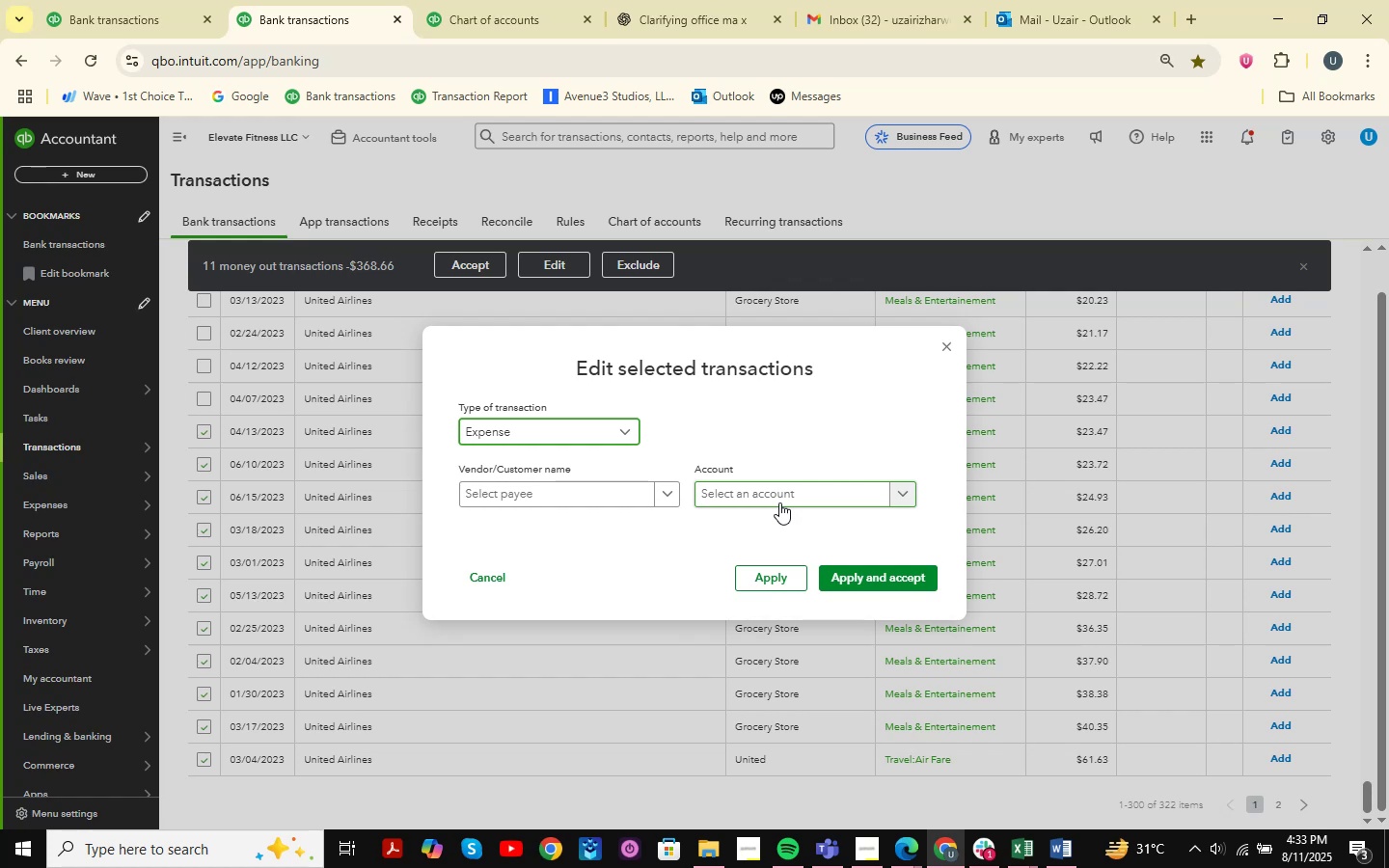 
left_click_drag(start_coordinate=[818, 488], to_coordinate=[823, 487])
 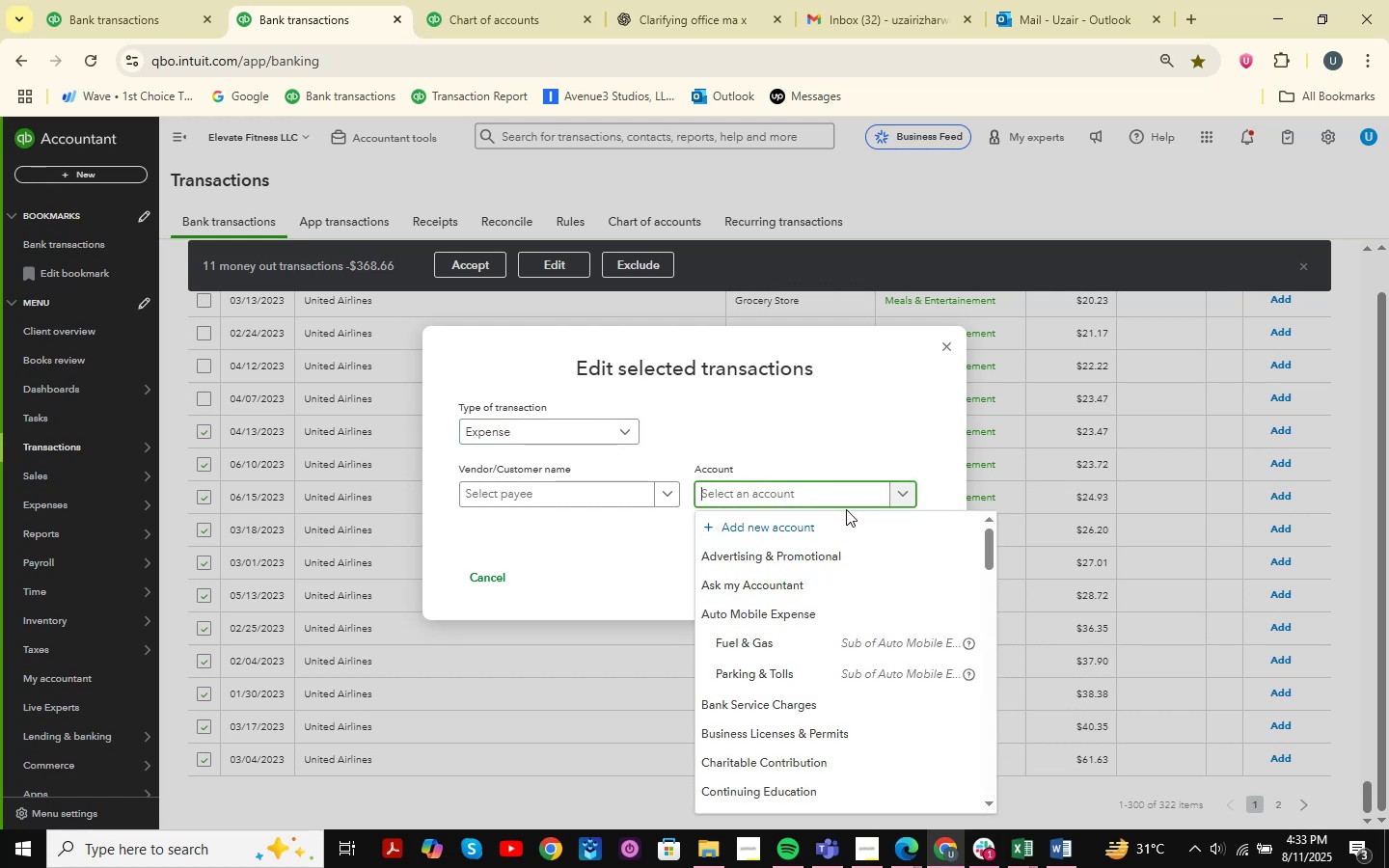 
type(meals )
 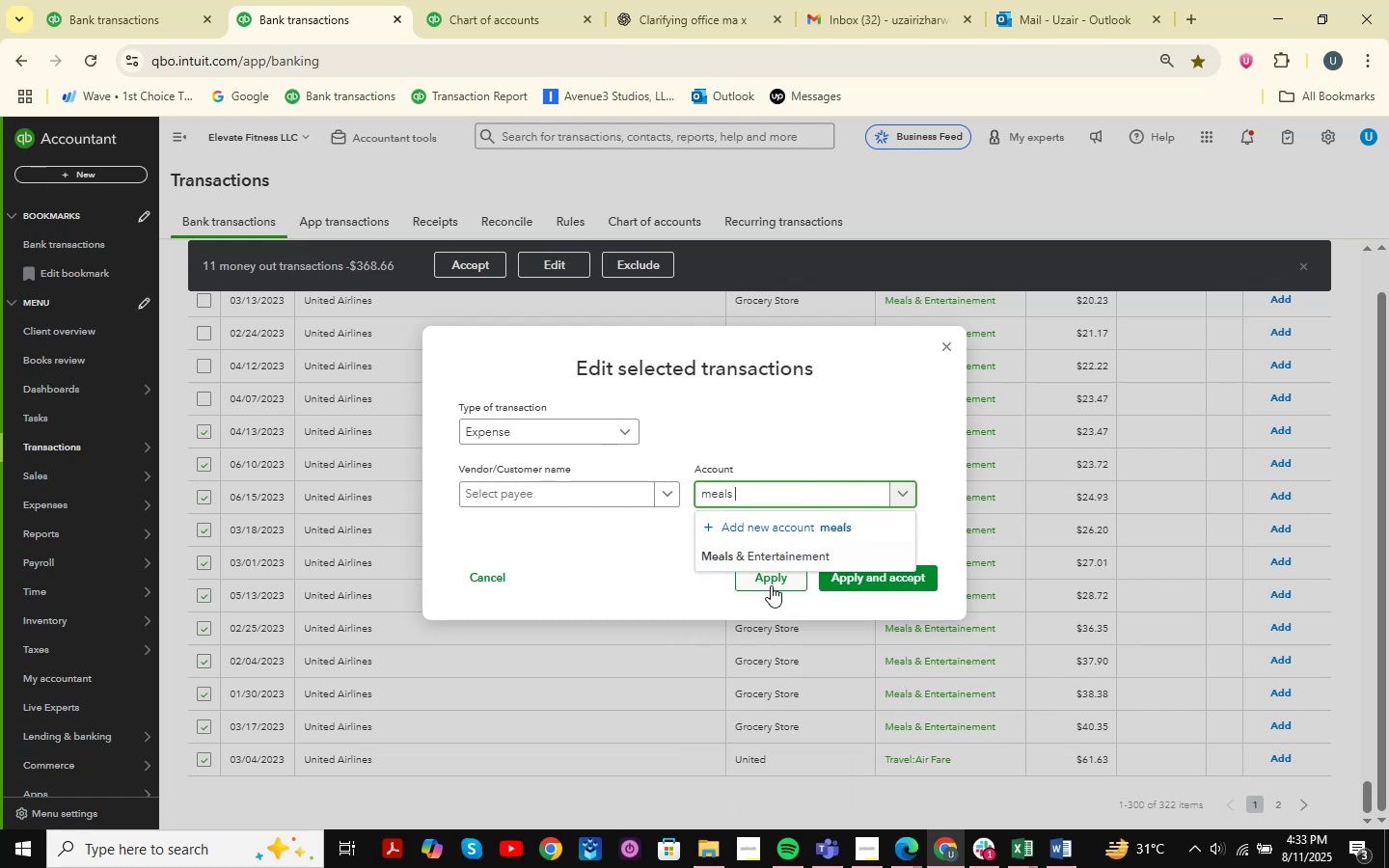 
left_click([783, 559])
 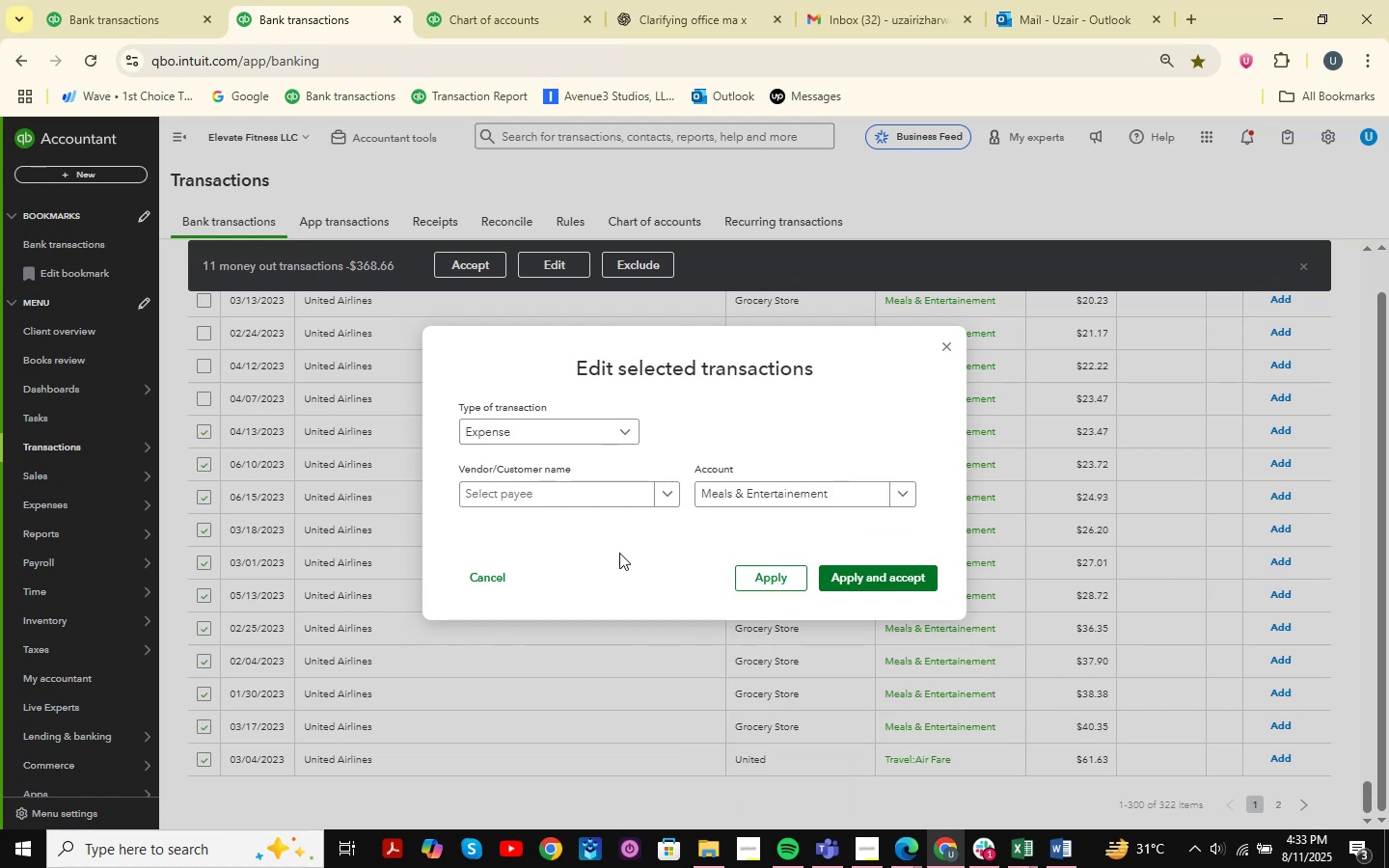 
left_click([544, 498])
 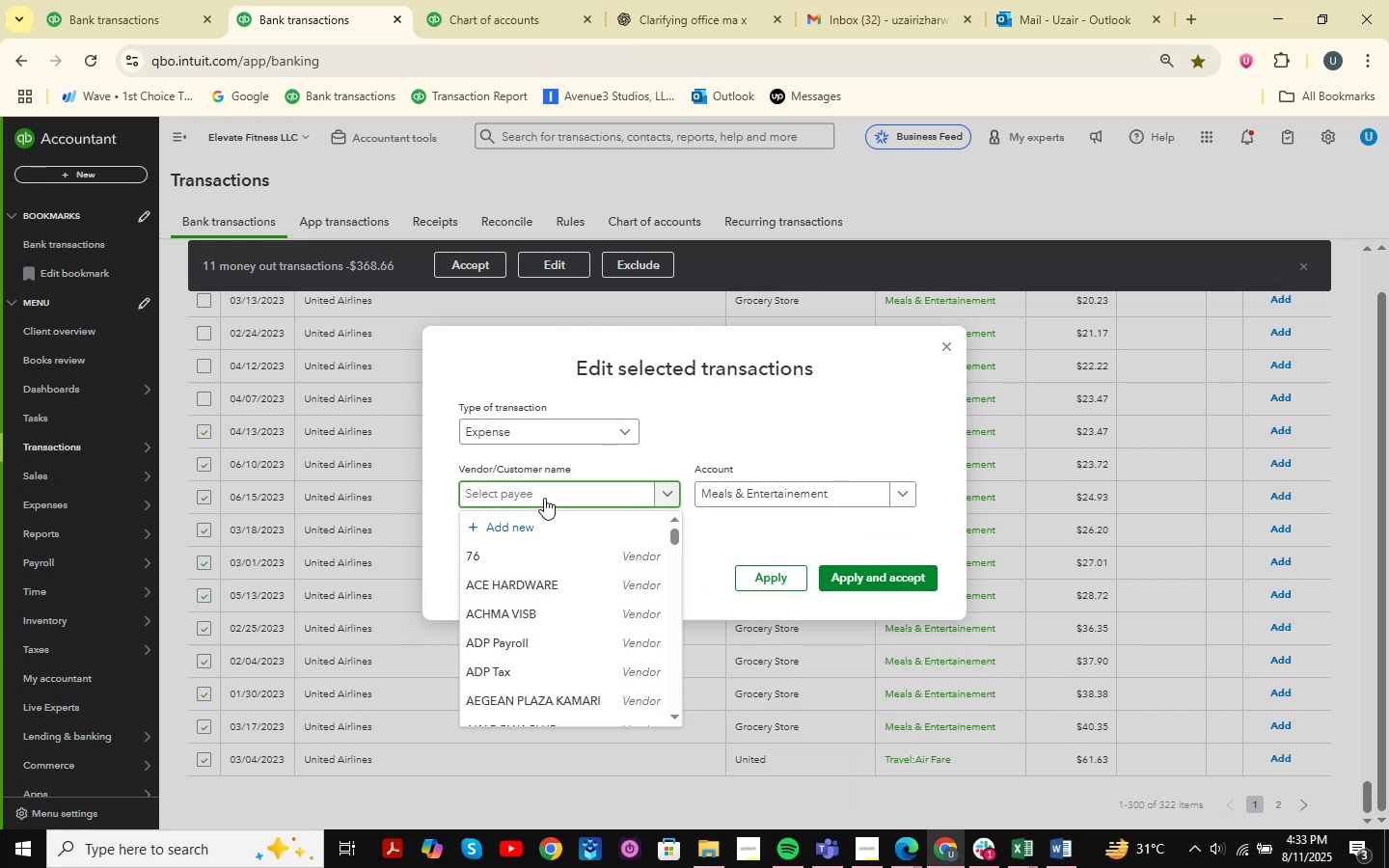 
type(grocery)
 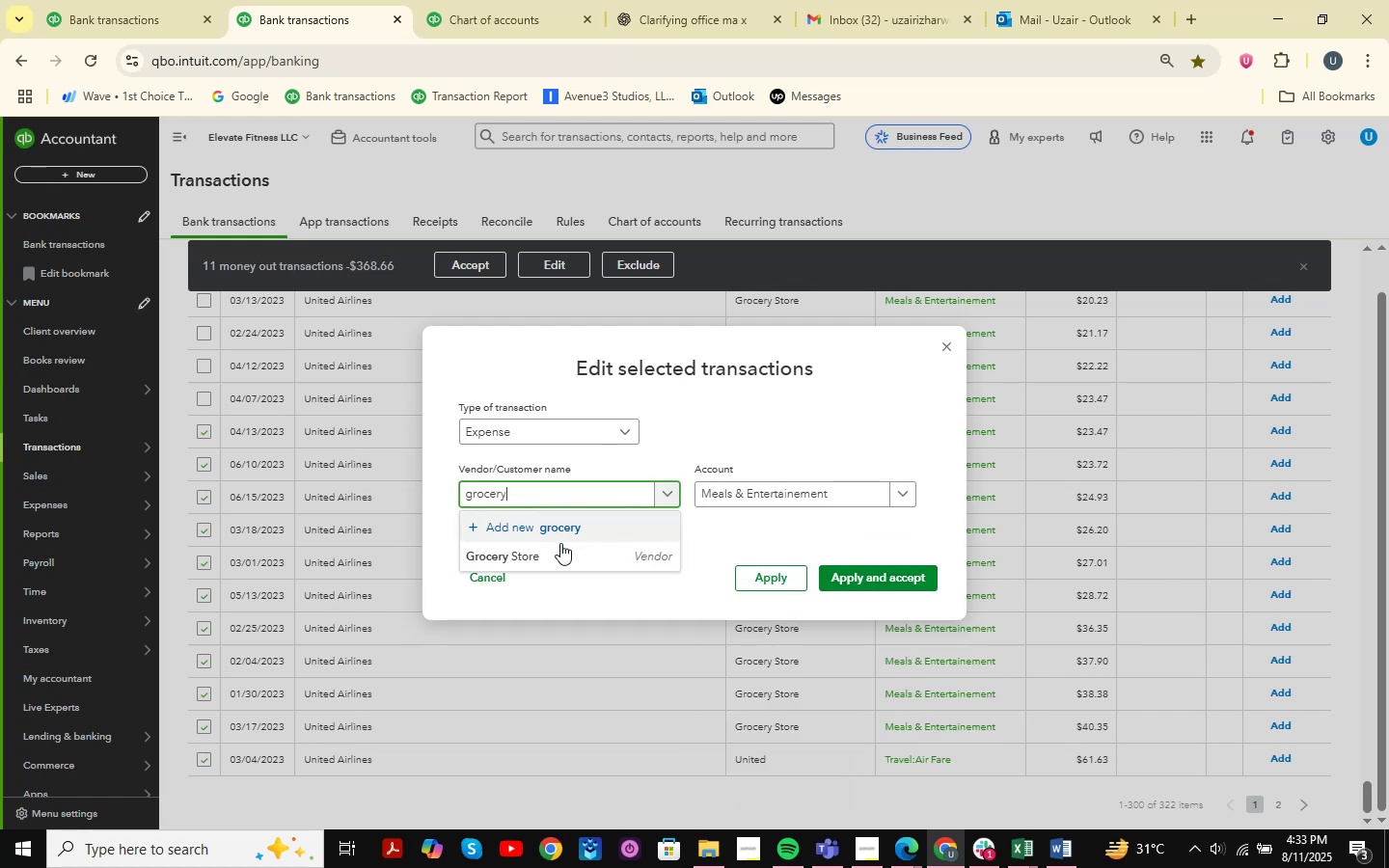 
left_click([545, 564])
 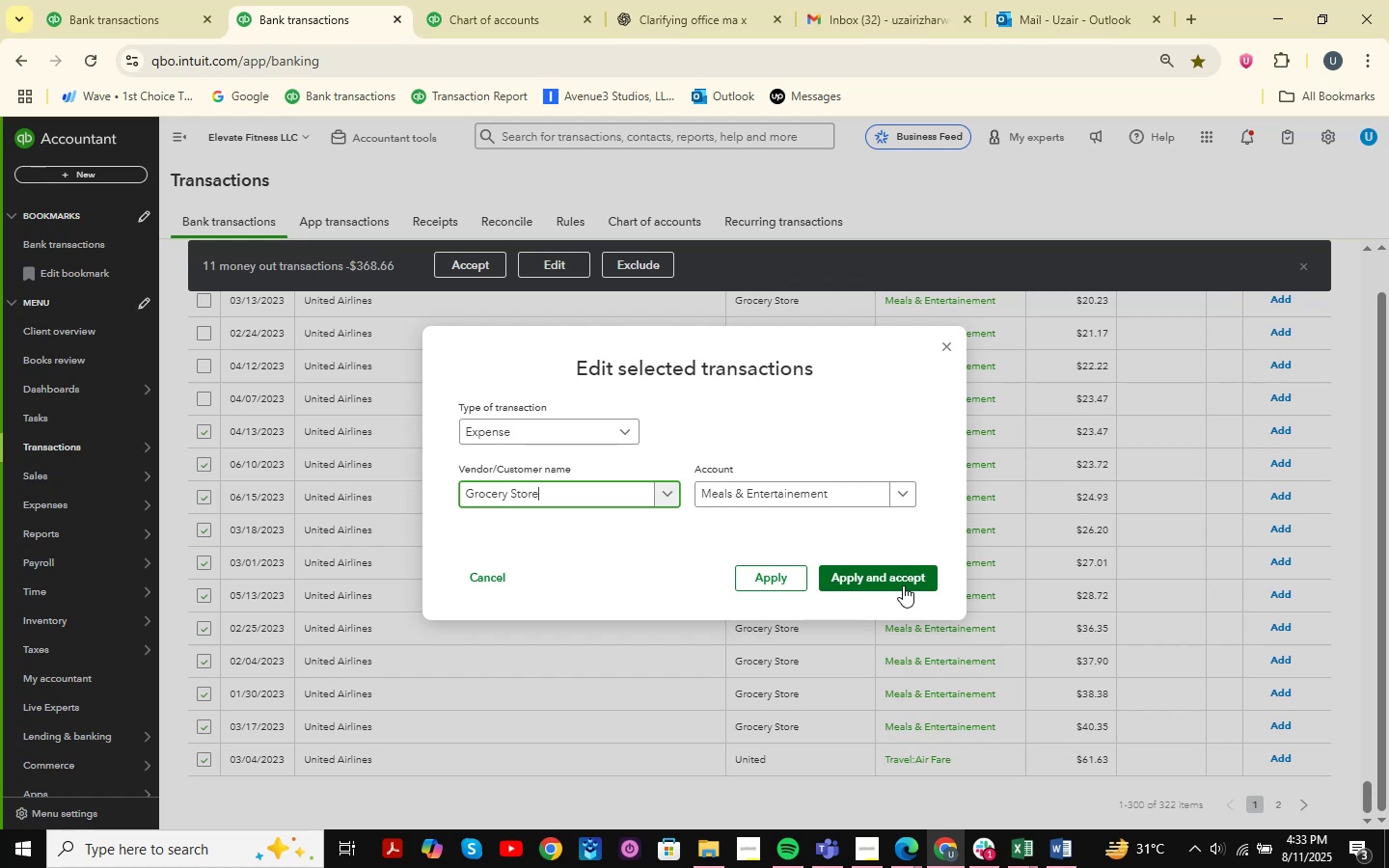 
left_click([903, 585])
 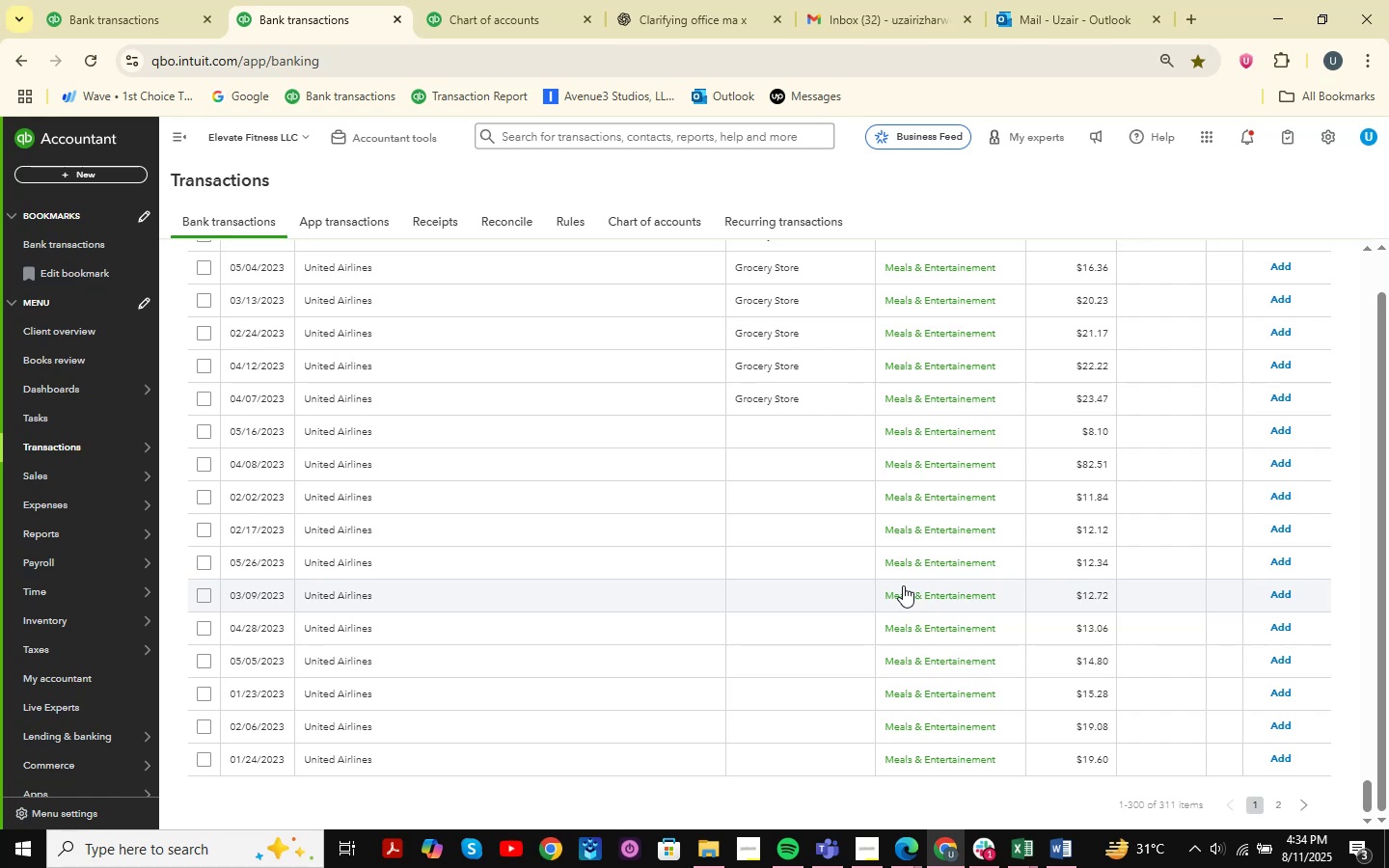 
wait(45.68)
 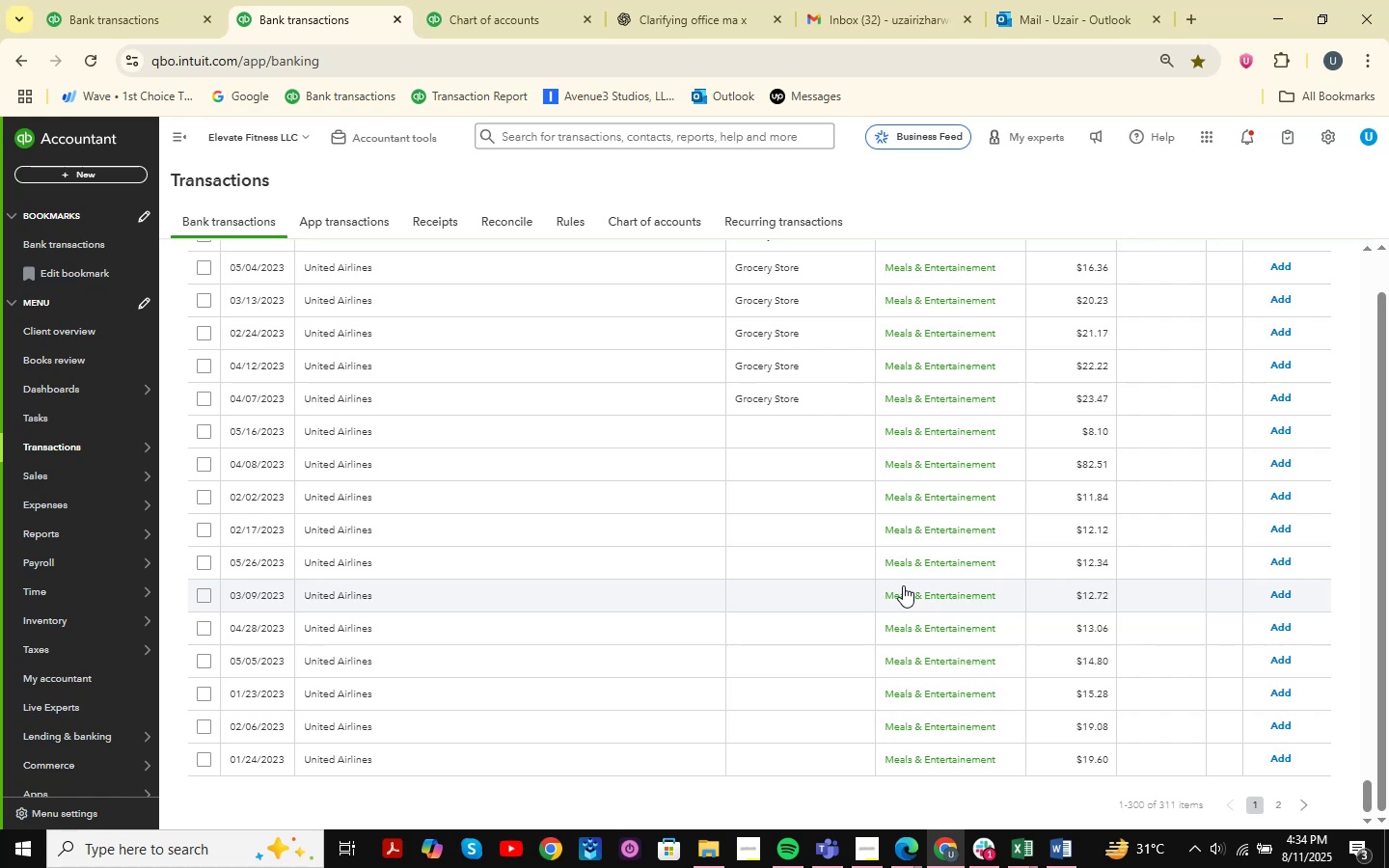 
left_click([528, 755])
 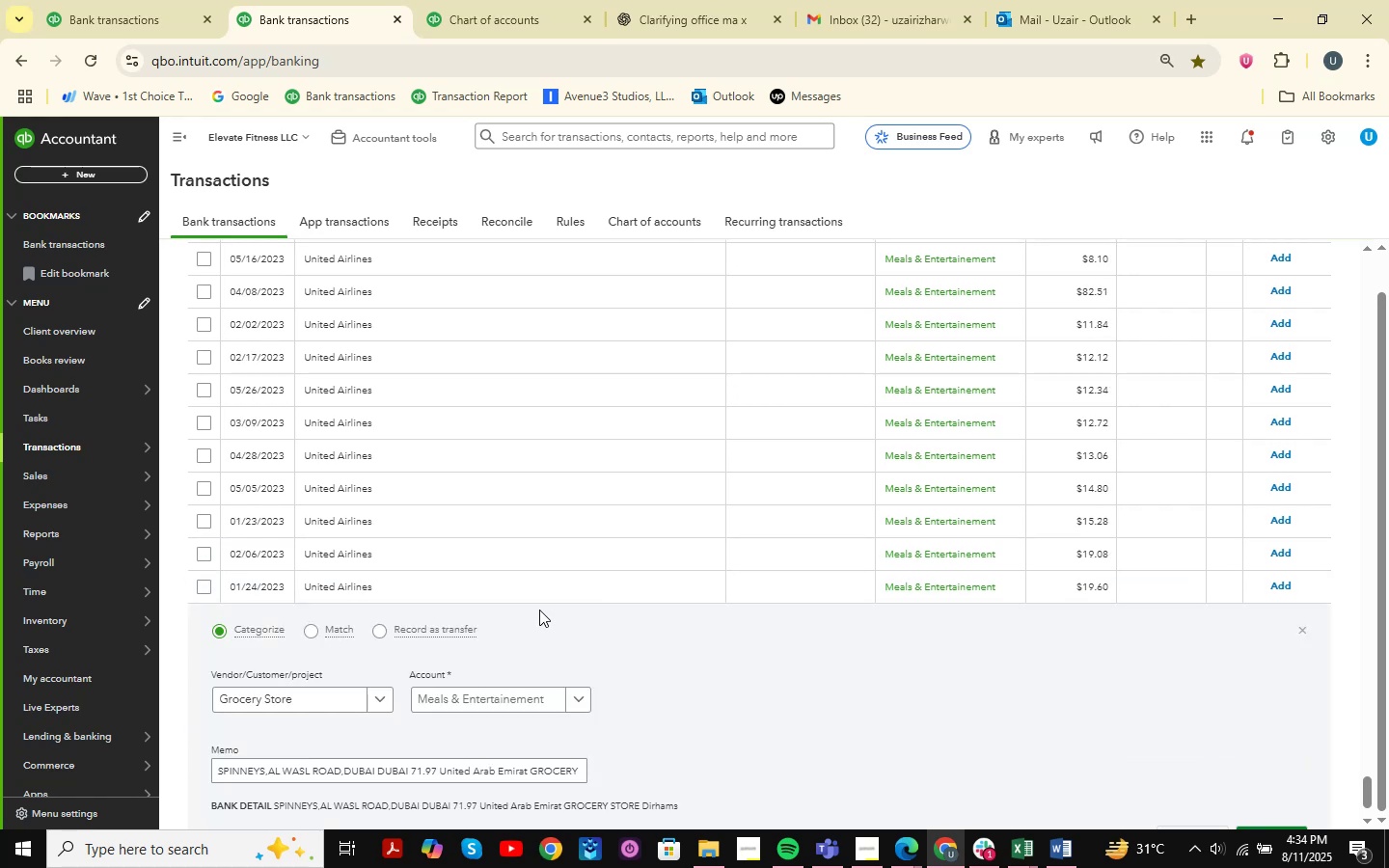 
scroll: coordinate [577, 554], scroll_direction: down, amount: 2.0
 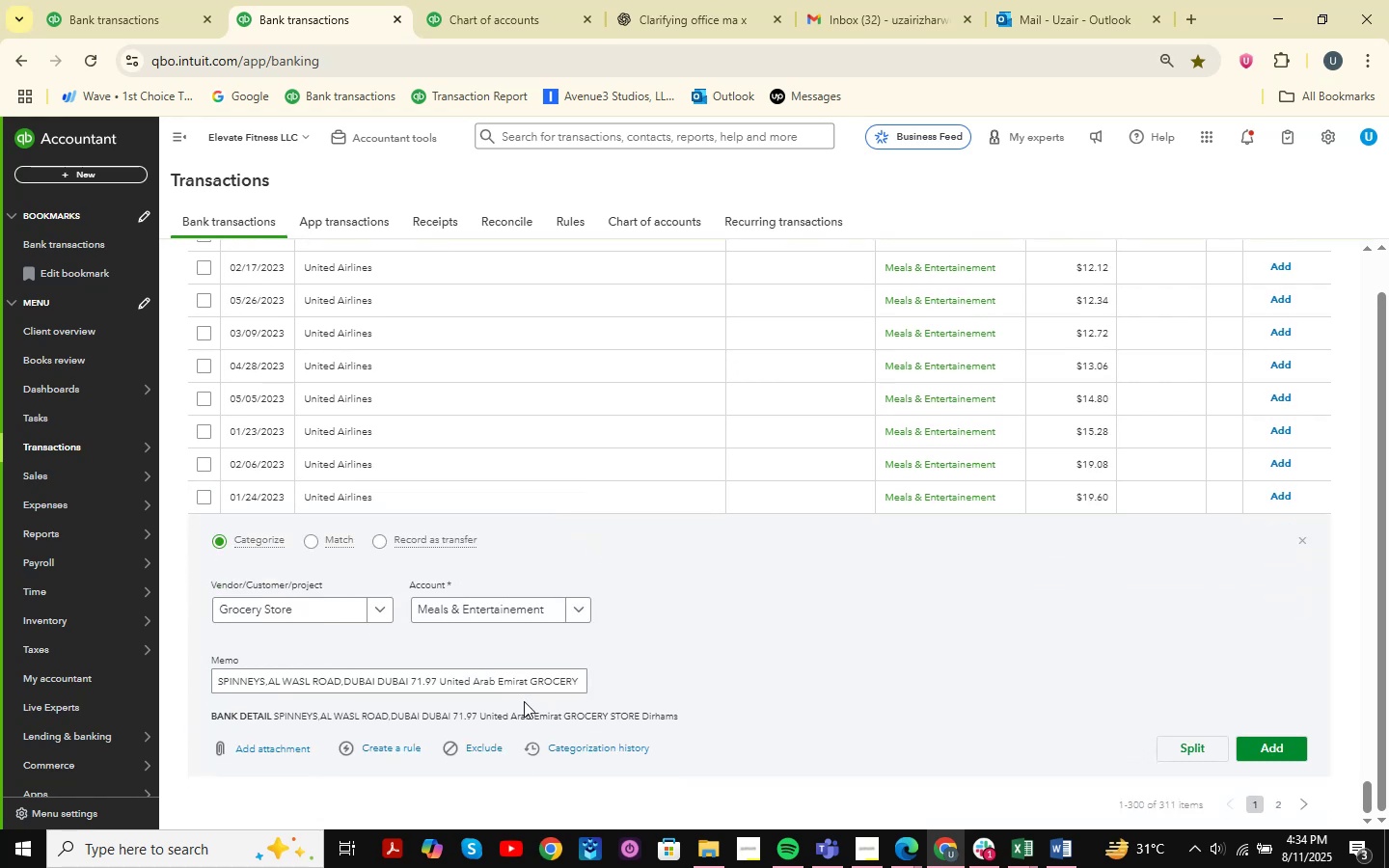 
left_click_drag(start_coordinate=[520, 683], to_coordinate=[589, 681])
 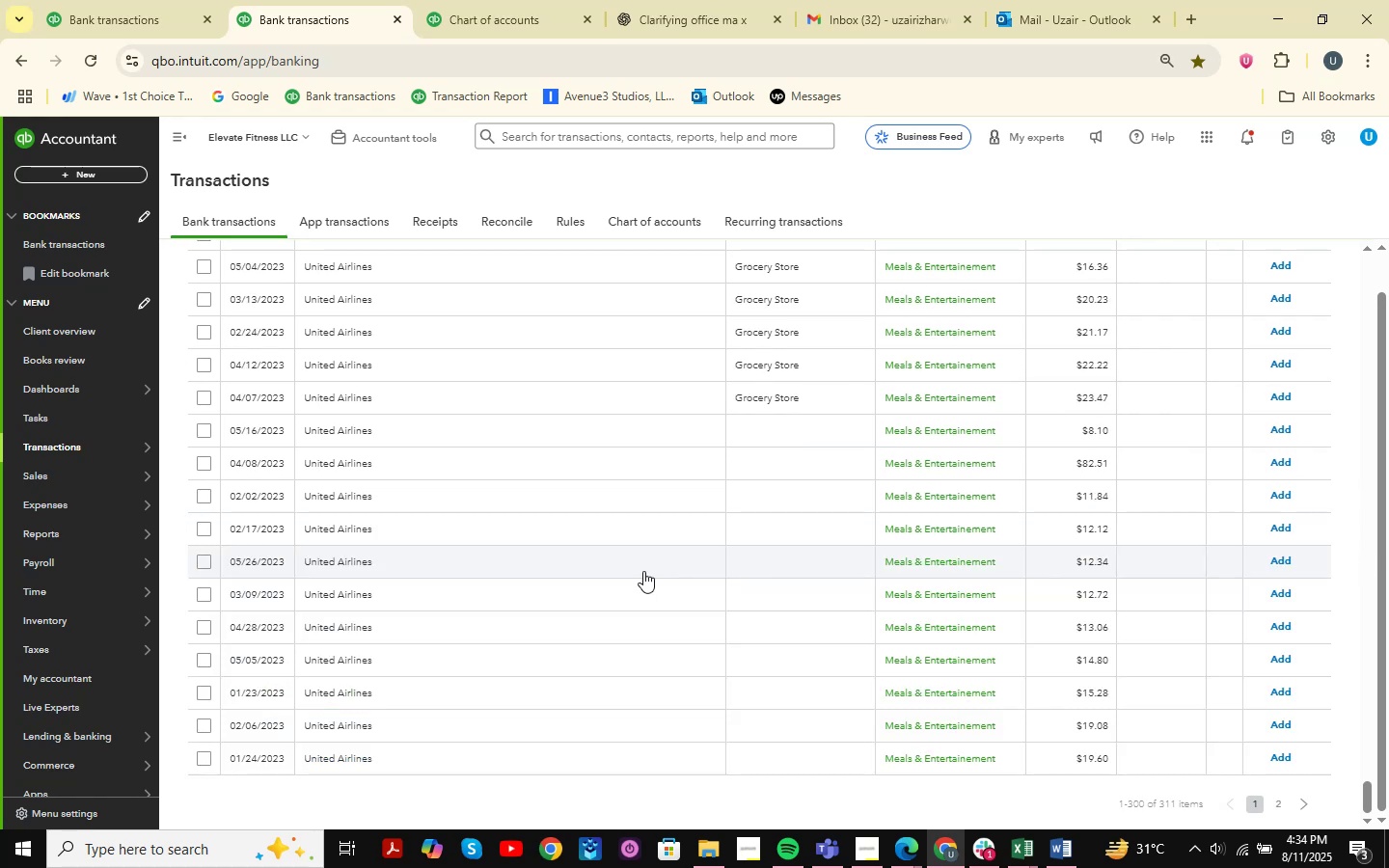 
left_click([407, 722])
 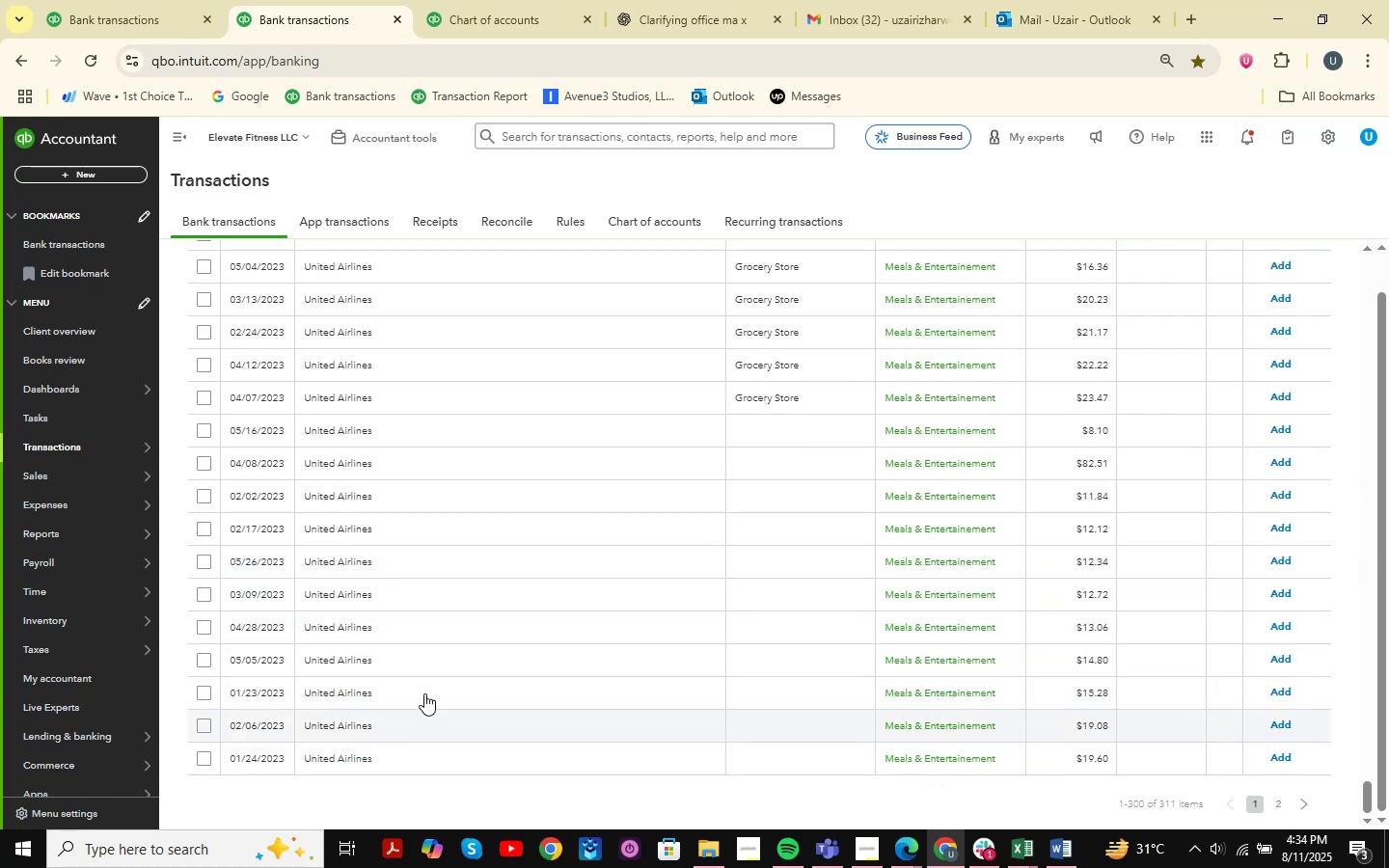 
mouse_move([451, 654])
 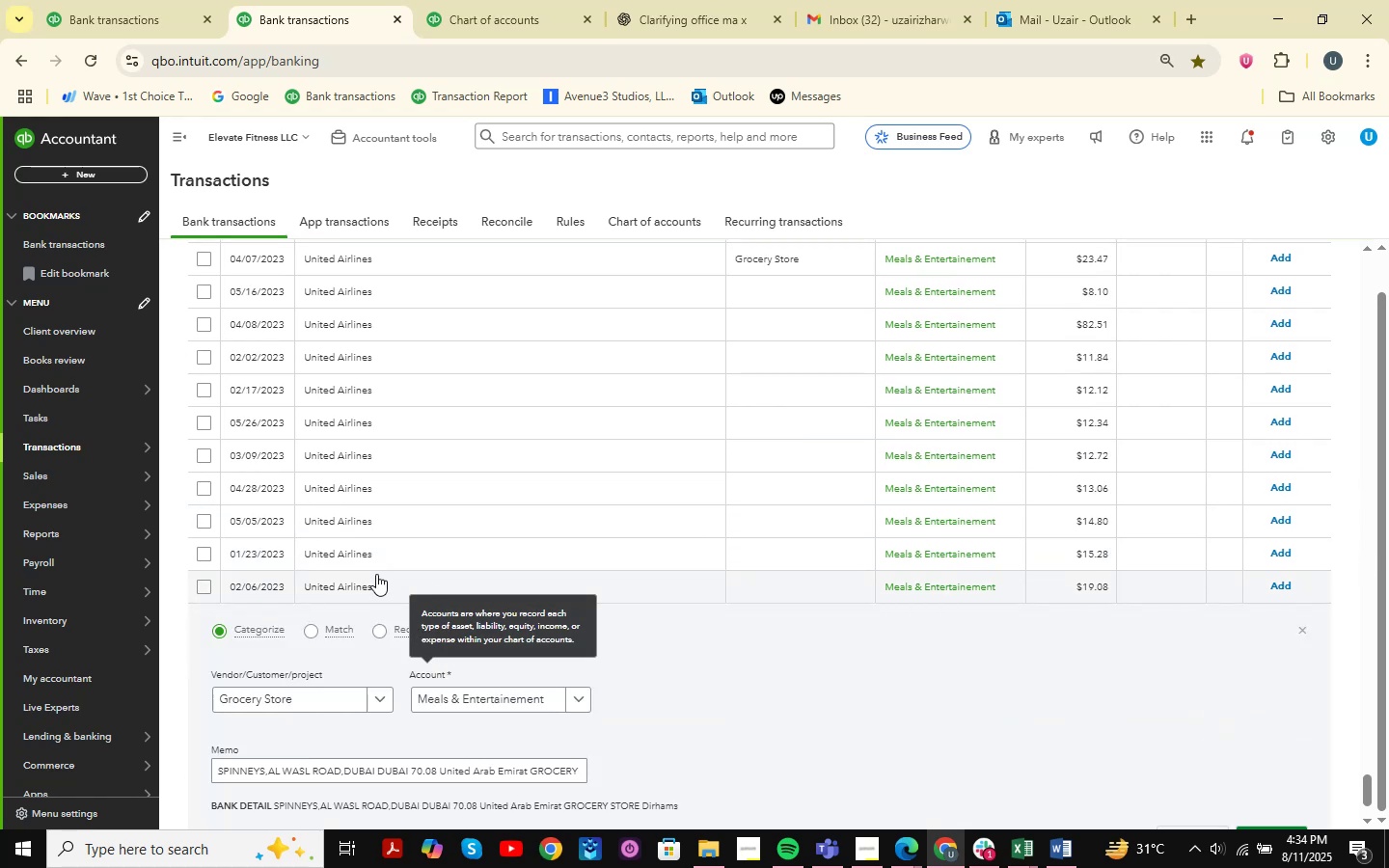 
left_click([385, 557])
 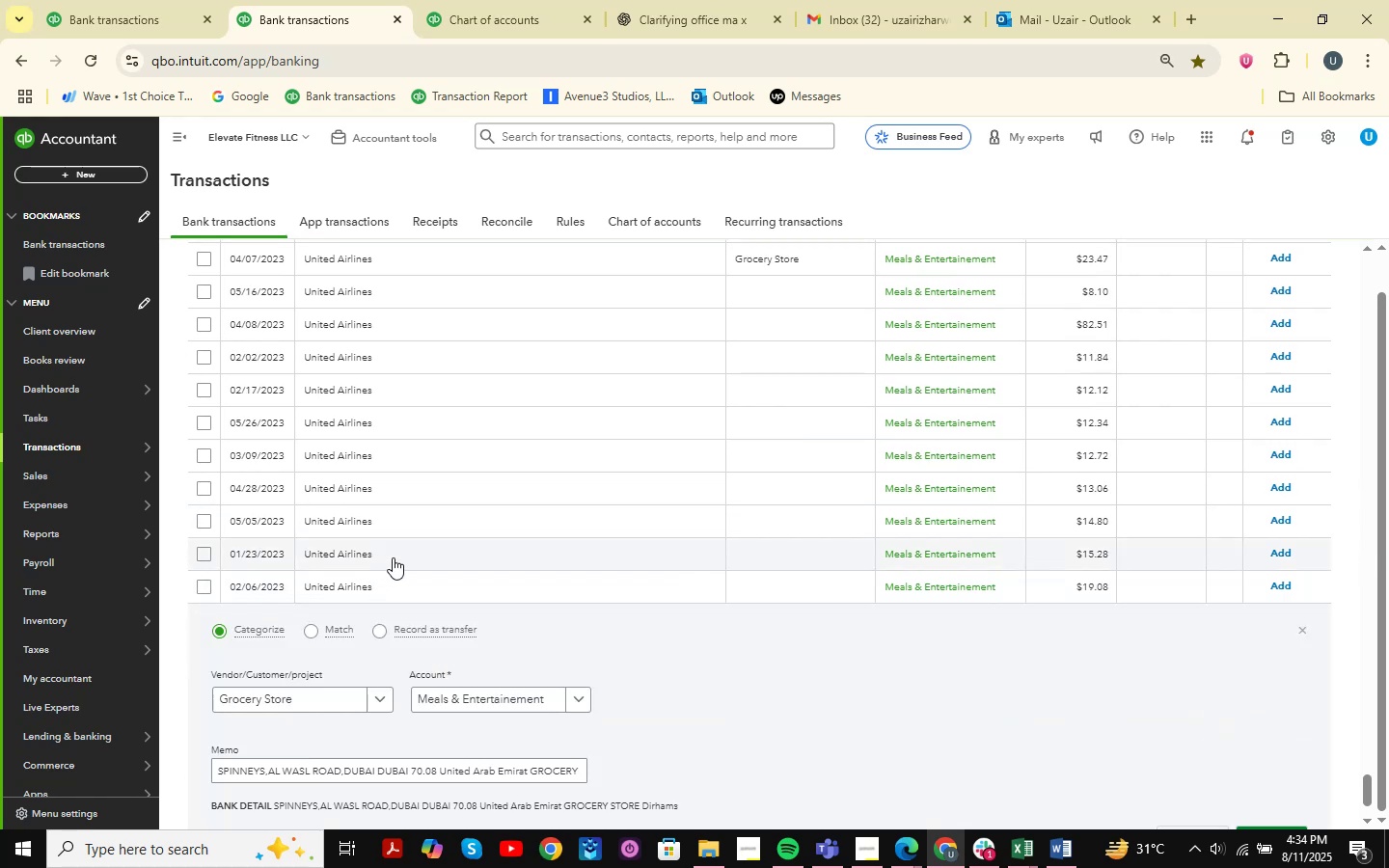 
mouse_move([457, 539])
 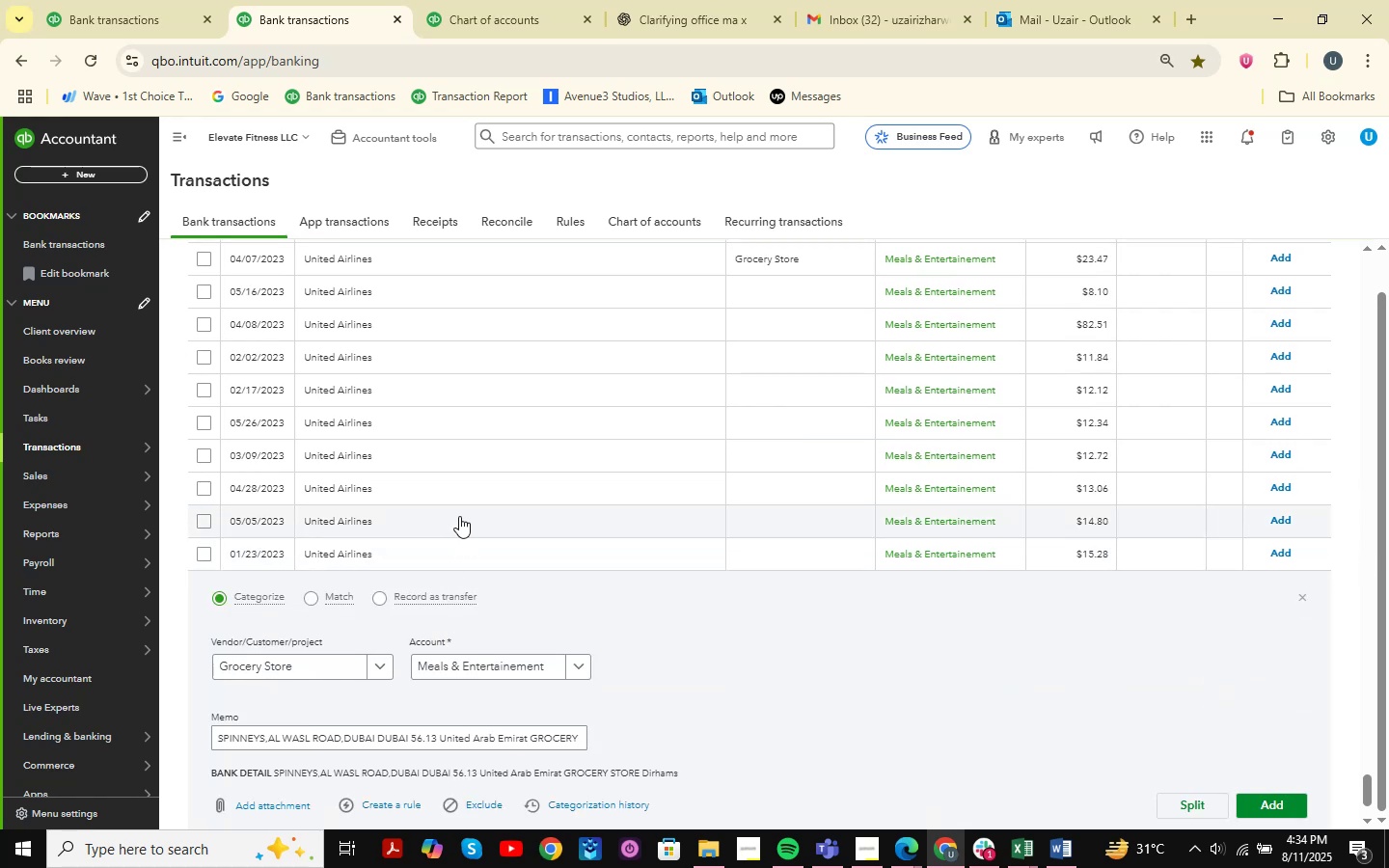 
left_click([459, 516])
 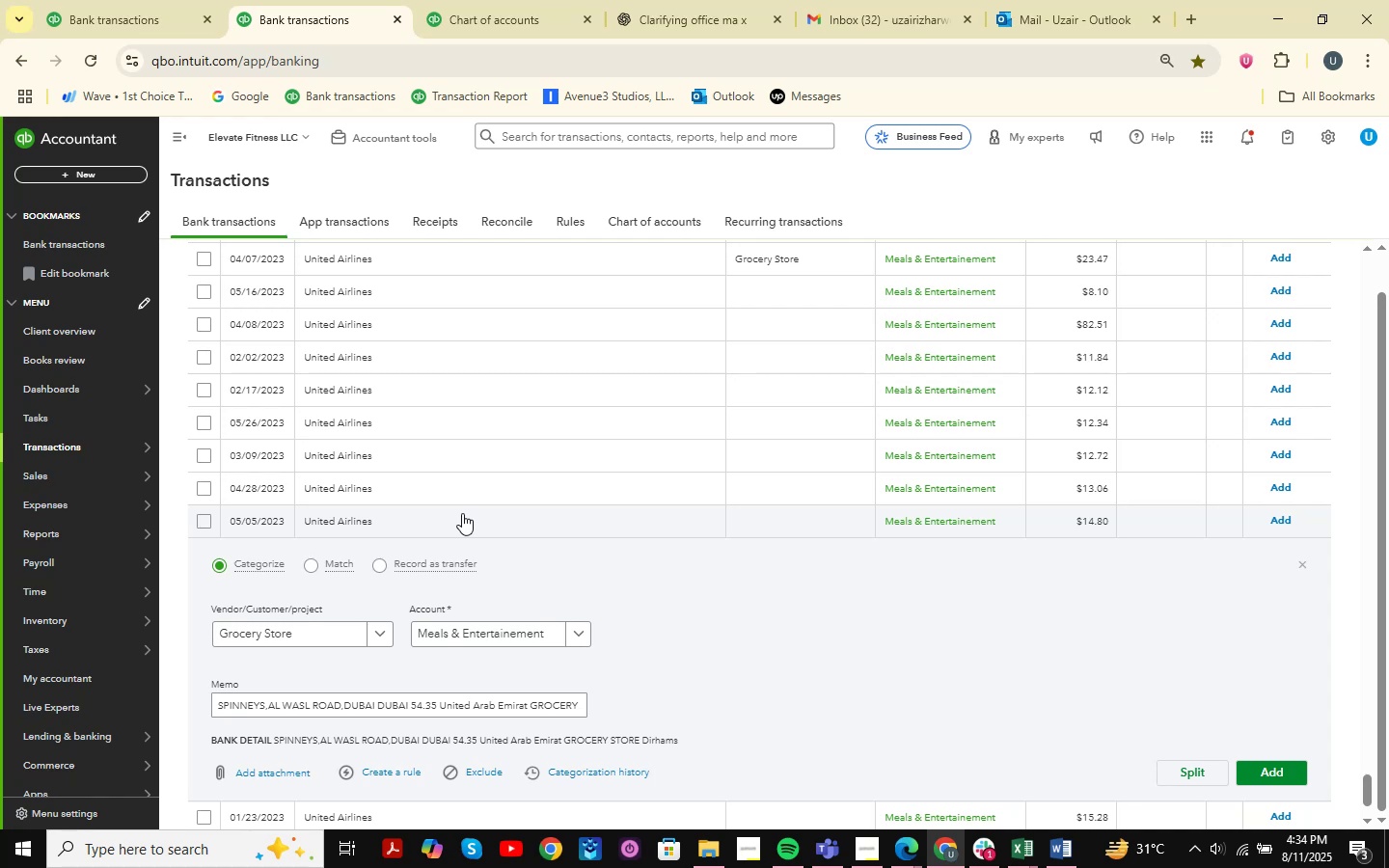 
left_click([465, 478])
 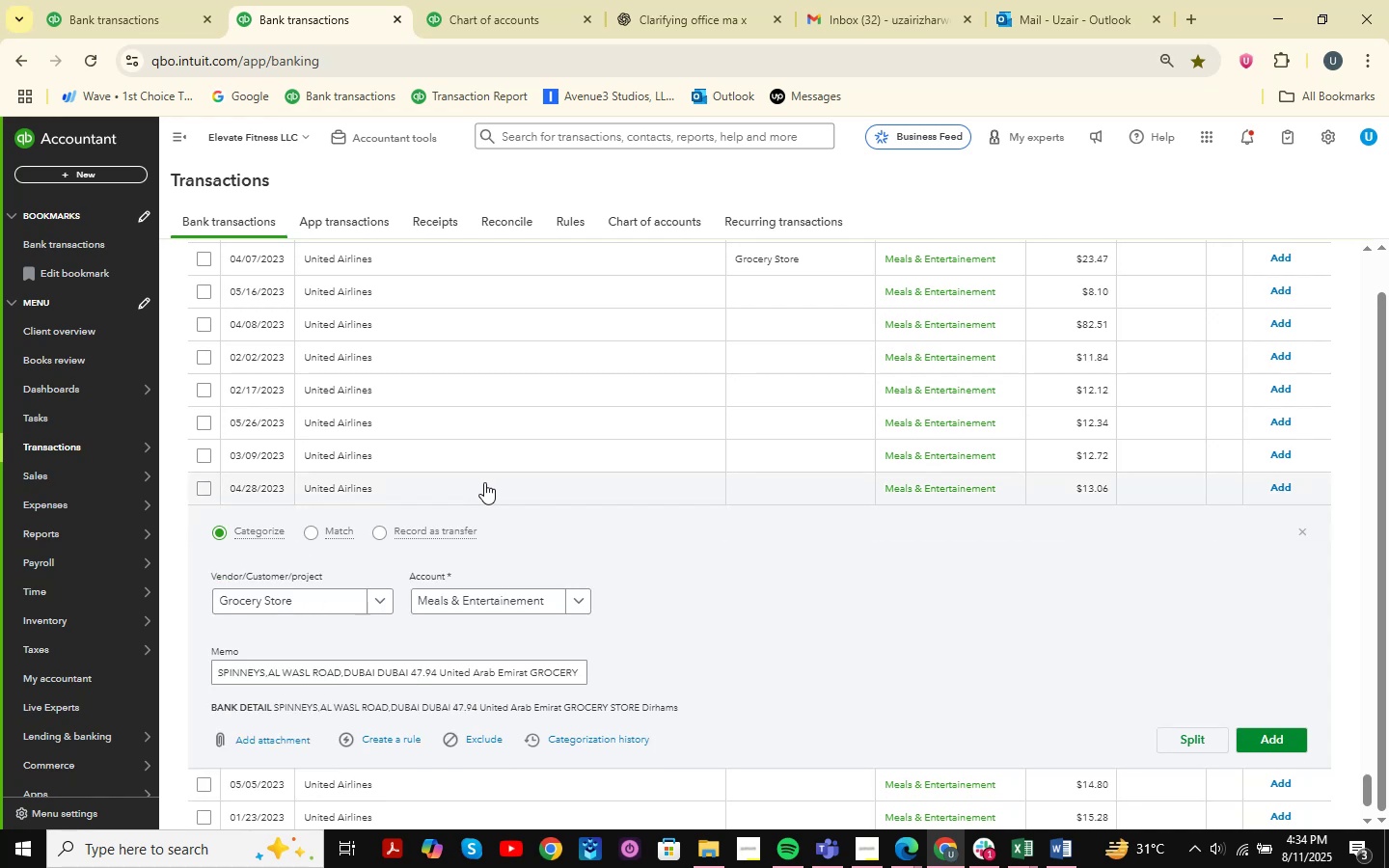 
left_click([447, 448])
 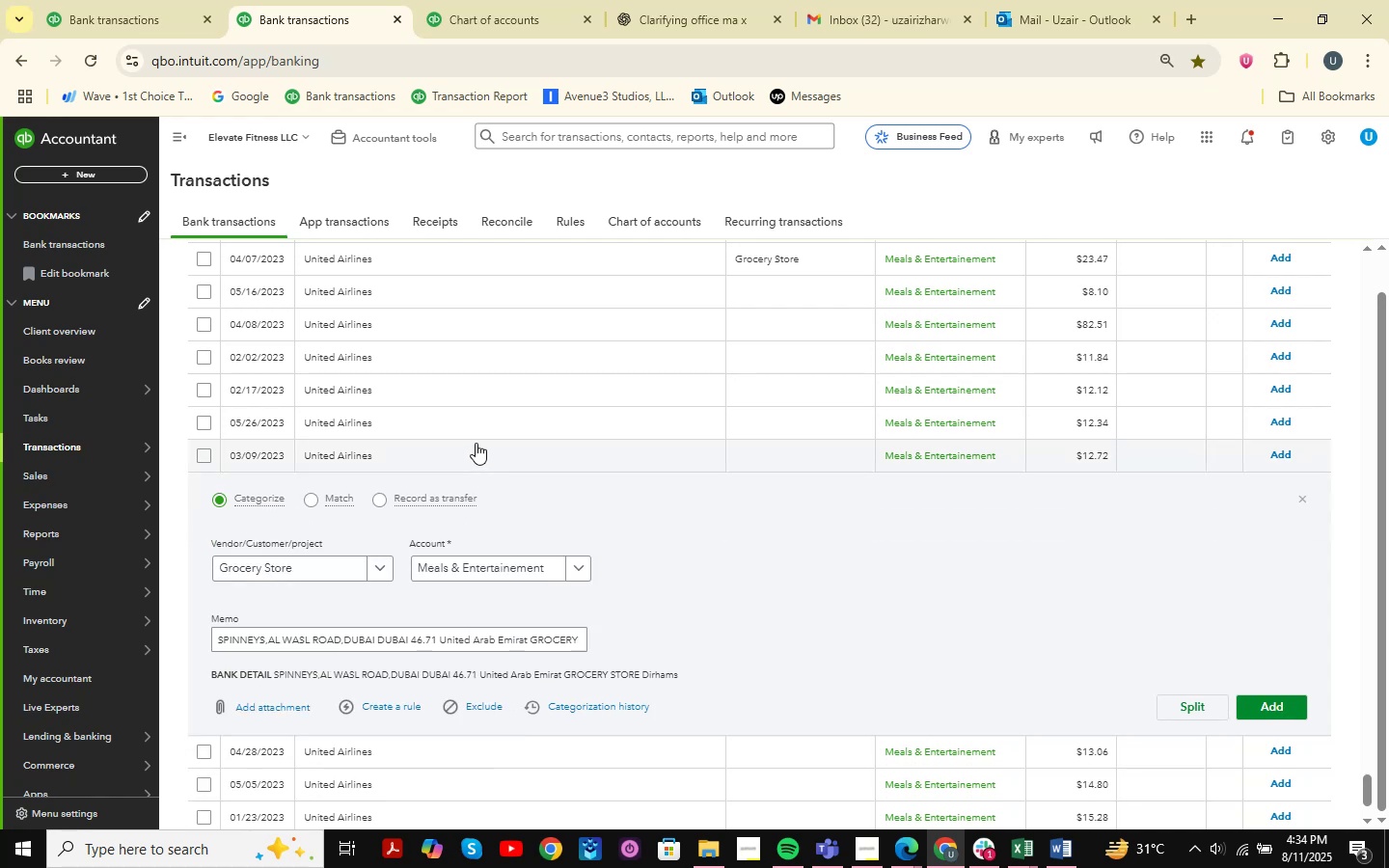 
left_click([469, 417])
 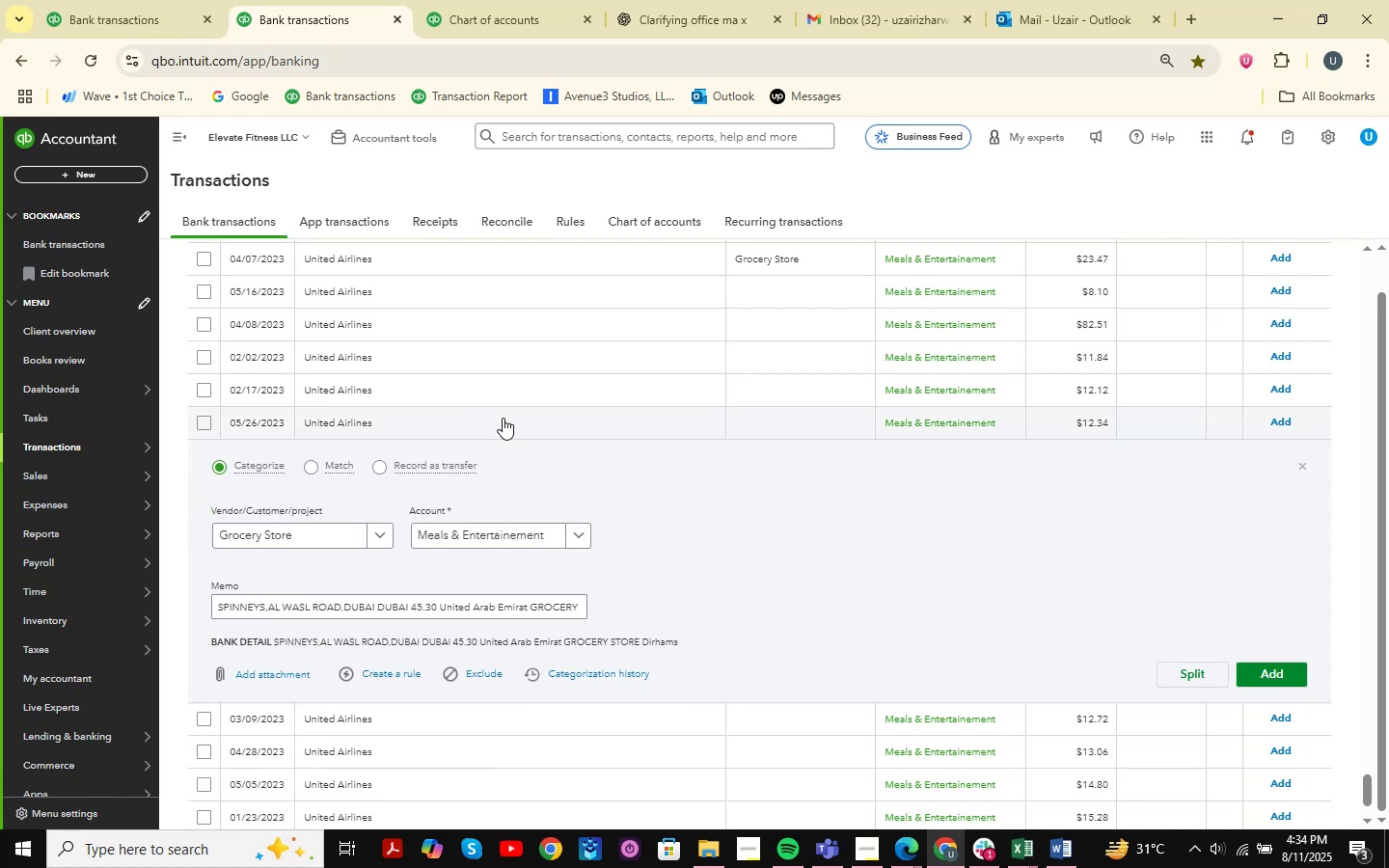 
left_click([500, 397])
 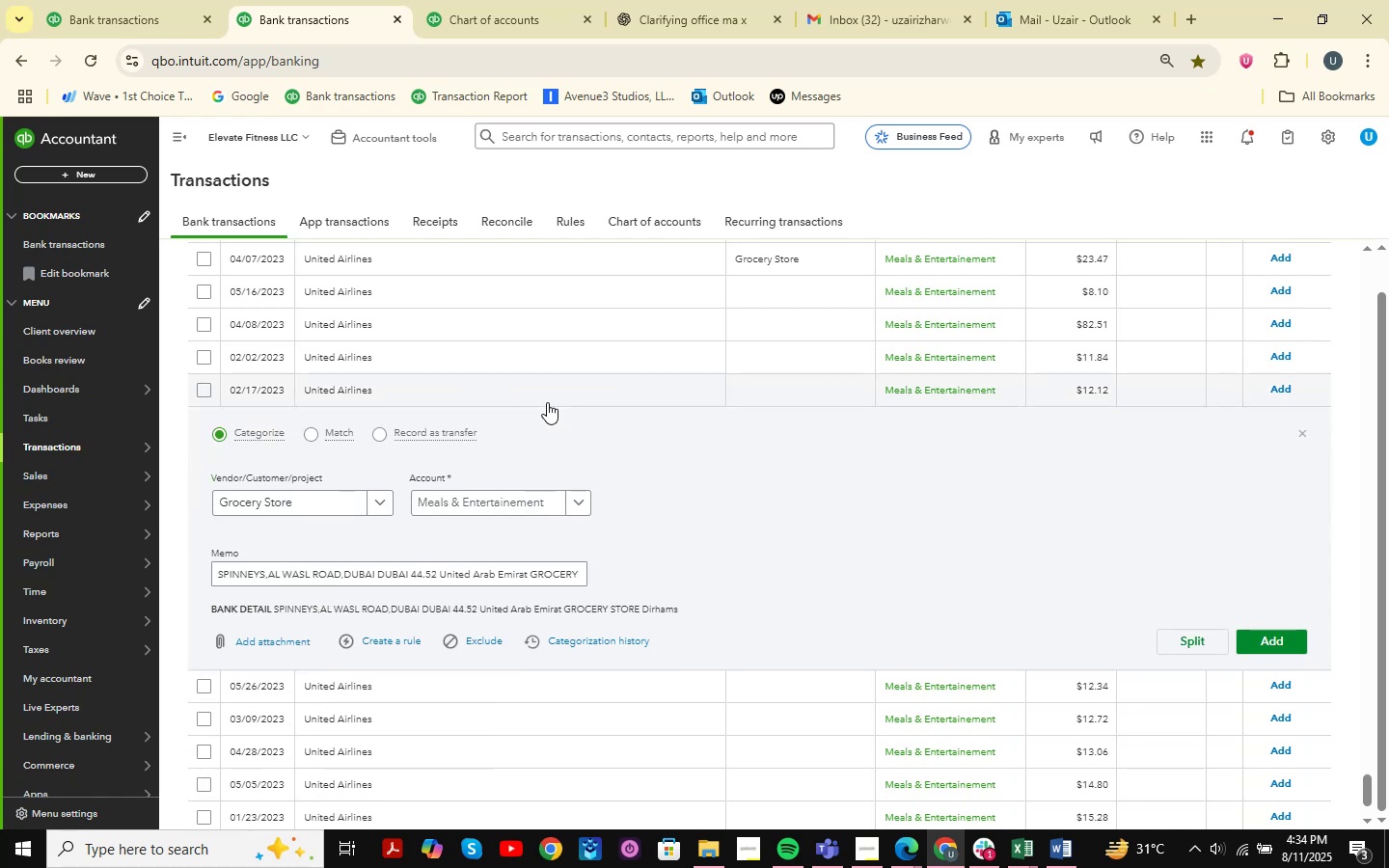 
scroll: coordinate [564, 514], scroll_direction: up, amount: 1.0
 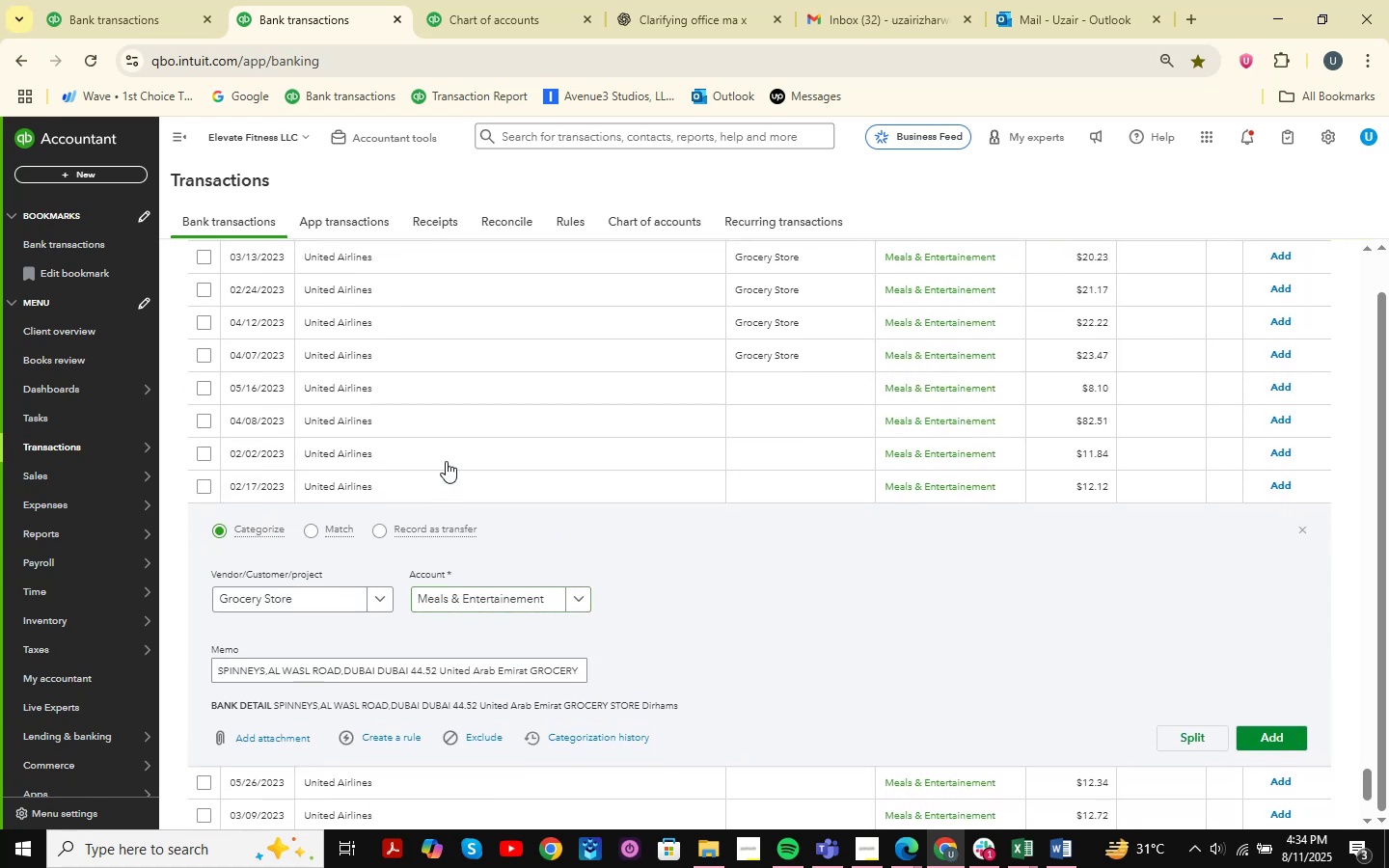 
left_click([449, 454])
 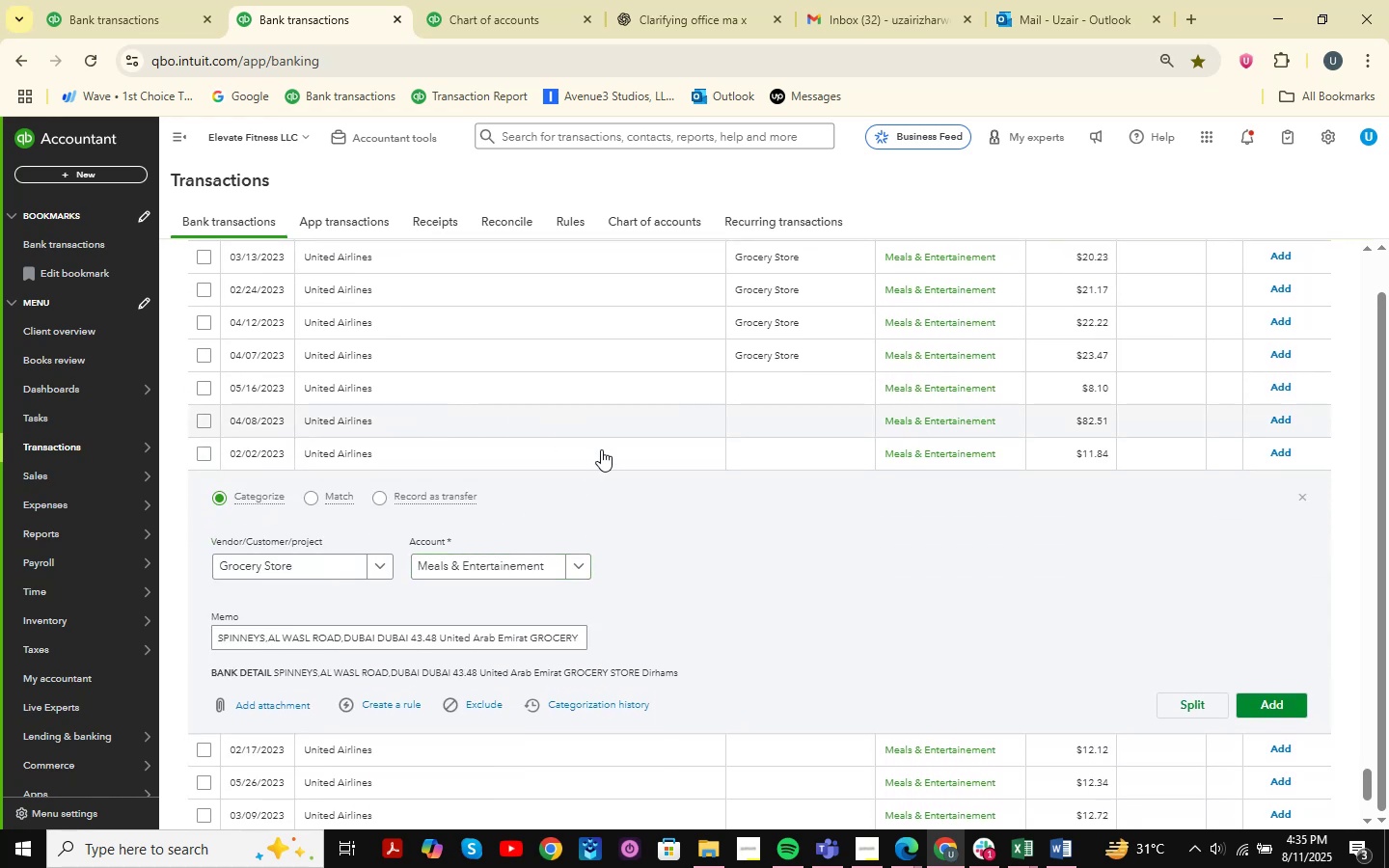 
left_click([412, 393])
 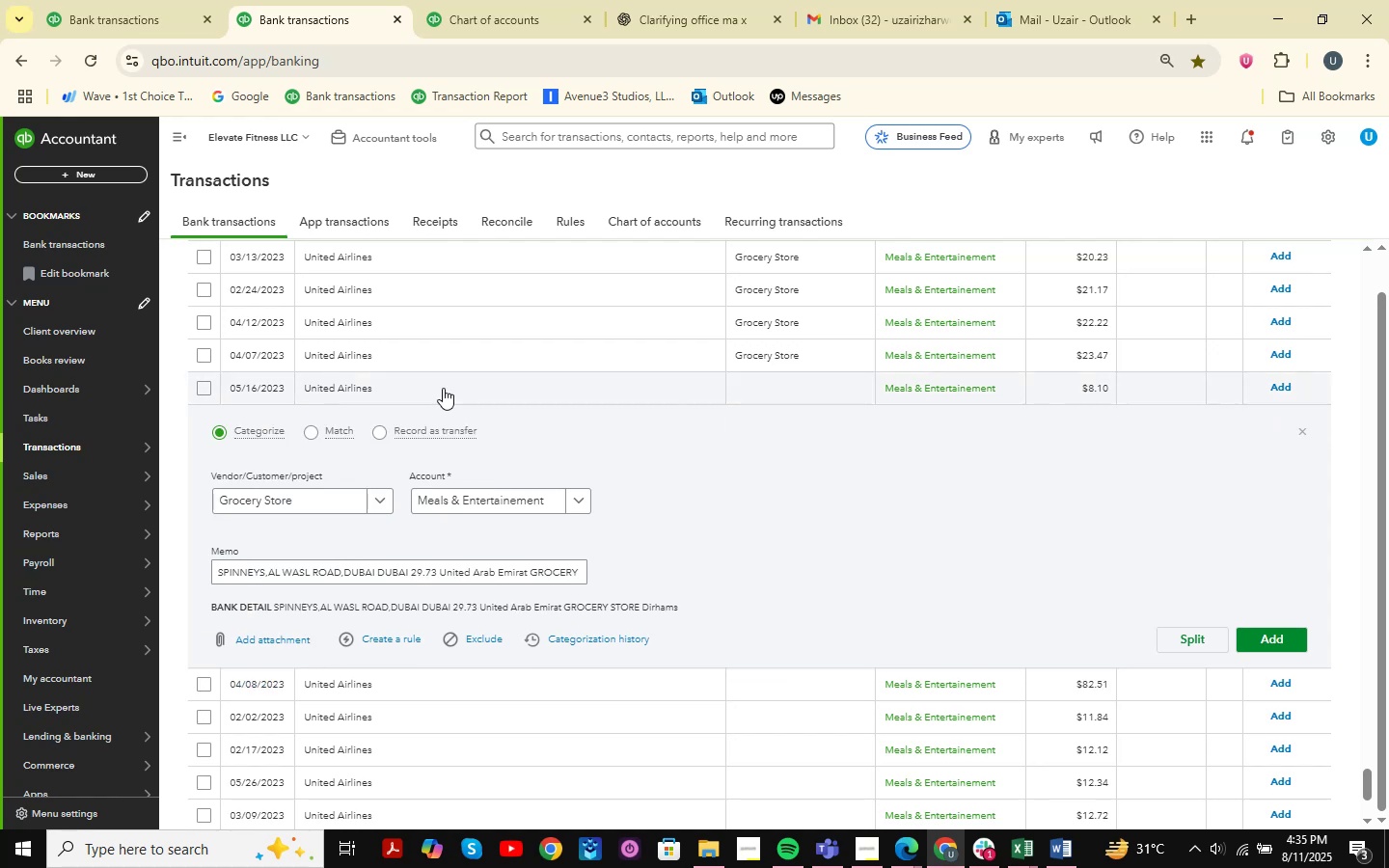 
left_click([446, 359])
 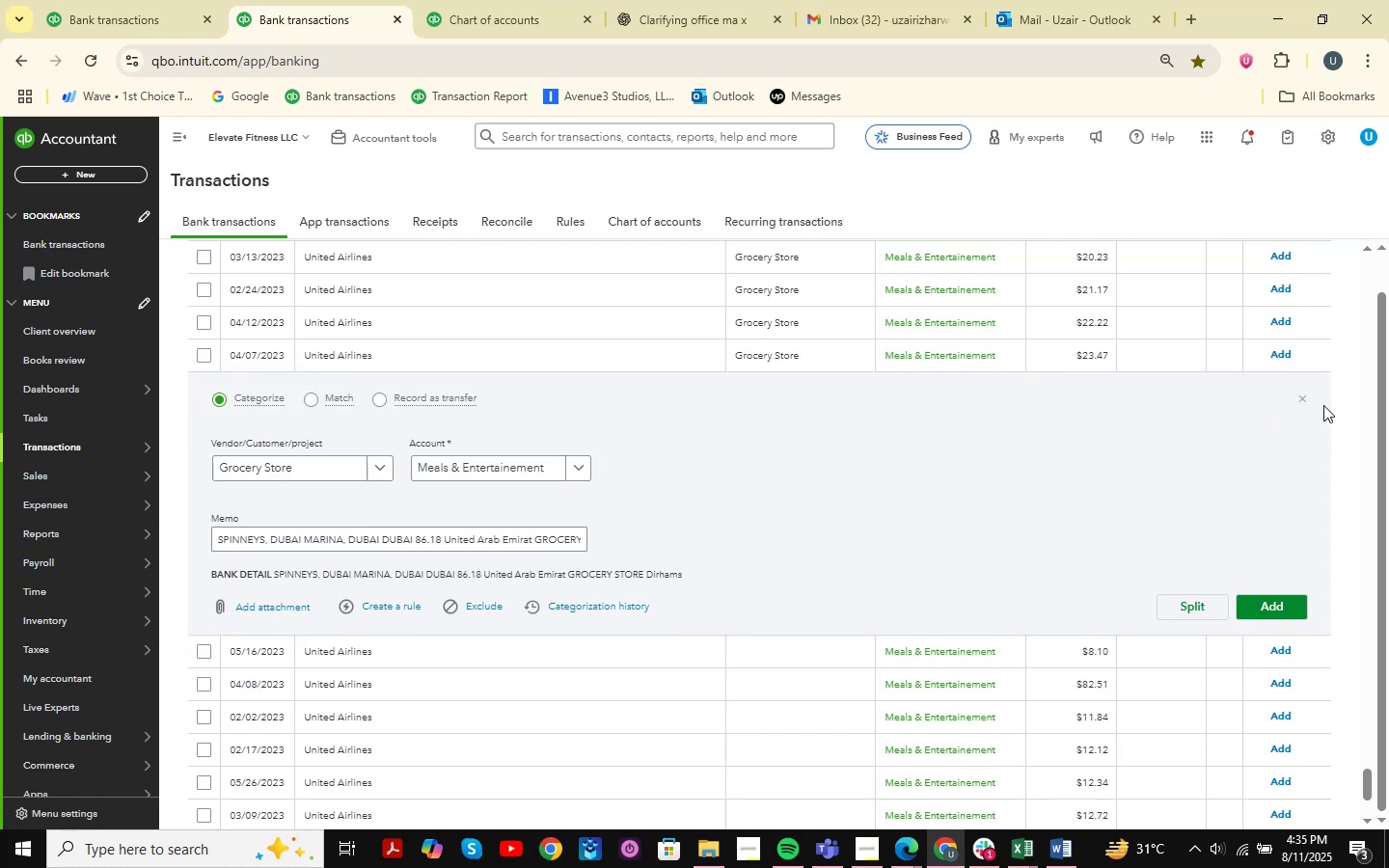 
left_click([1305, 398])
 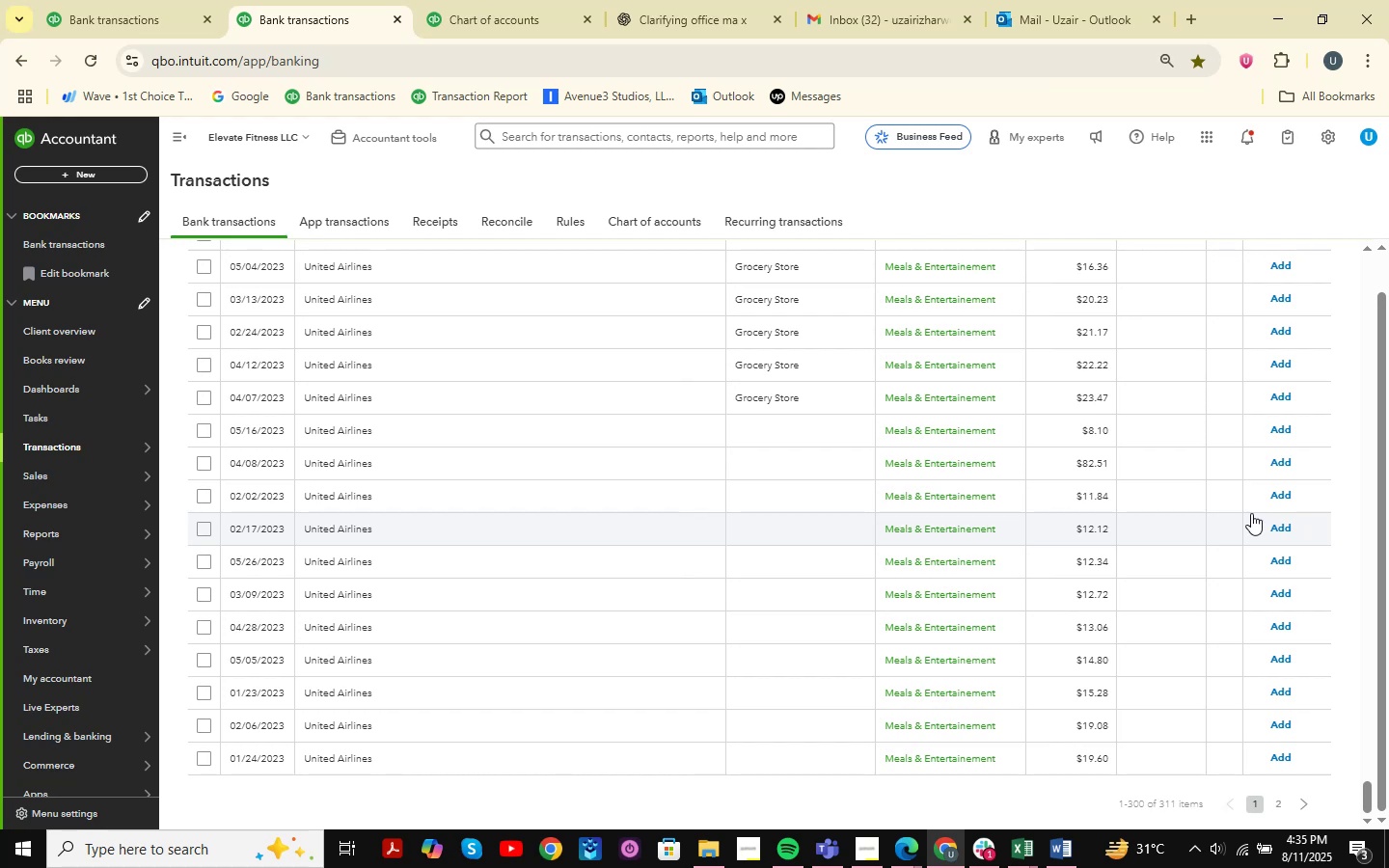 
wait(28.78)
 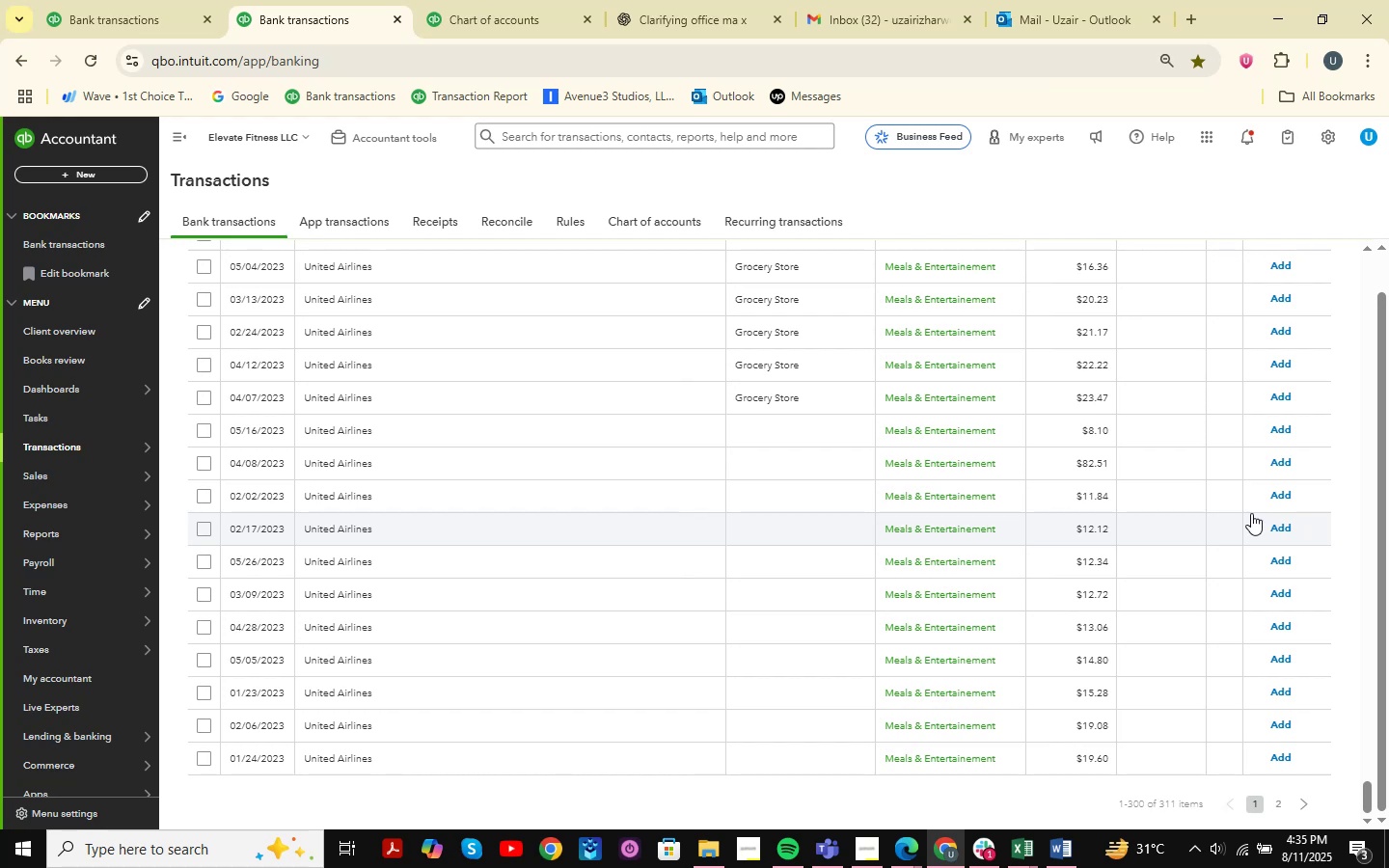 
scroll: coordinate [625, 635], scroll_direction: down, amount: 7.0
 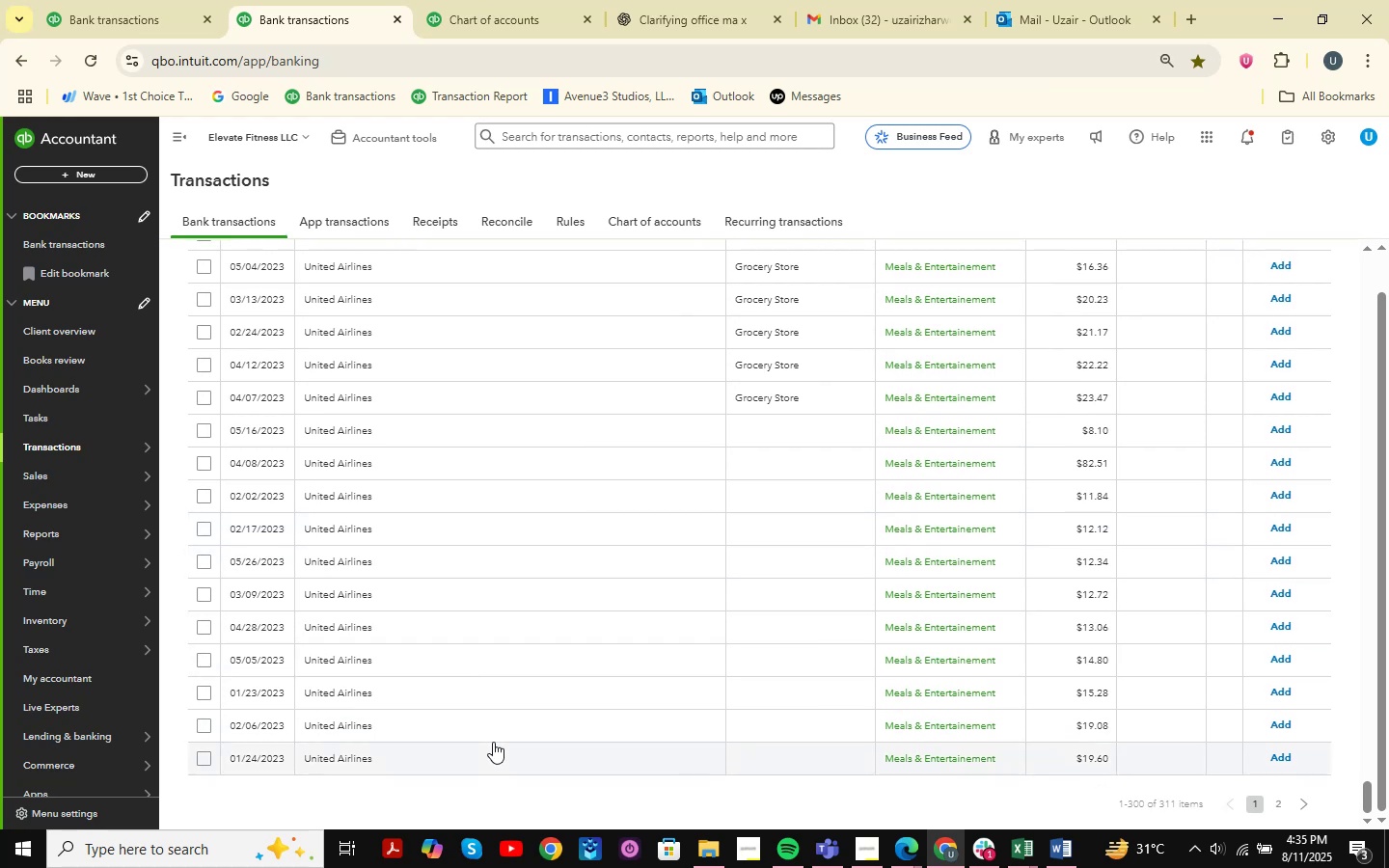 
left_click([489, 747])
 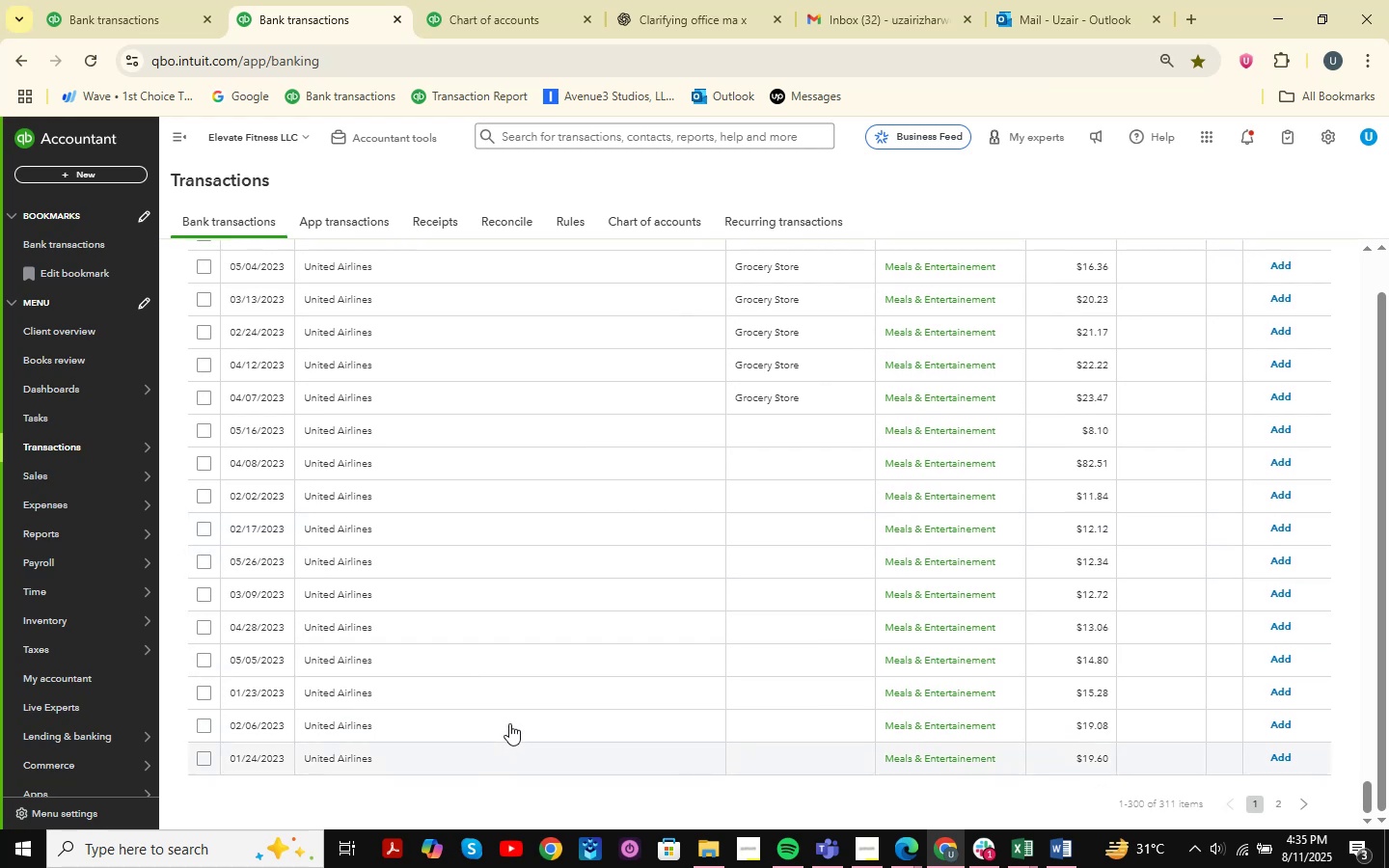 
mouse_move([514, 683])
 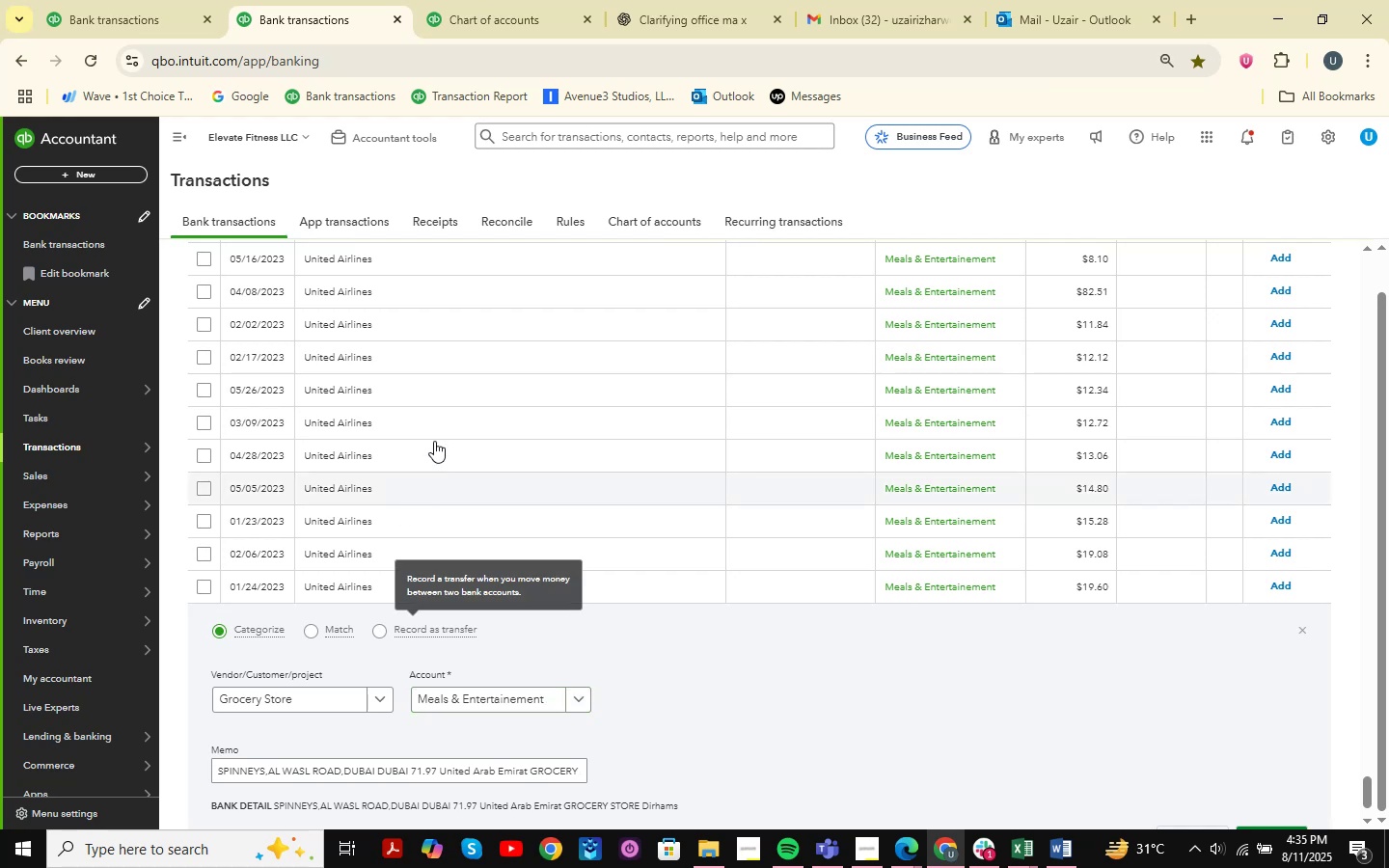 
left_click([436, 437])
 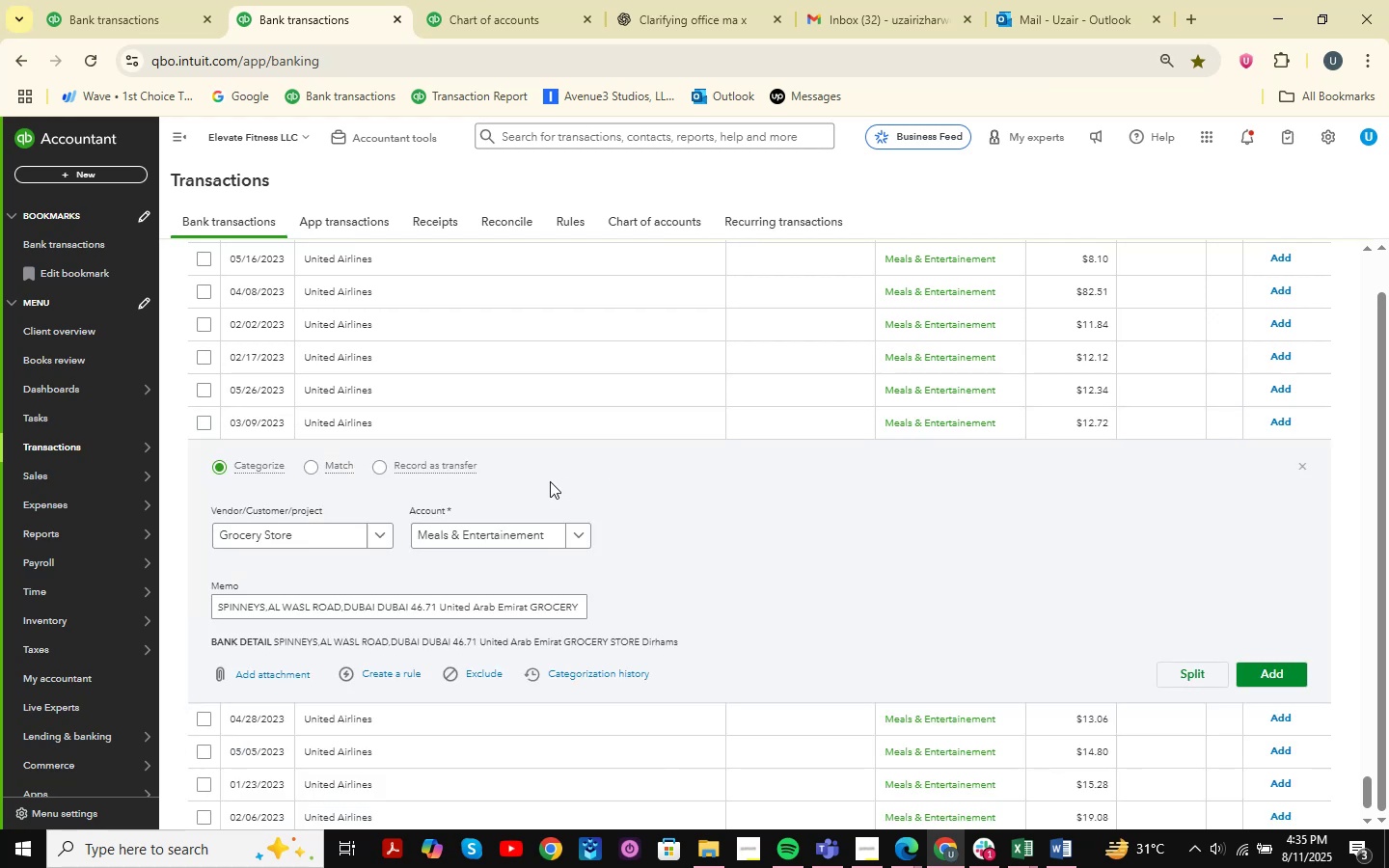 
scroll: coordinate [733, 520], scroll_direction: up, amount: 1.0
 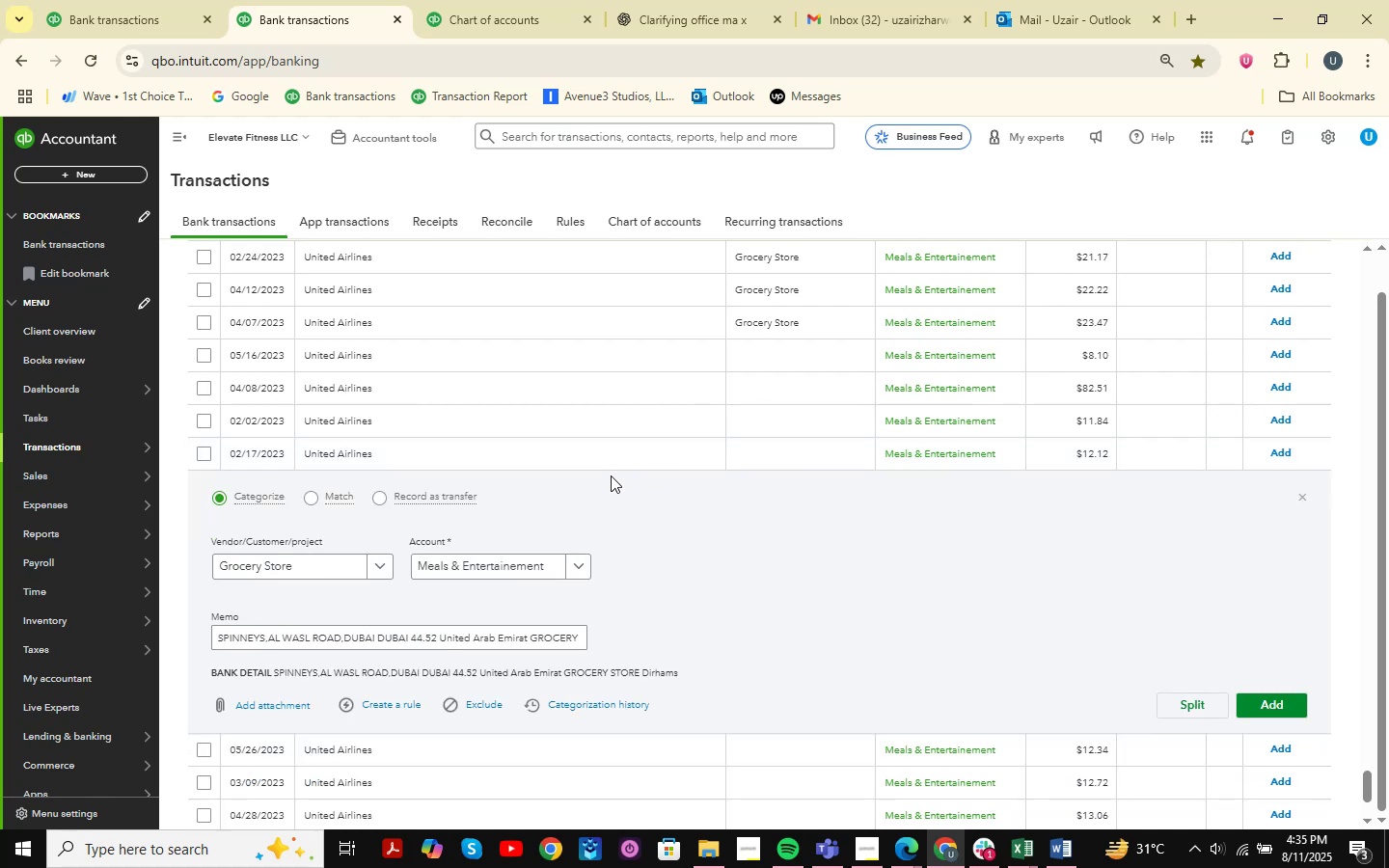 
left_click([1302, 496])
 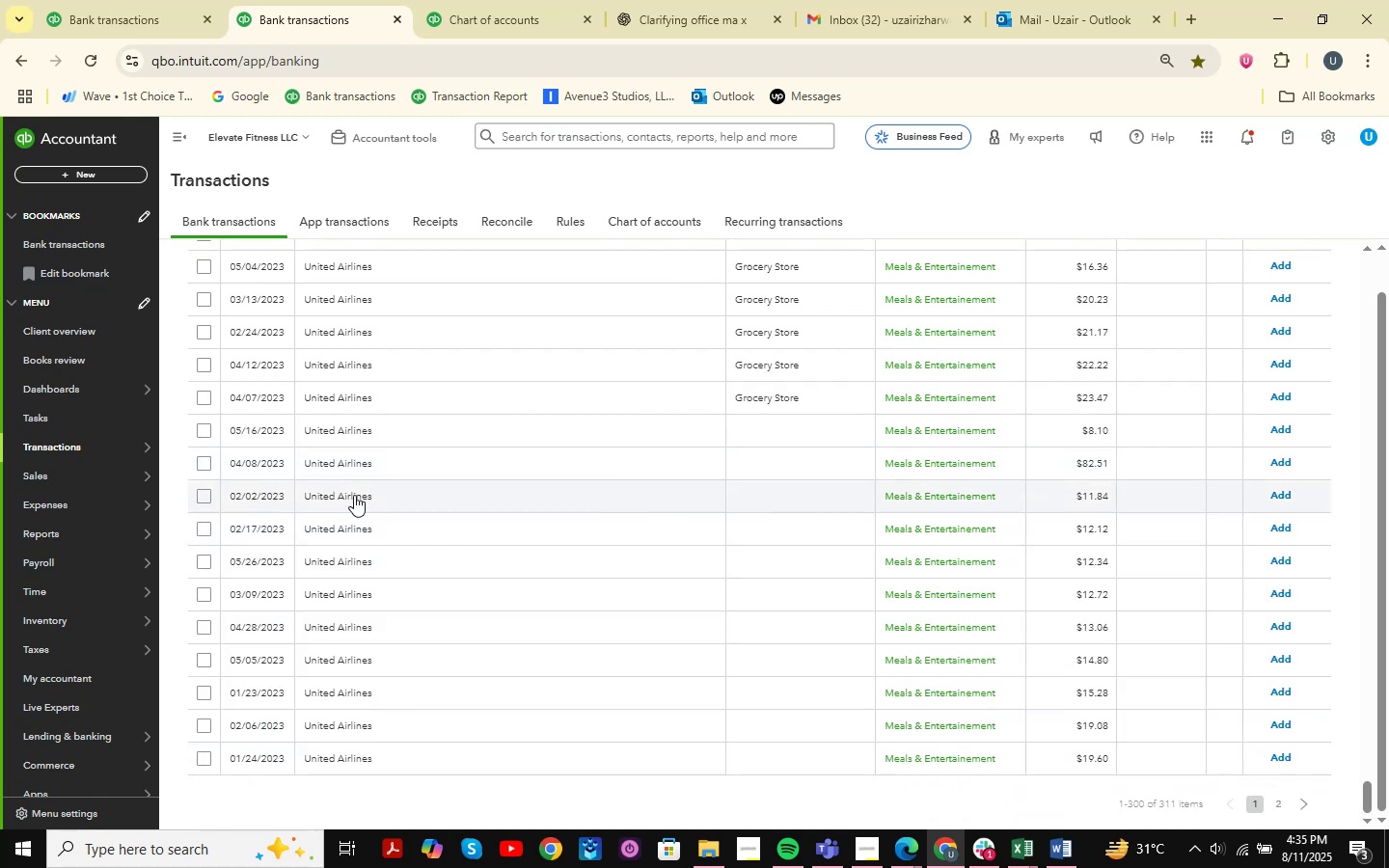 
left_click([205, 498])
 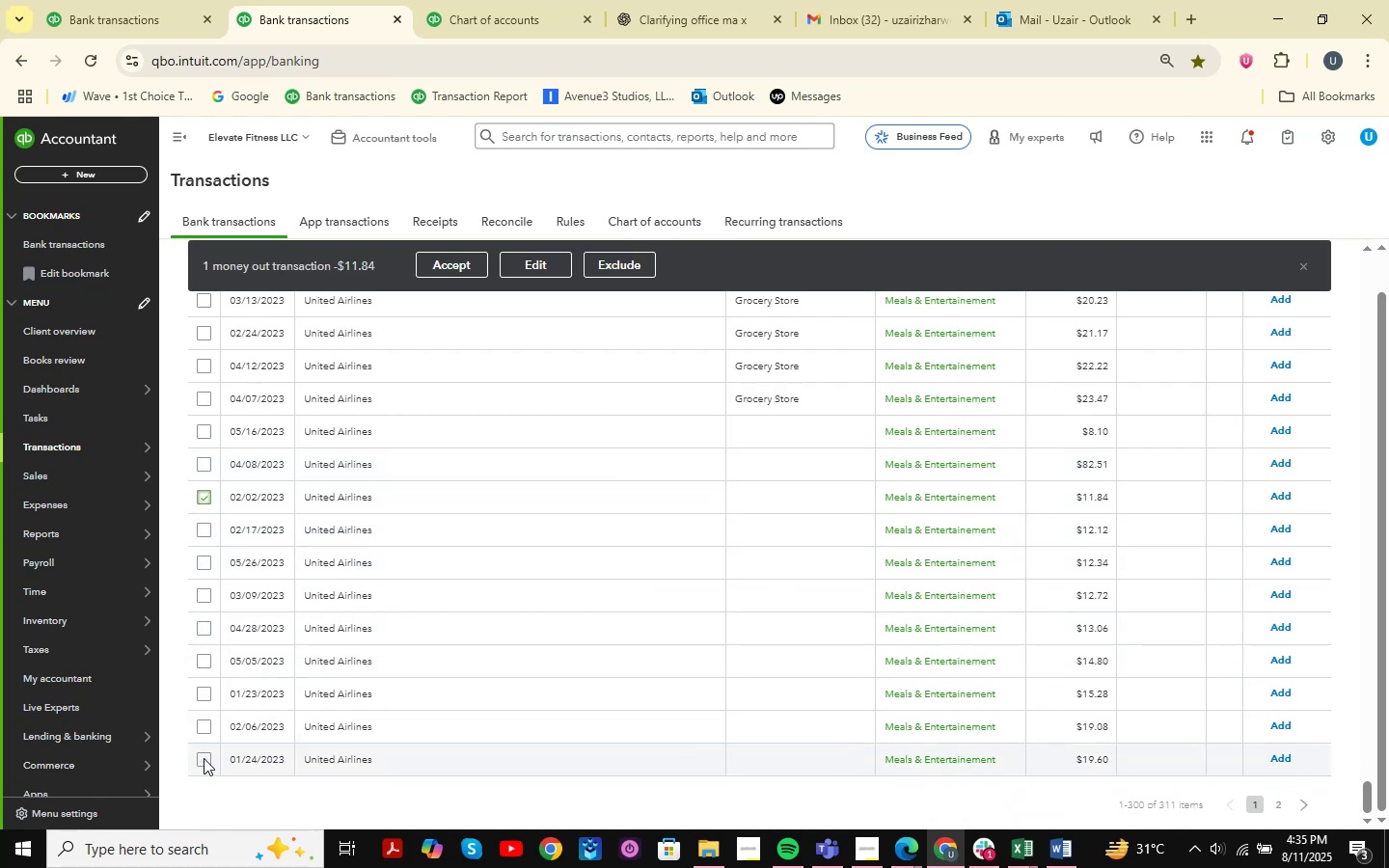 
key(Shift+ShiftLeft)
 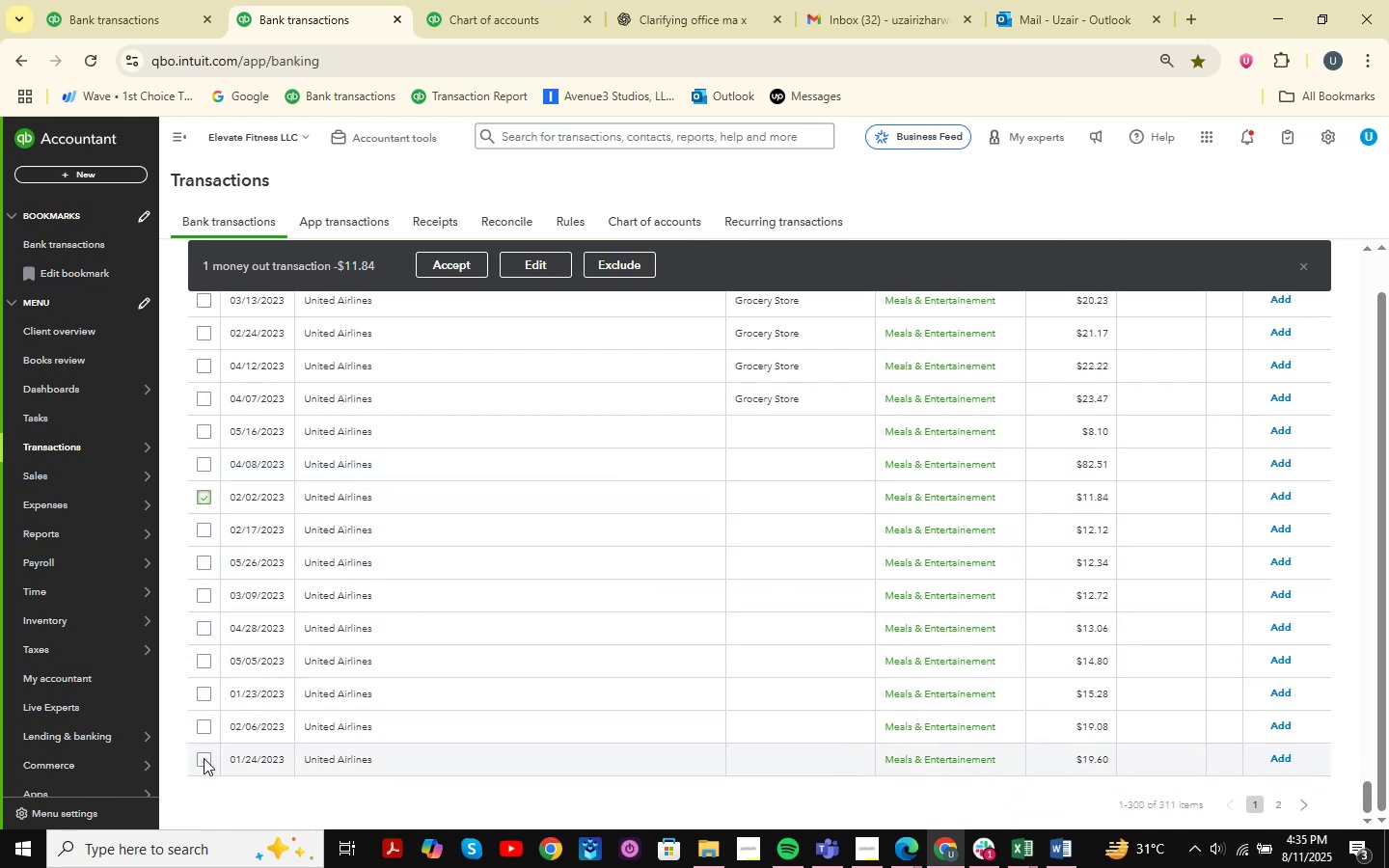 
left_click([204, 758])
 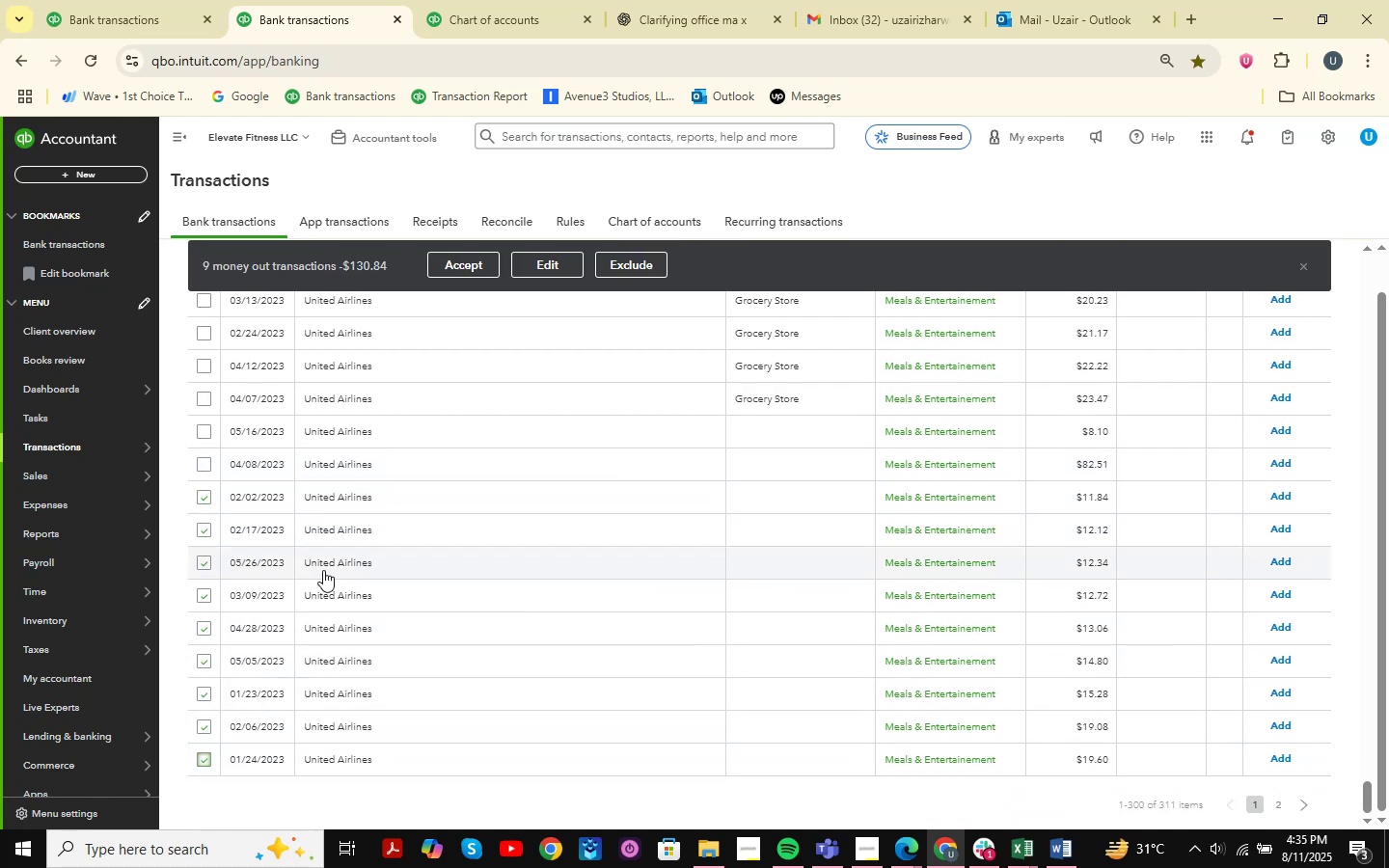 
left_click([372, 496])
 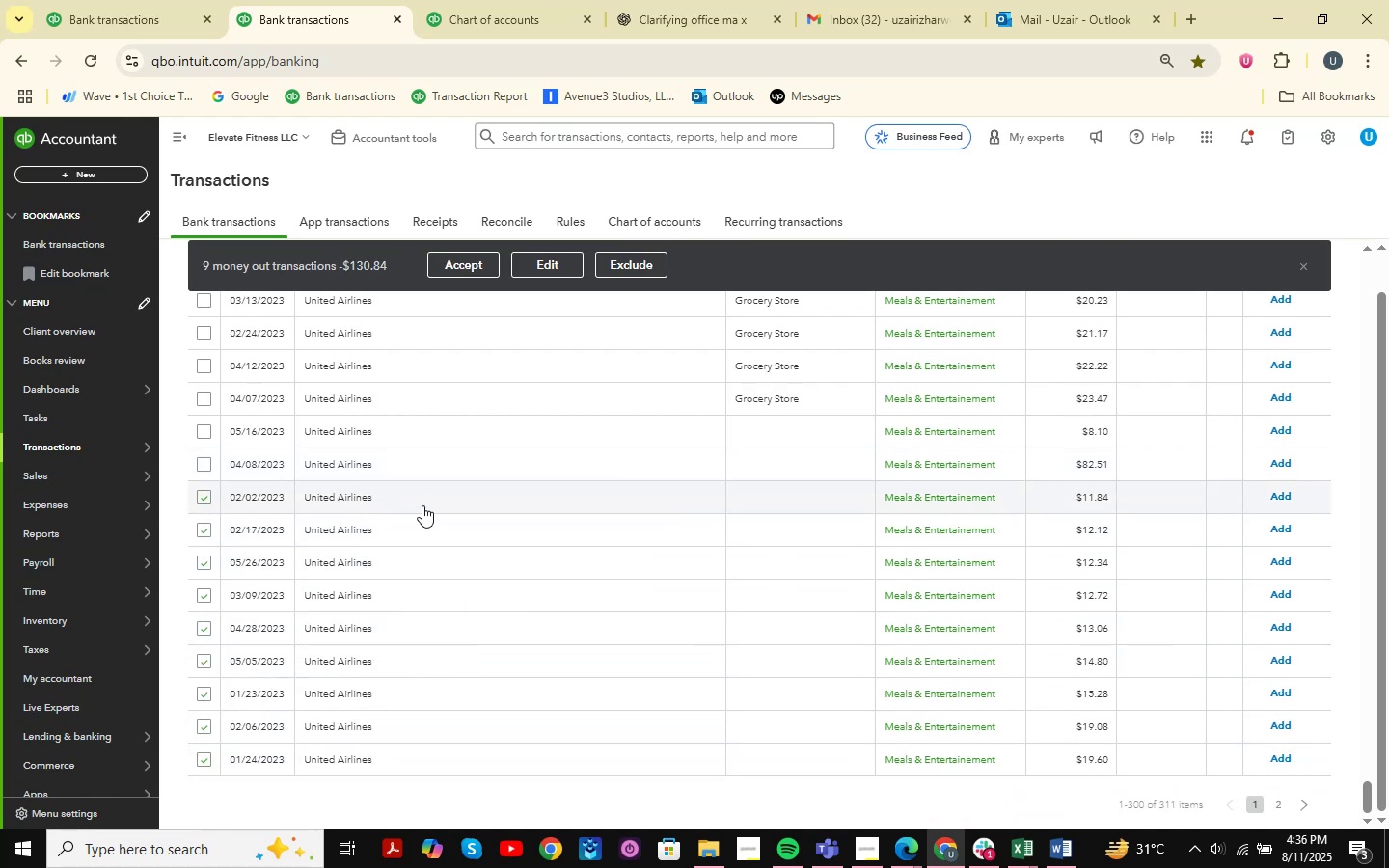 
scroll: coordinate [831, 532], scroll_direction: none, amount: 0.0
 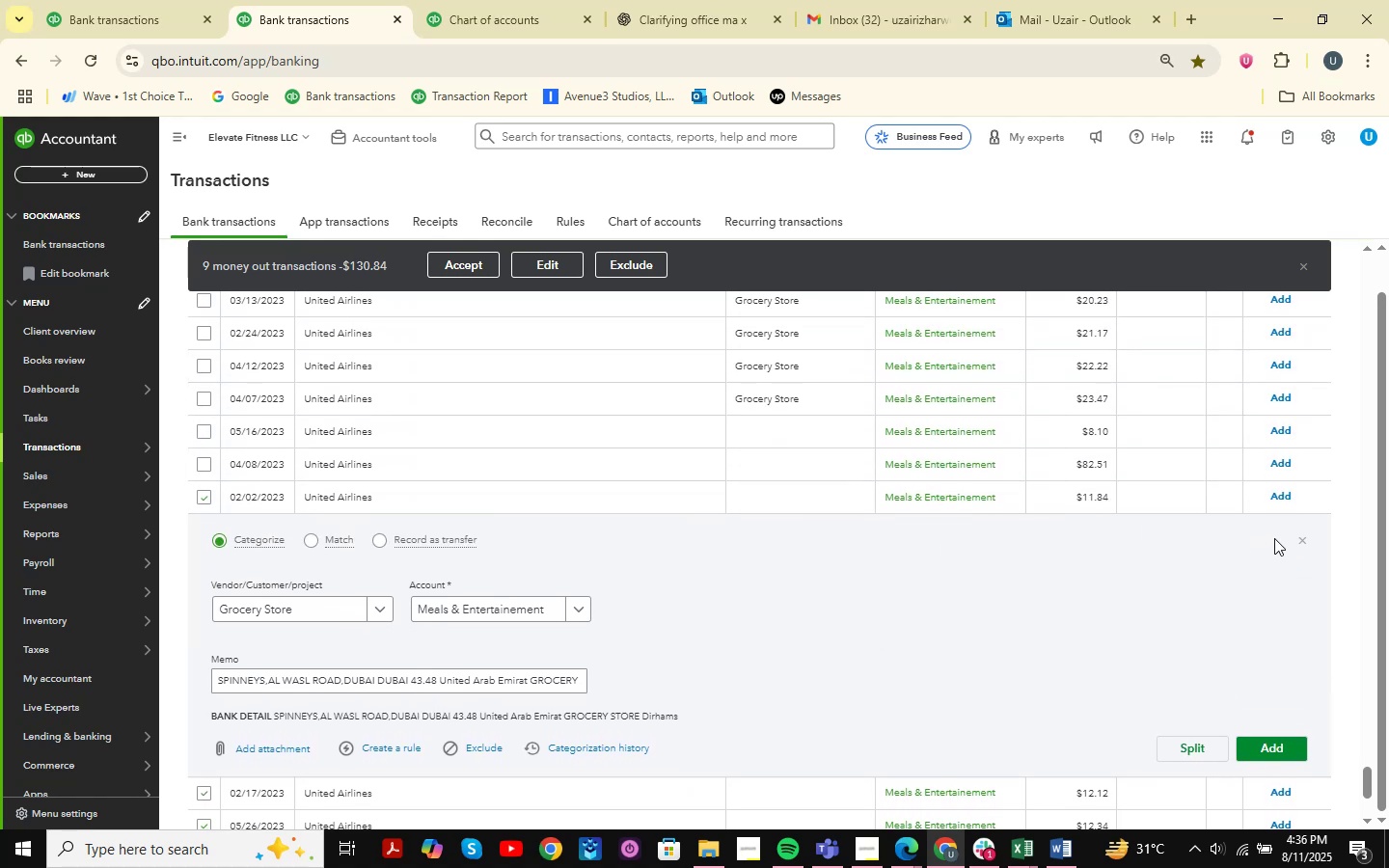 
left_click([1299, 535])
 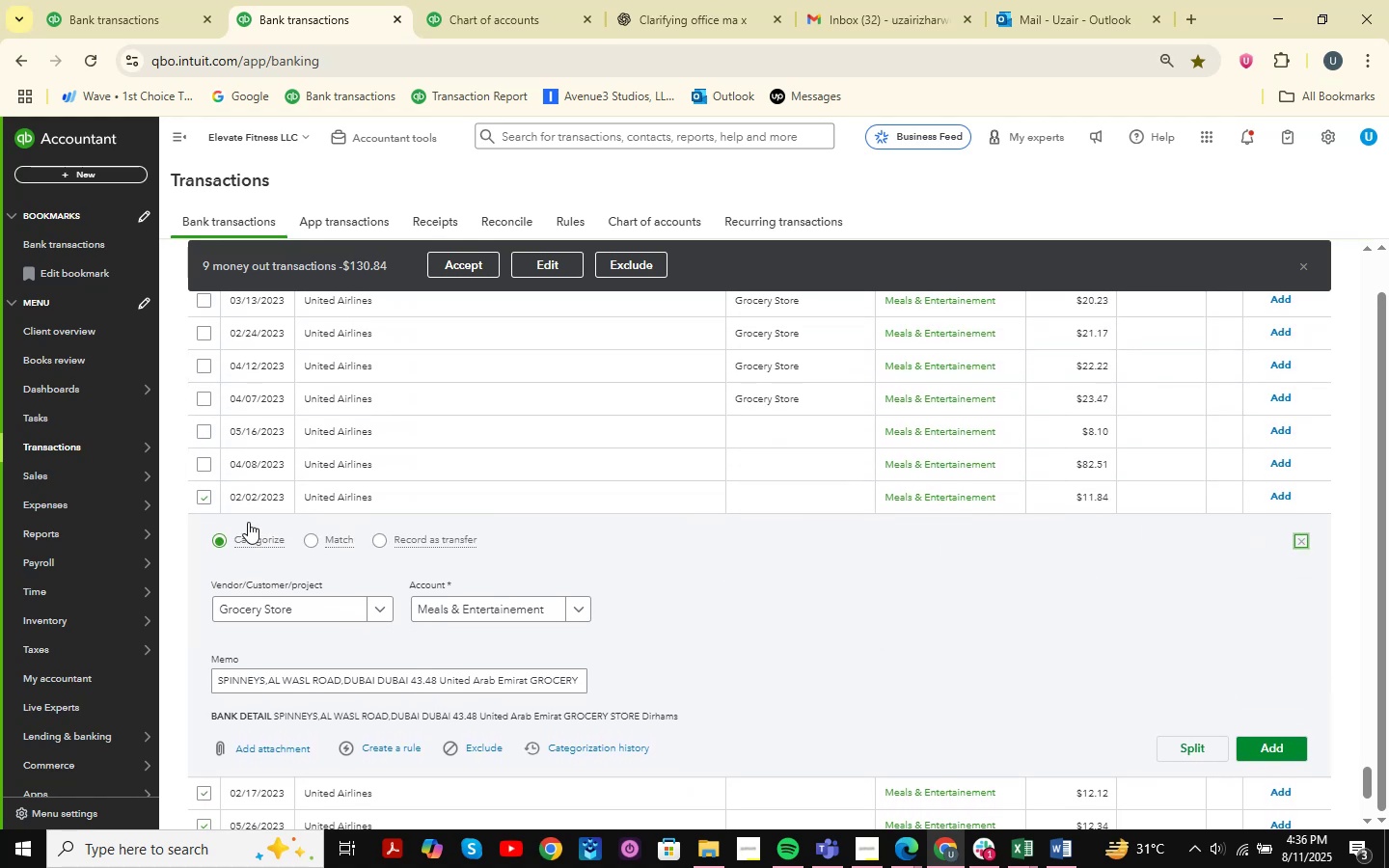 
scroll: coordinate [443, 523], scroll_direction: down, amount: 1.0
 